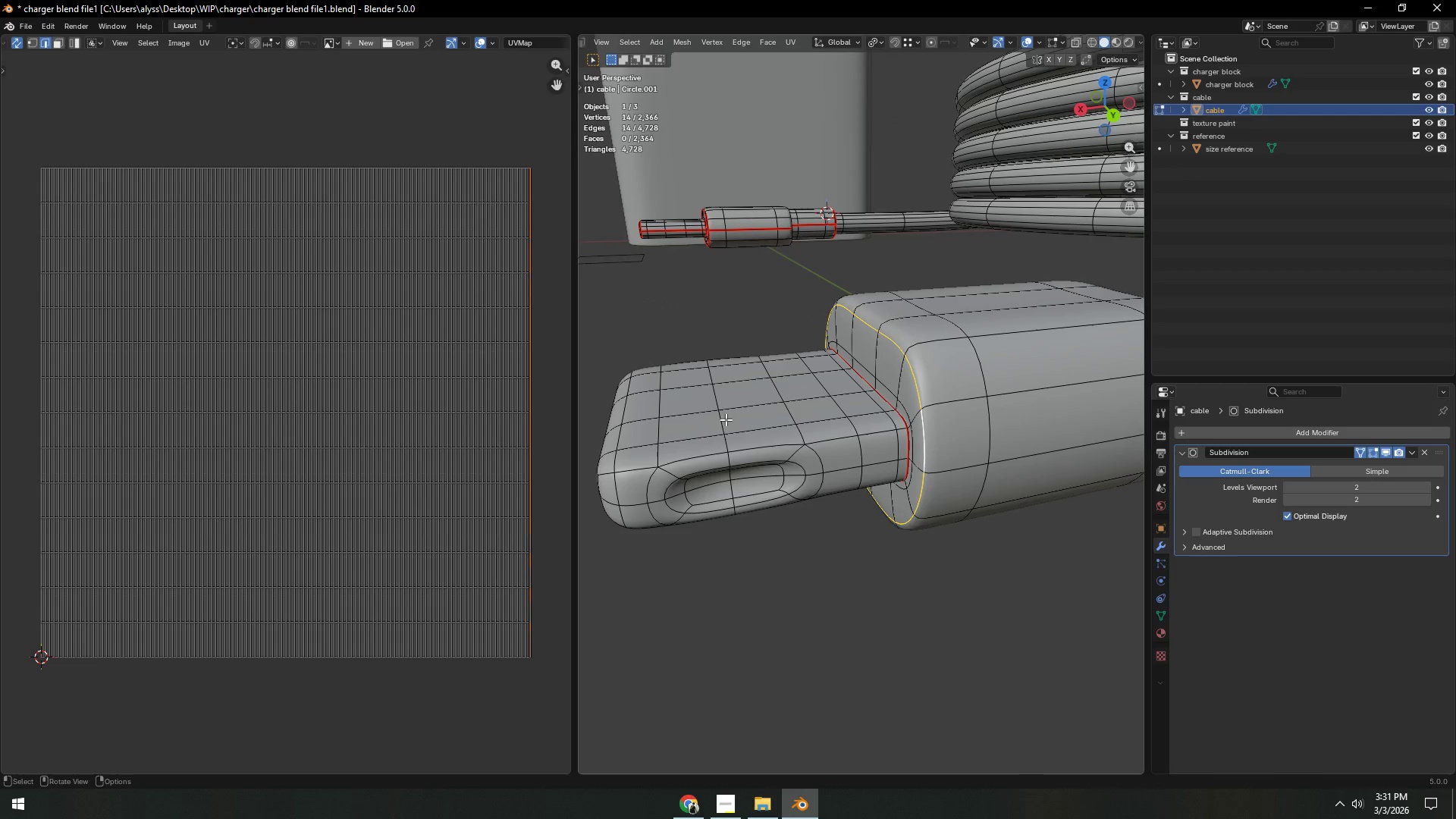 
left_click([726, 419])
 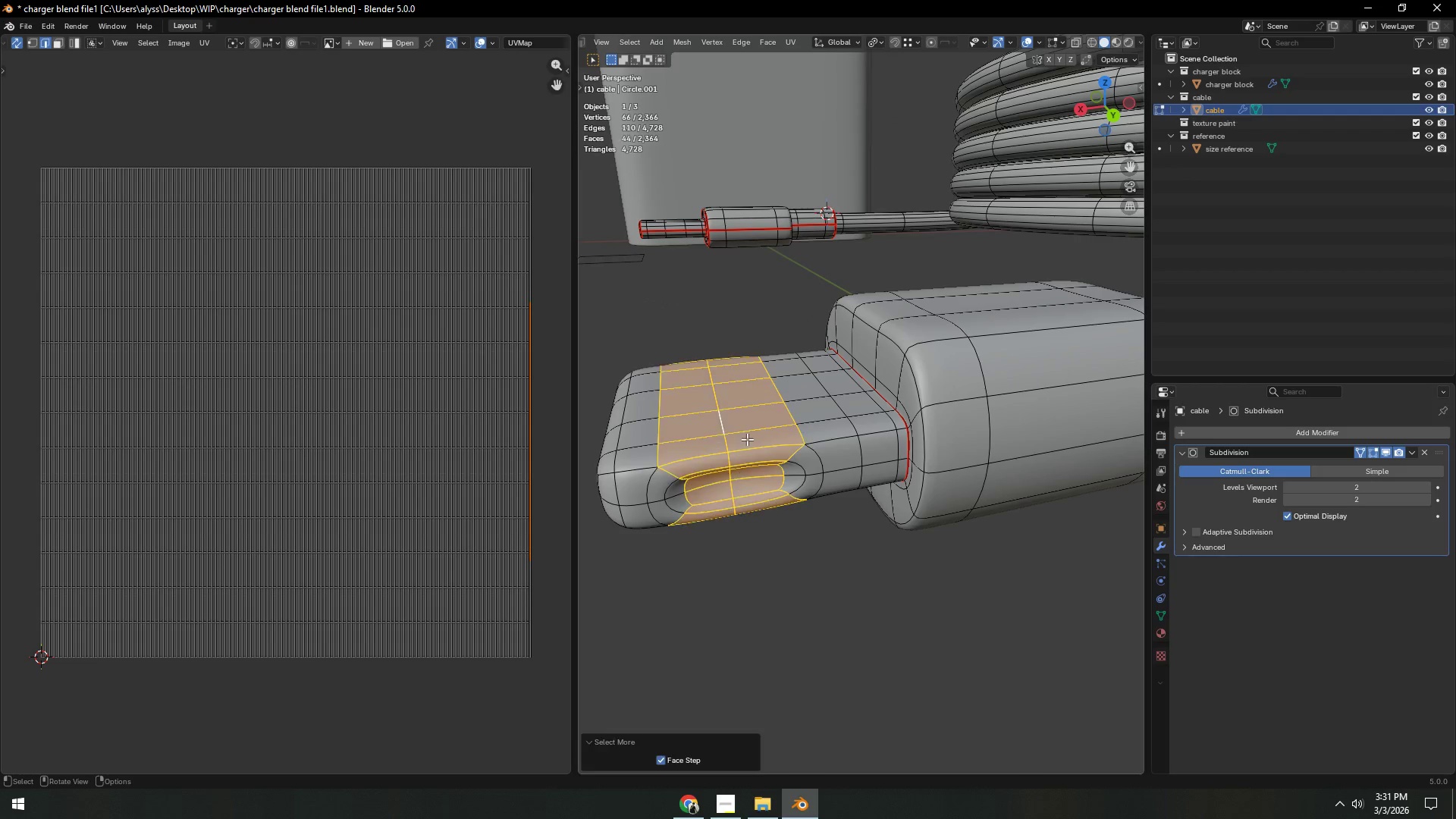 
double_click([747, 439])
 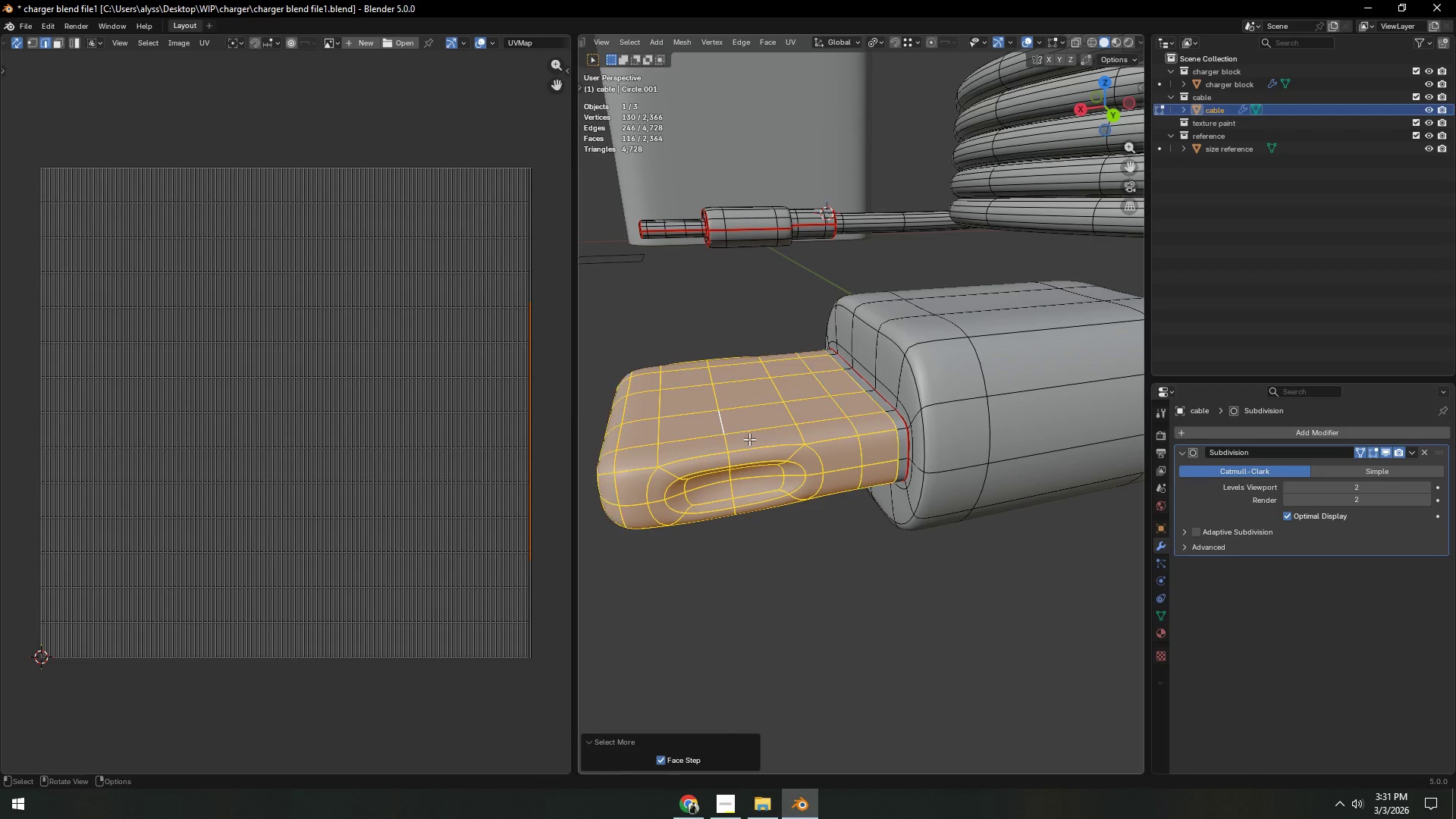 
triple_click([751, 439])
 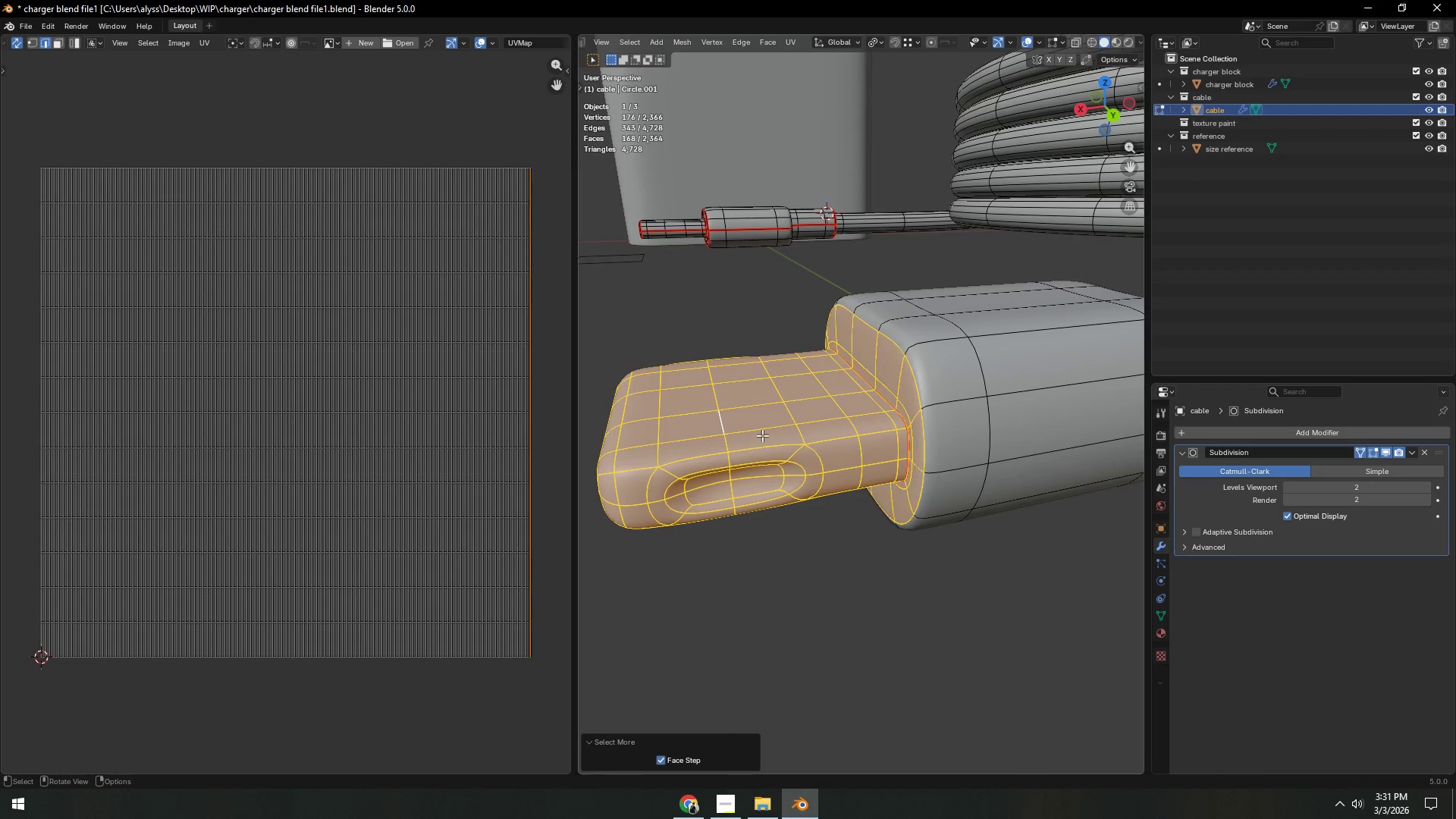 
triple_click([763, 435])
 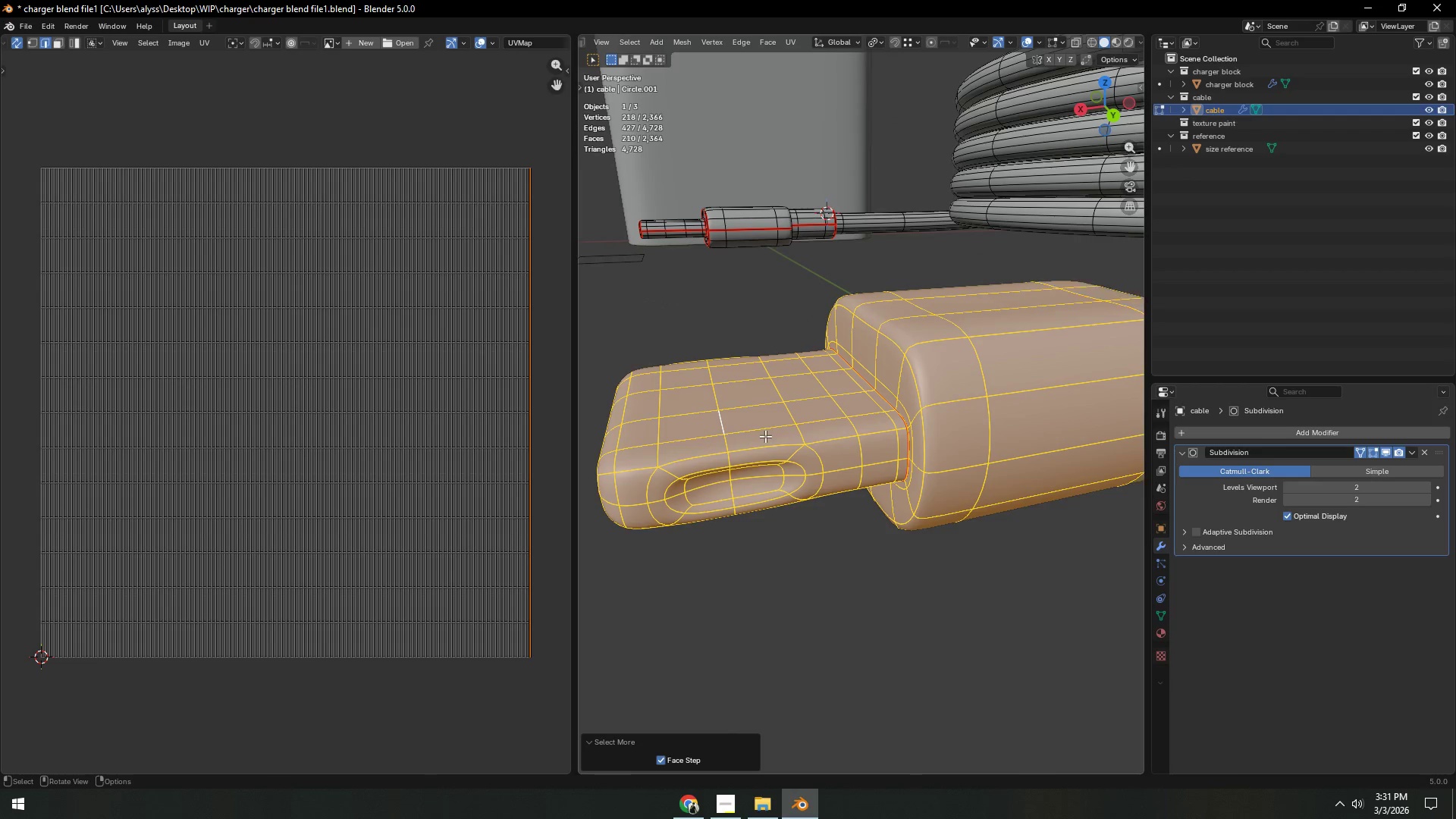 
scroll: coordinate [857, 438], scroll_direction: down, amount: 4.0
 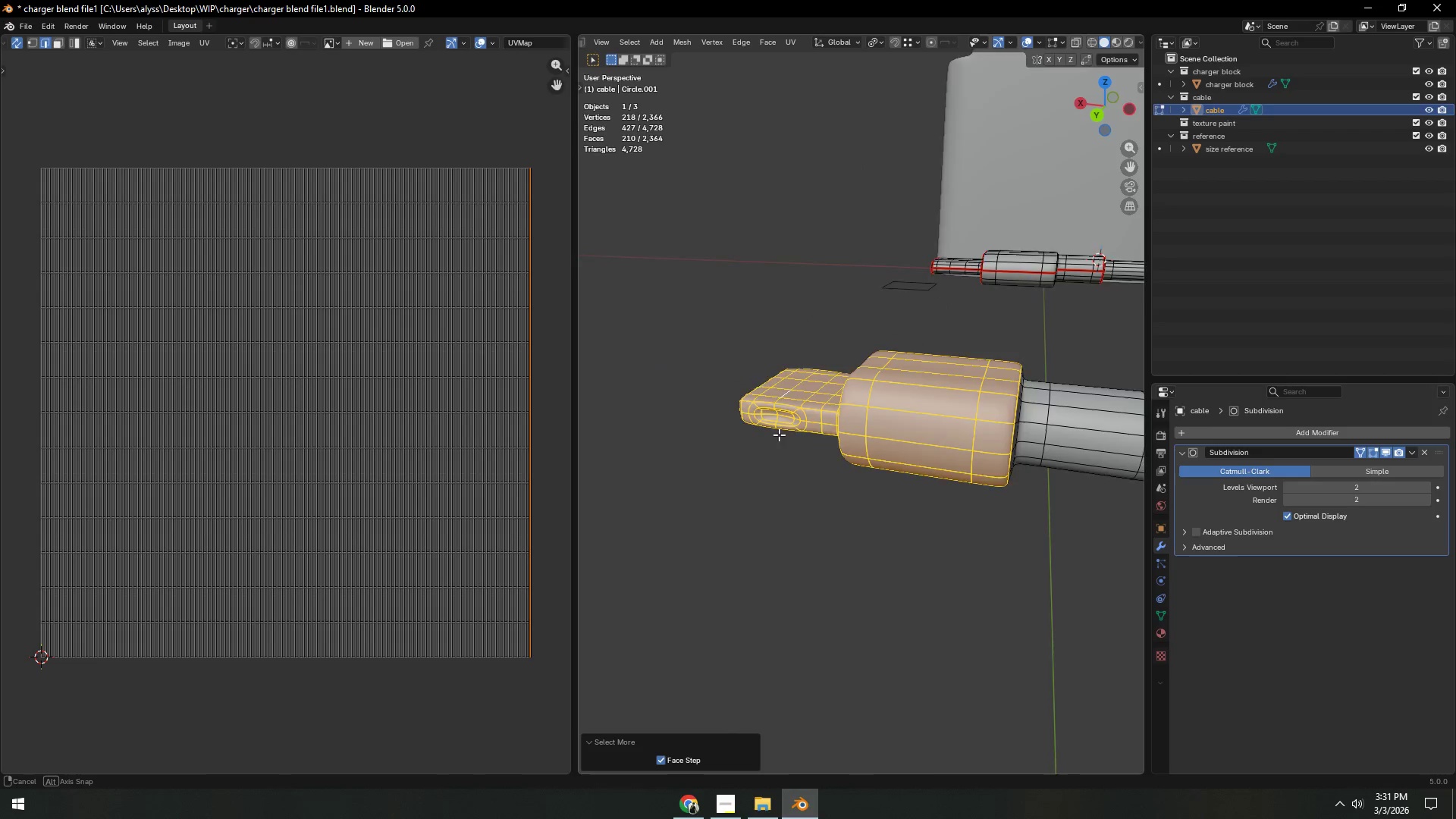 
 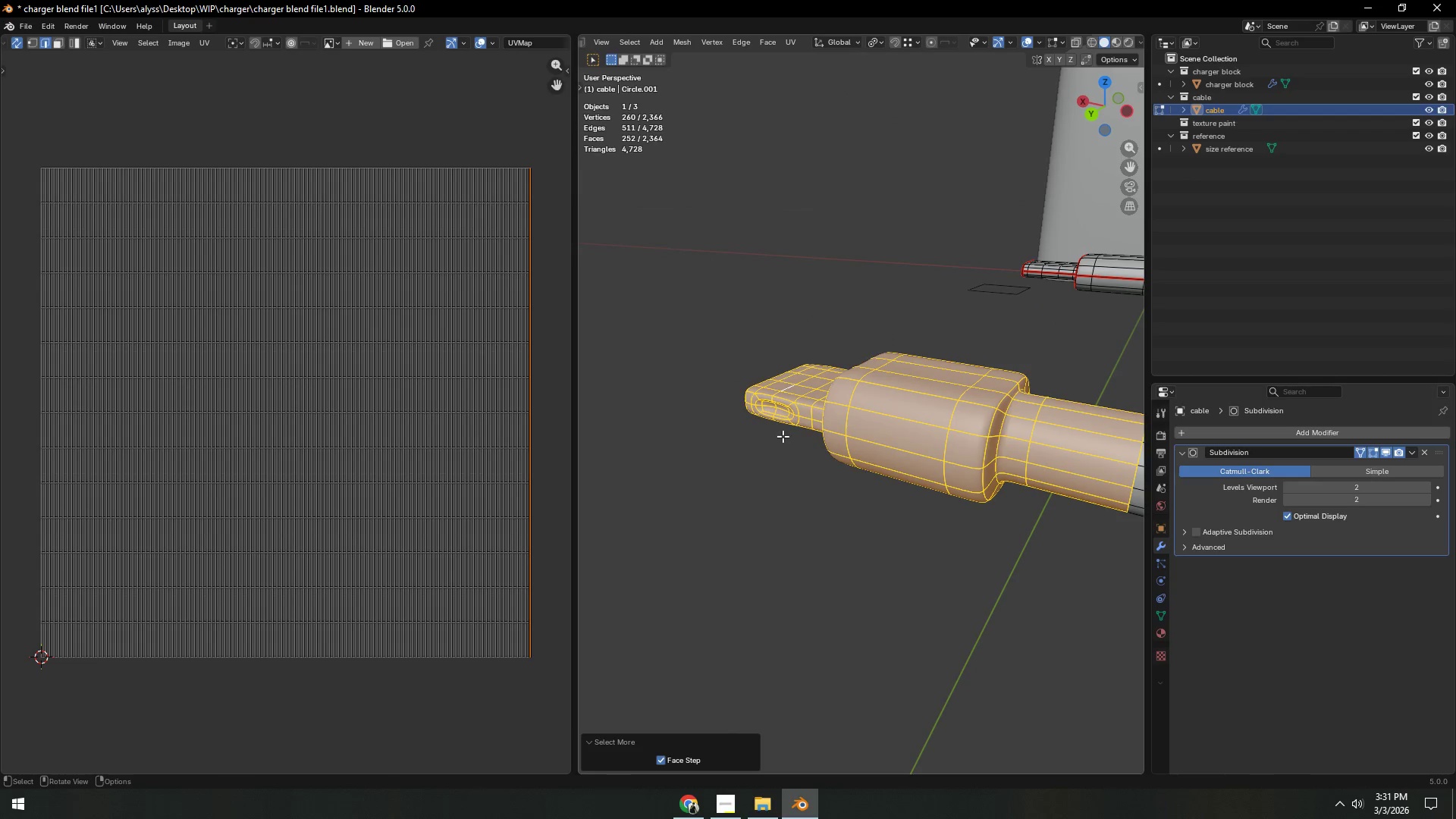 
hold_key(key=ShiftLeft, duration=0.38)
 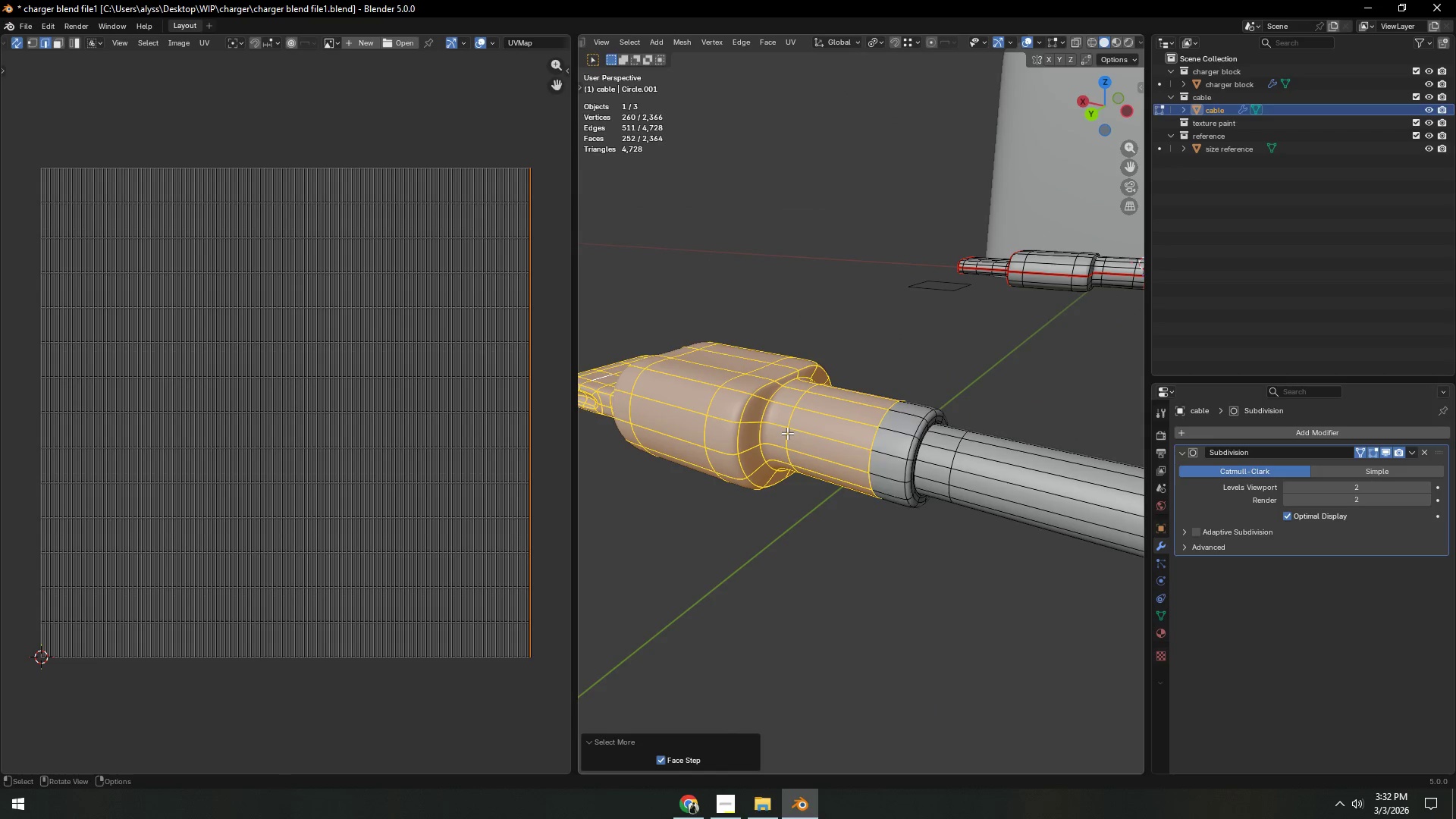 
double_click([789, 433])
 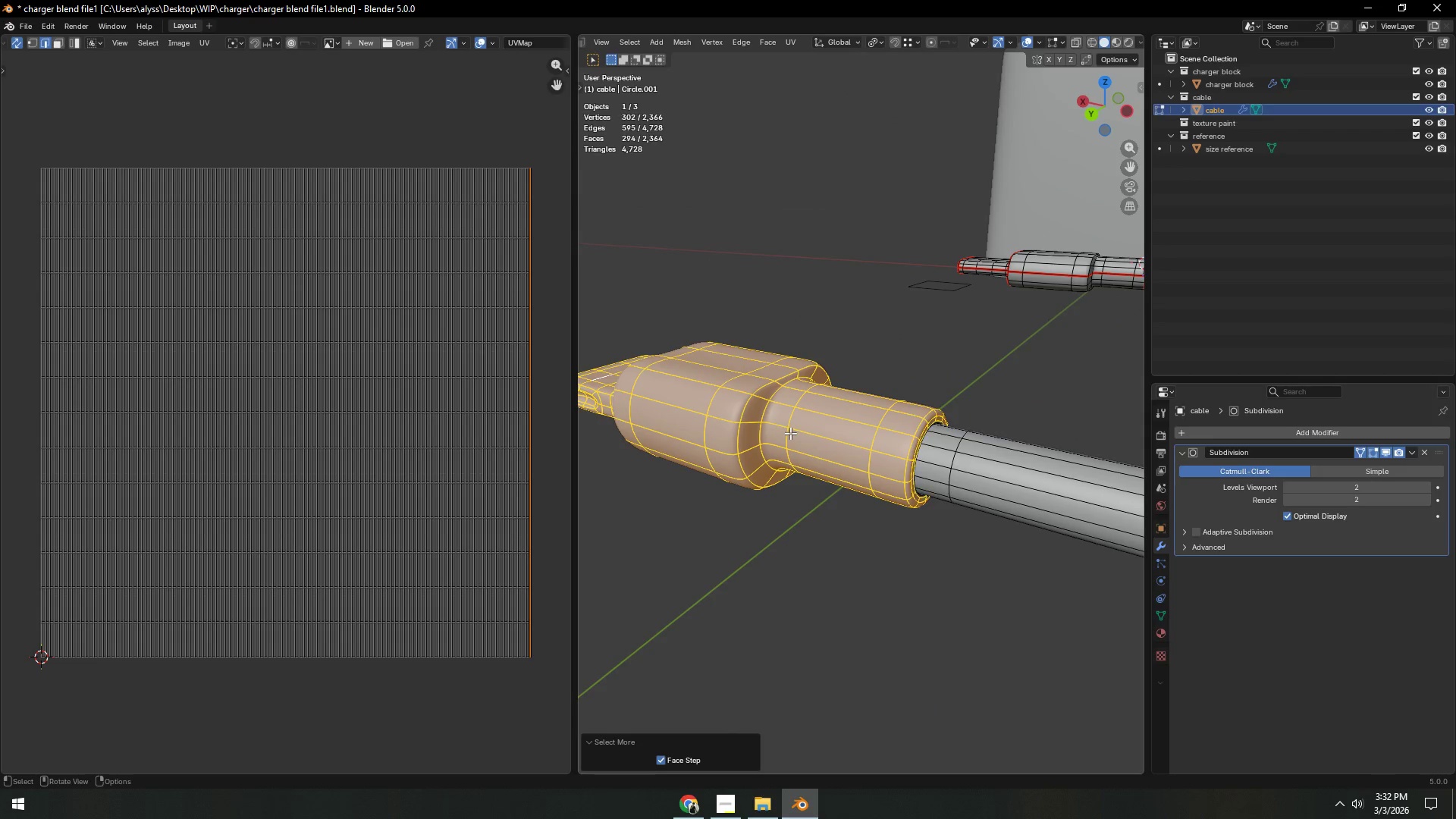 
triple_click([790, 433])
 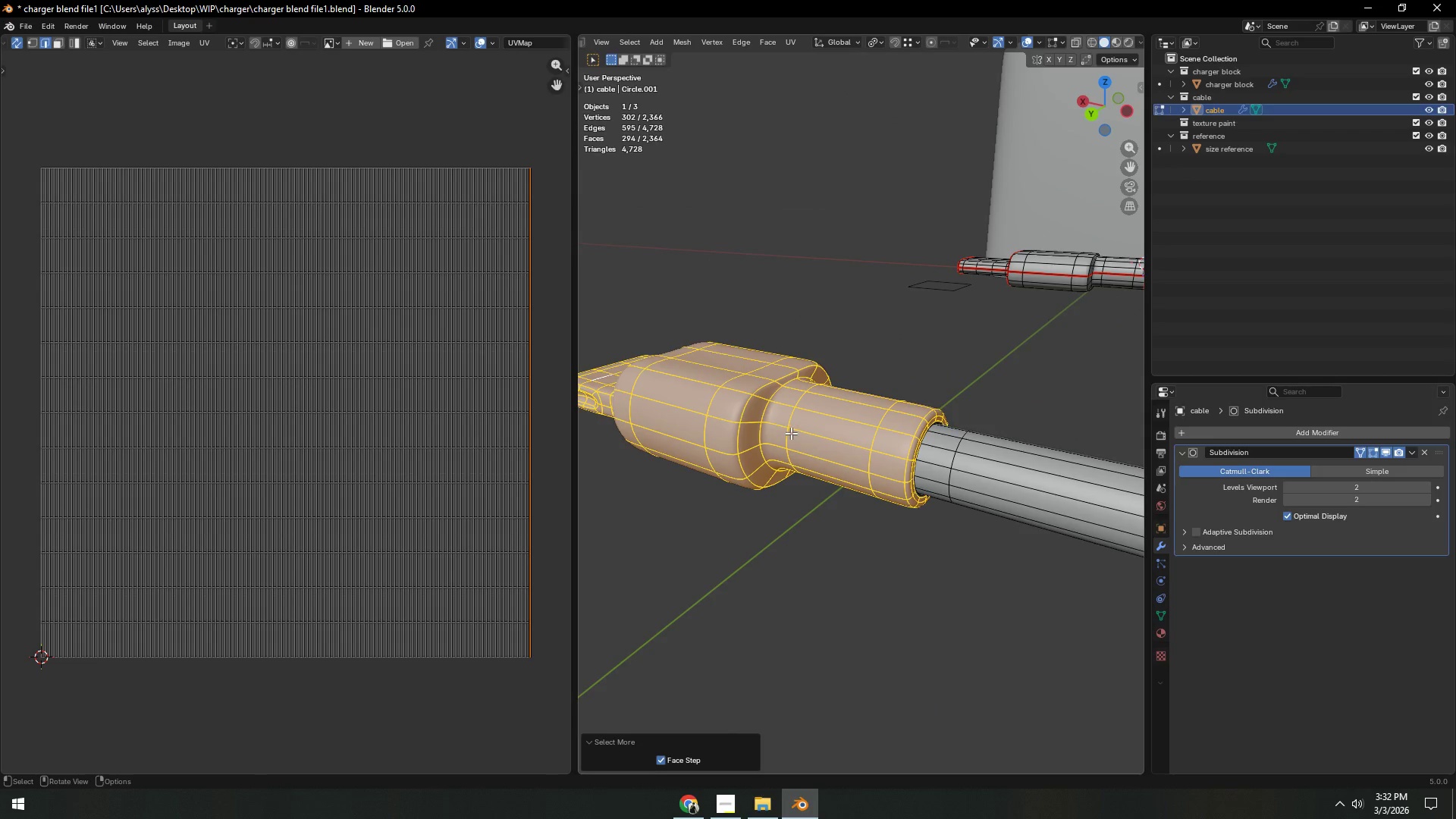 
triple_click([791, 433])
 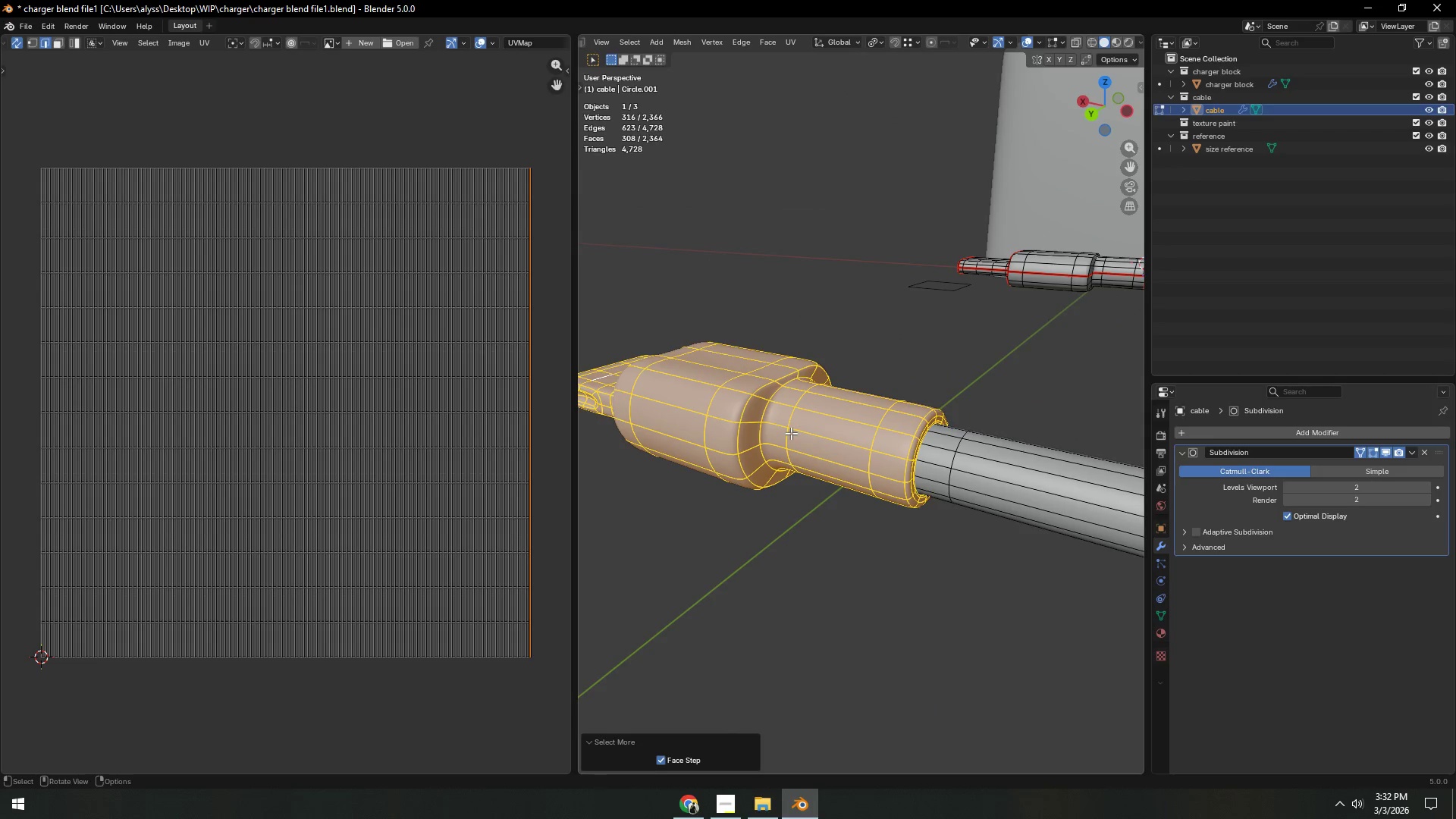 
triple_click([791, 433])
 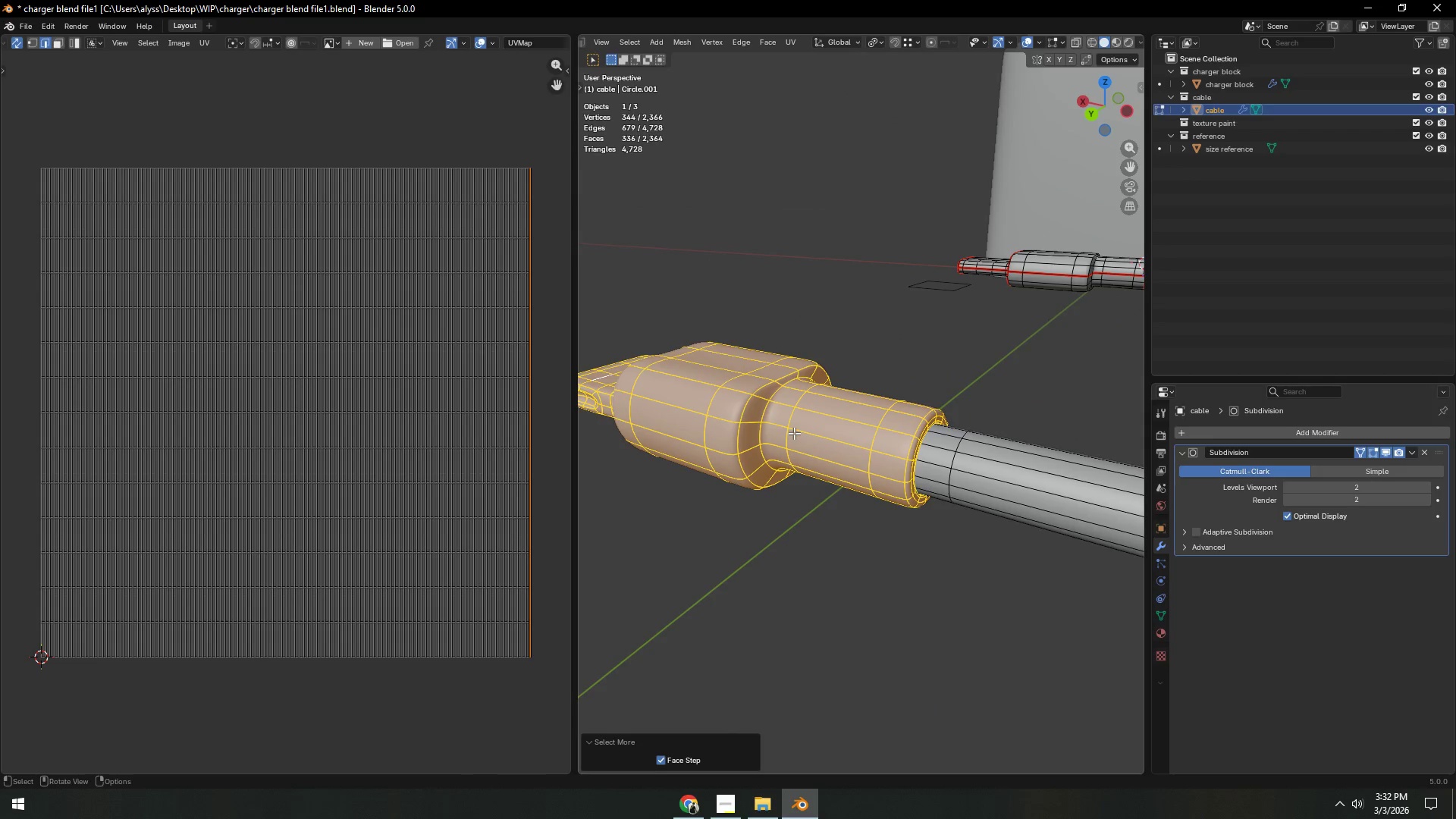 
triple_click([794, 433])
 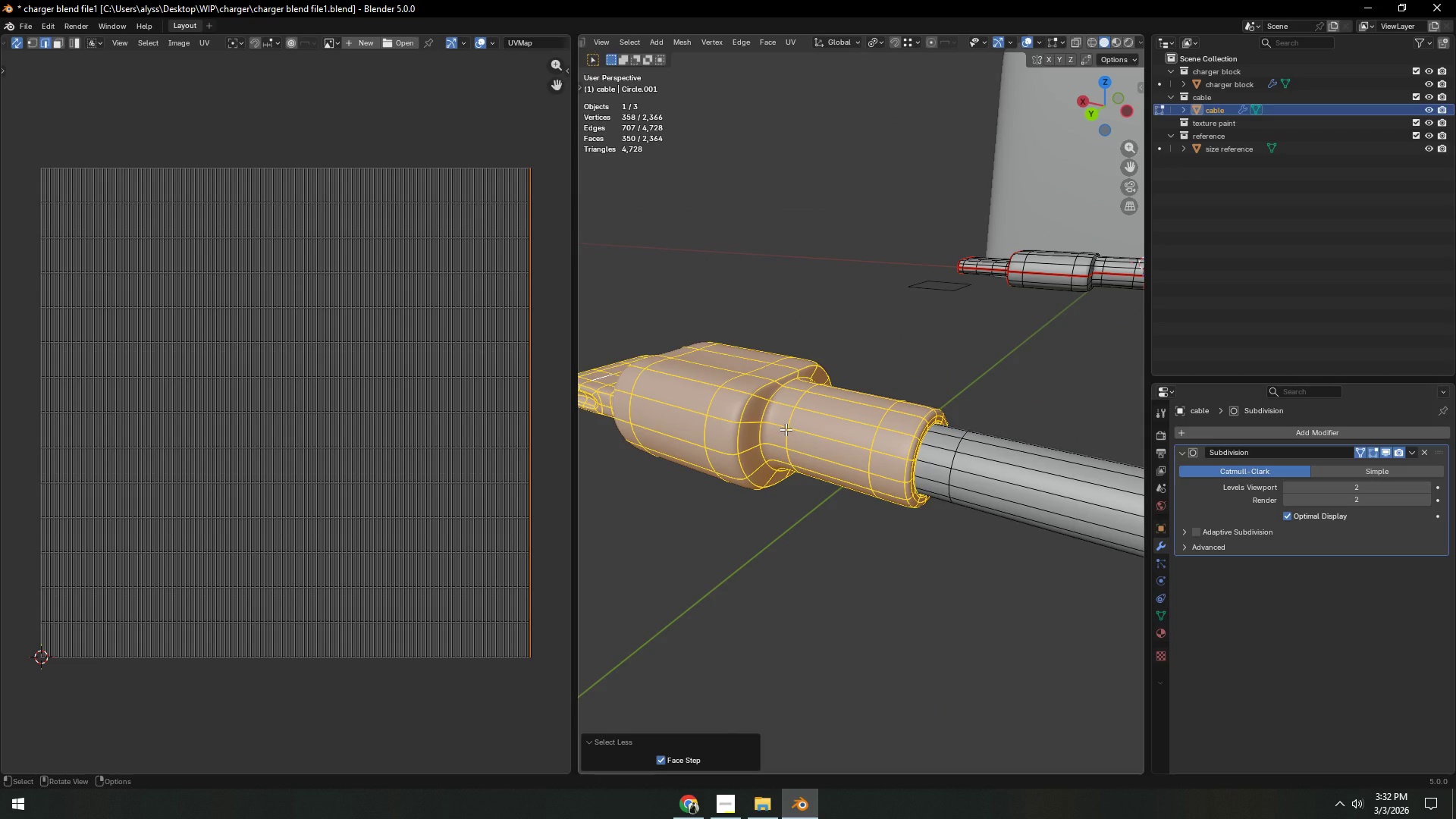 
key(Shift+ShiftLeft)
 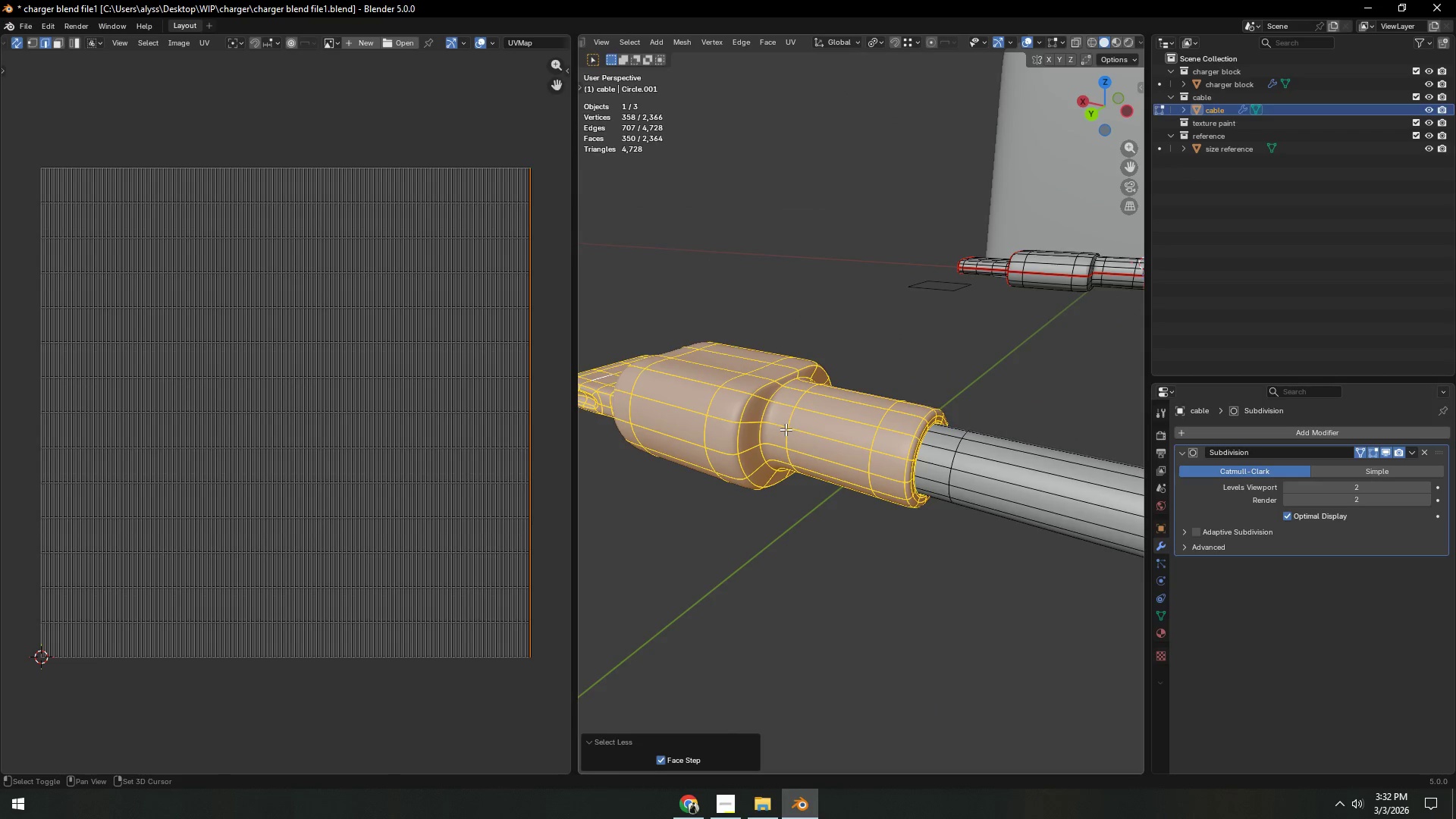 
key(Shift+H)
 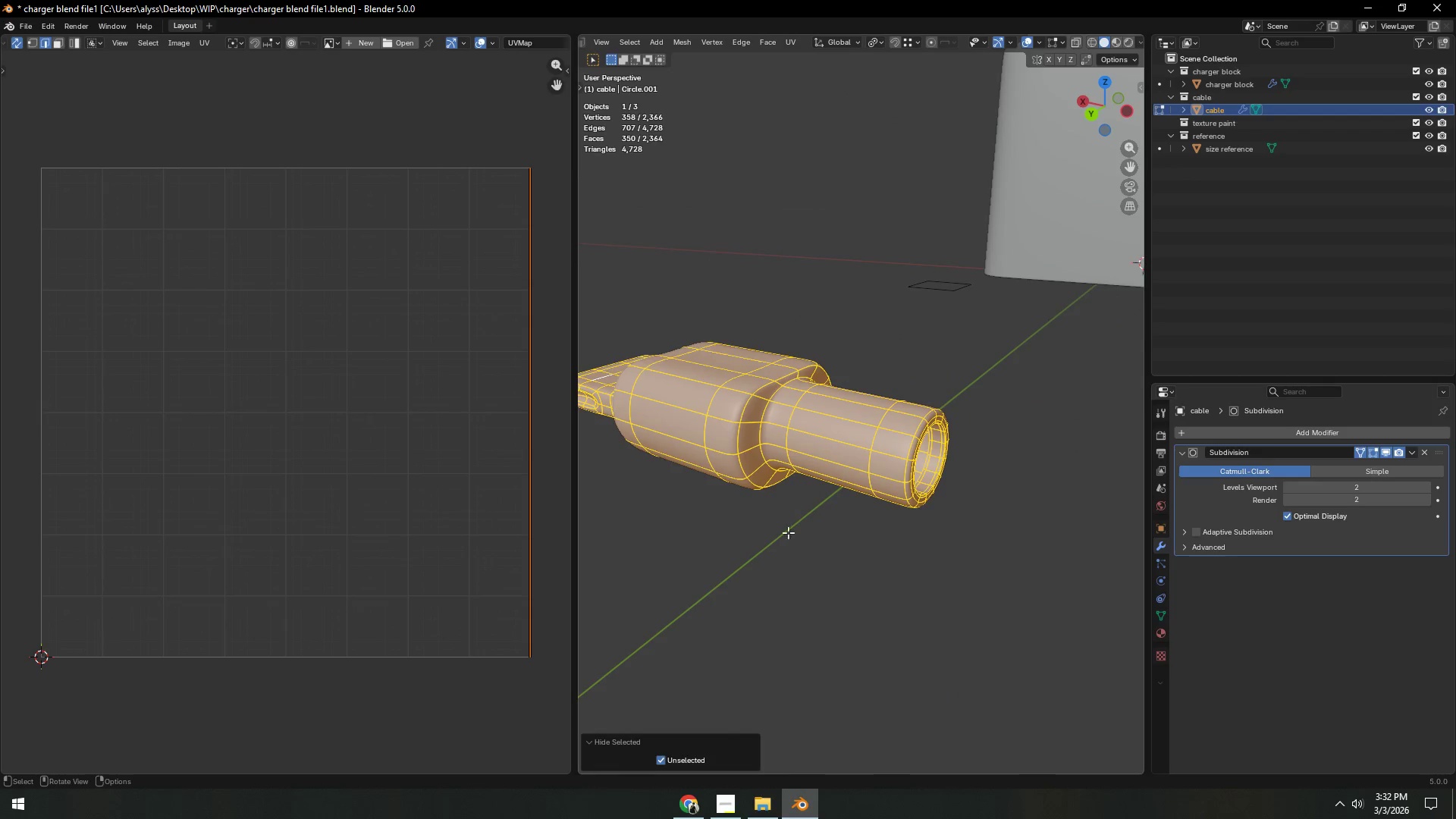 
left_click([784, 554])
 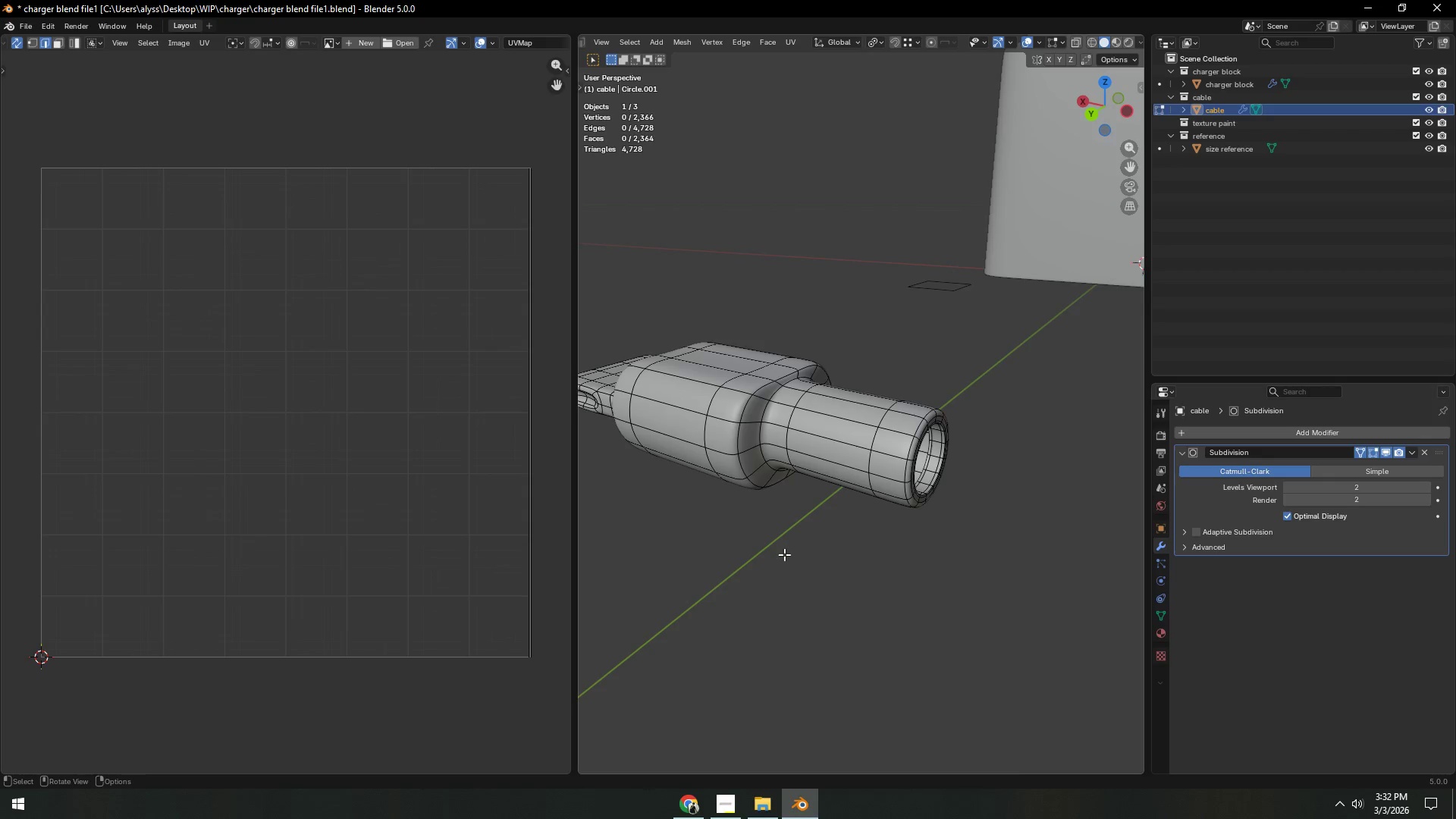 
key(Control+ControlLeft)
 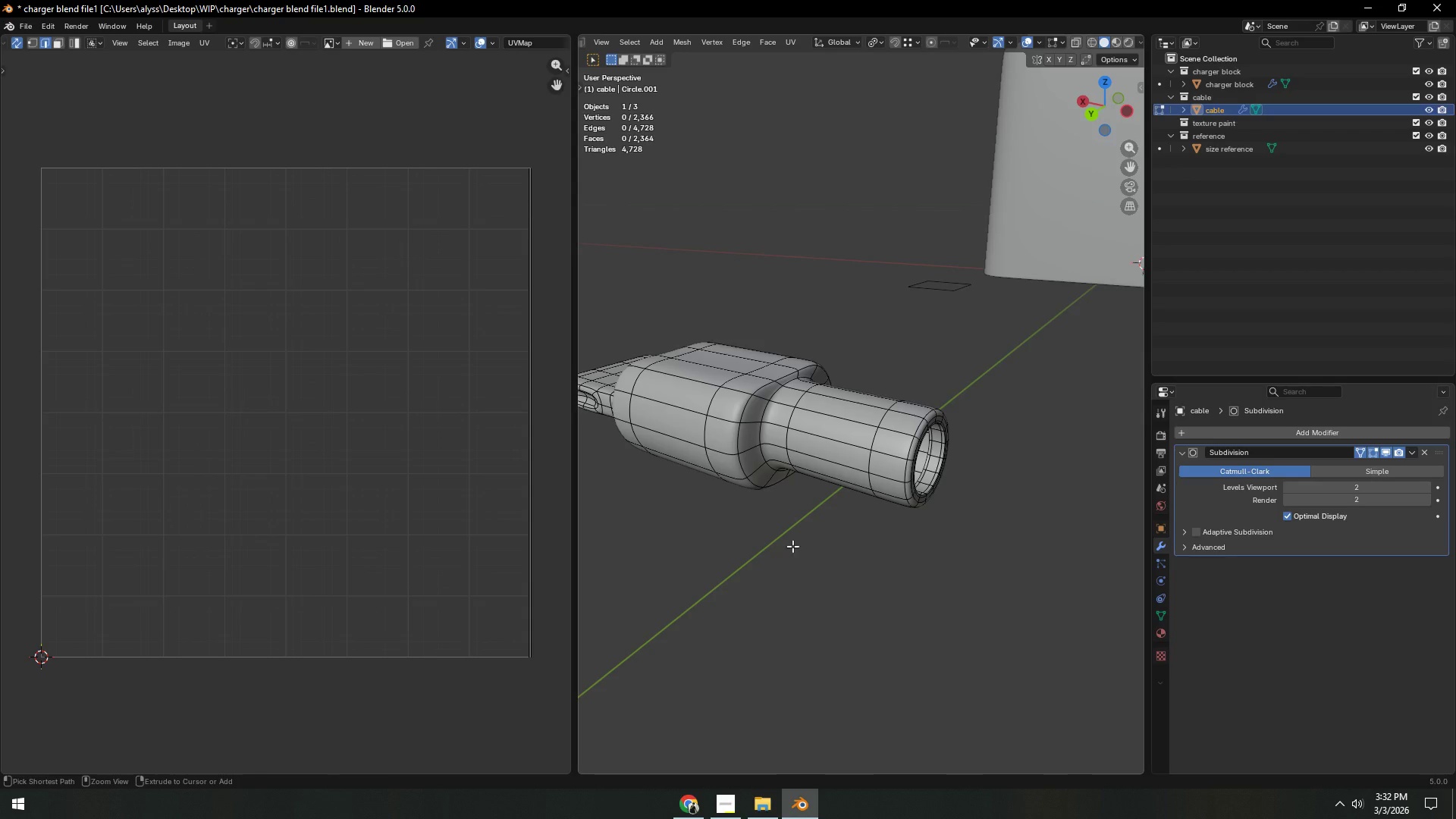 
key(Control+S)
 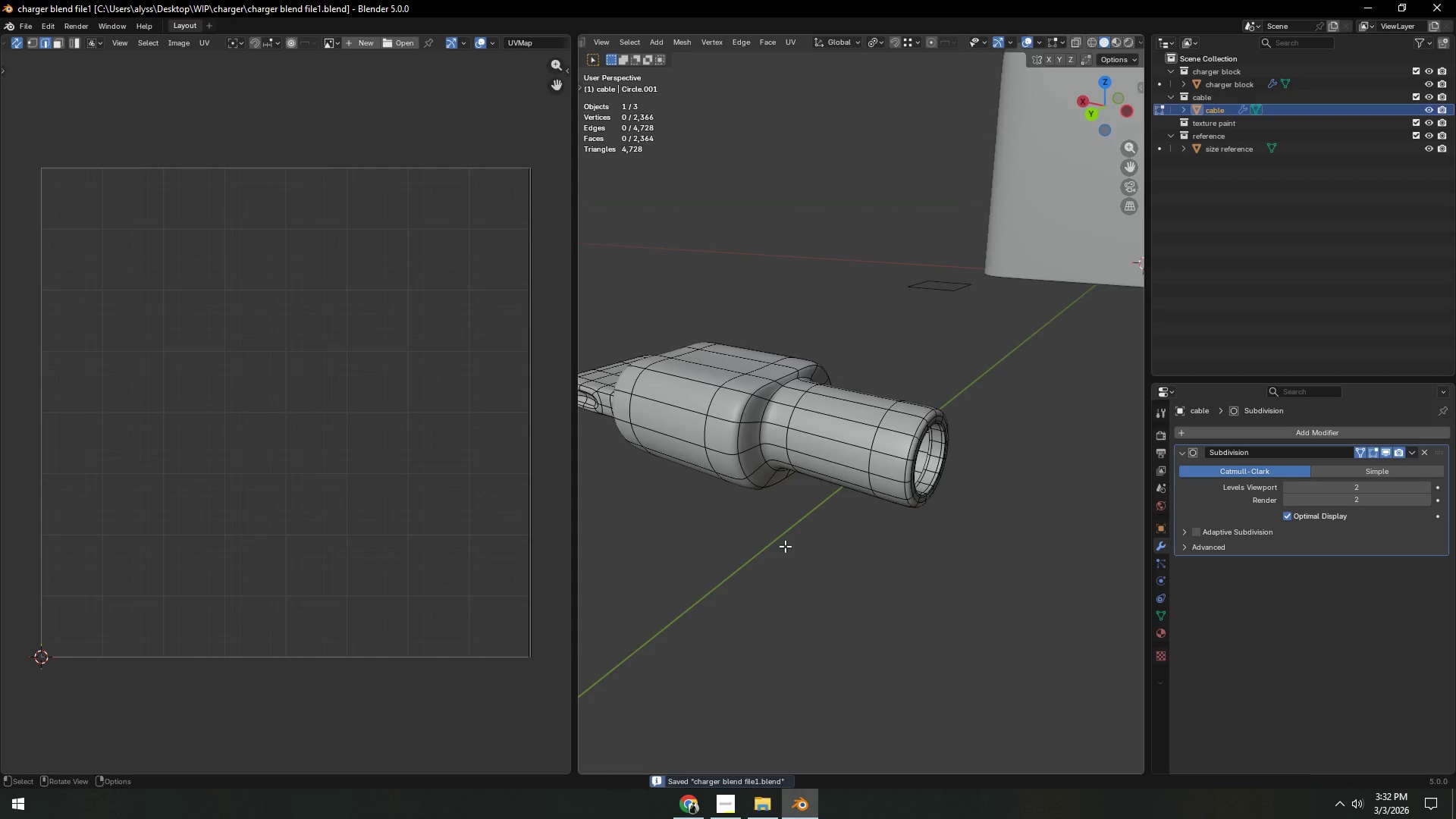 
scroll: coordinate [783, 548], scroll_direction: down, amount: 2.0
 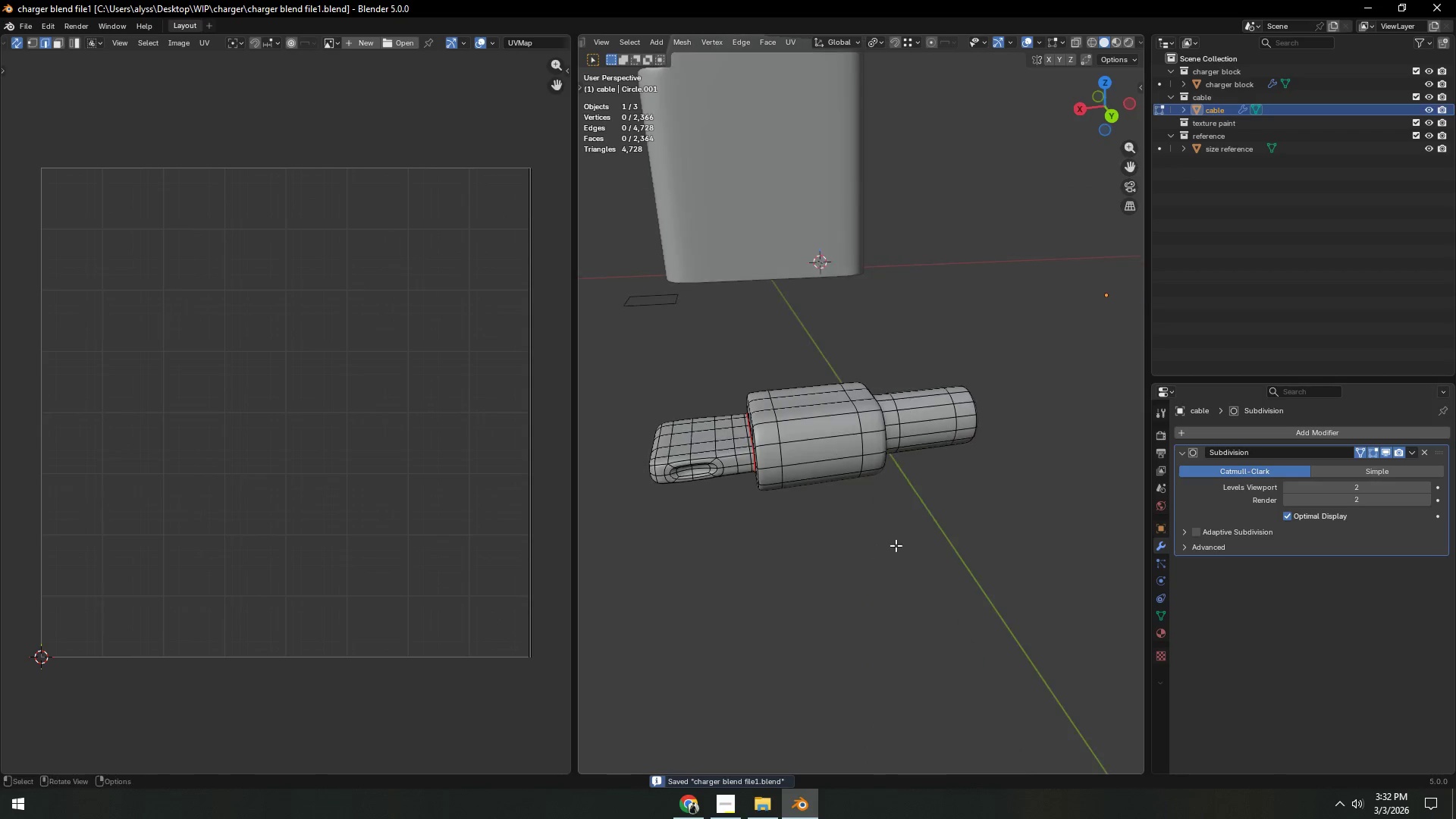 
double_click([898, 545])
 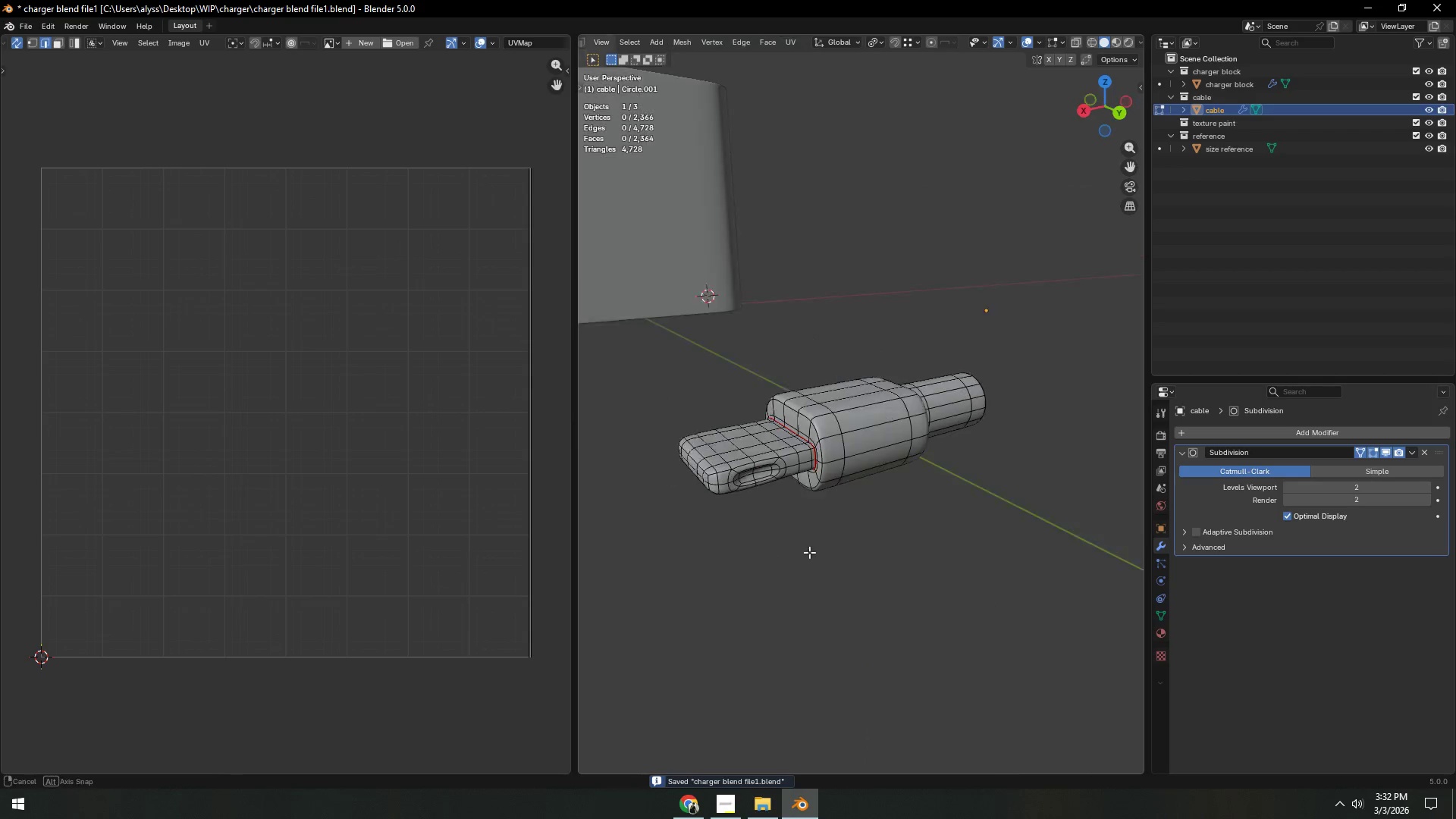 
scroll: coordinate [817, 536], scroll_direction: up, amount: 3.0
 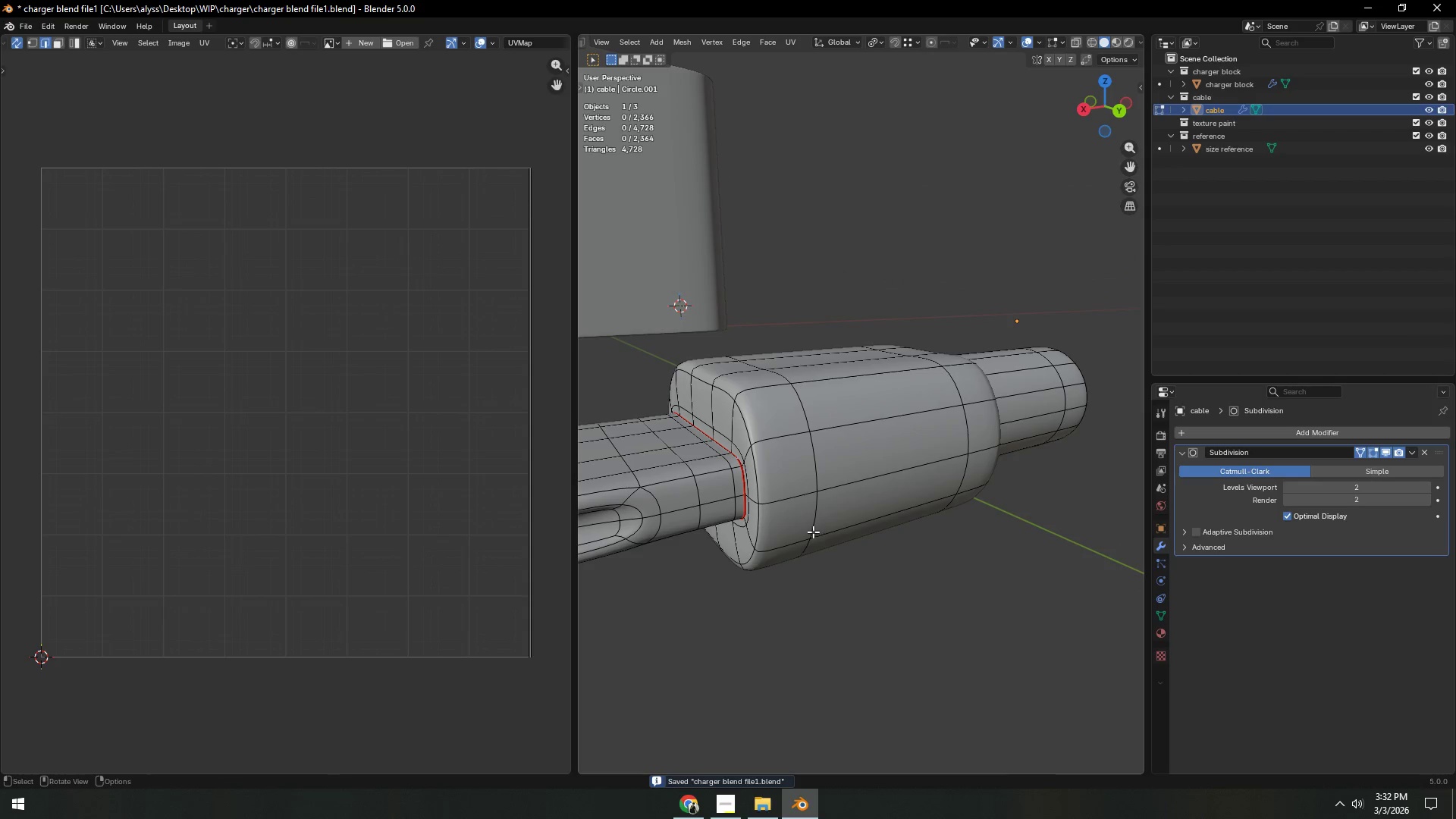 
hold_key(key=AltLeft, duration=0.66)
left_click([839, 490])
 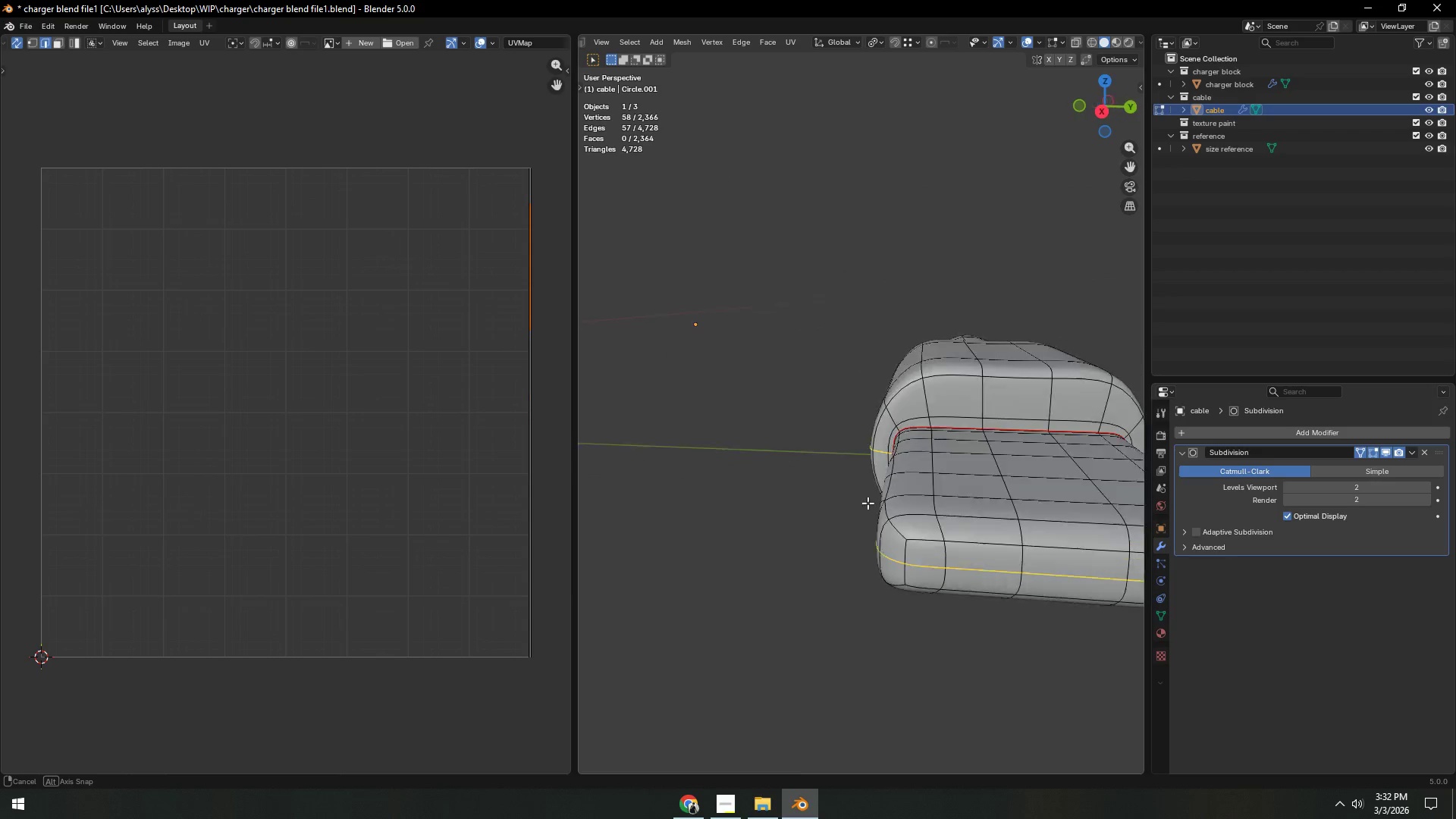 
key(Control+E)
 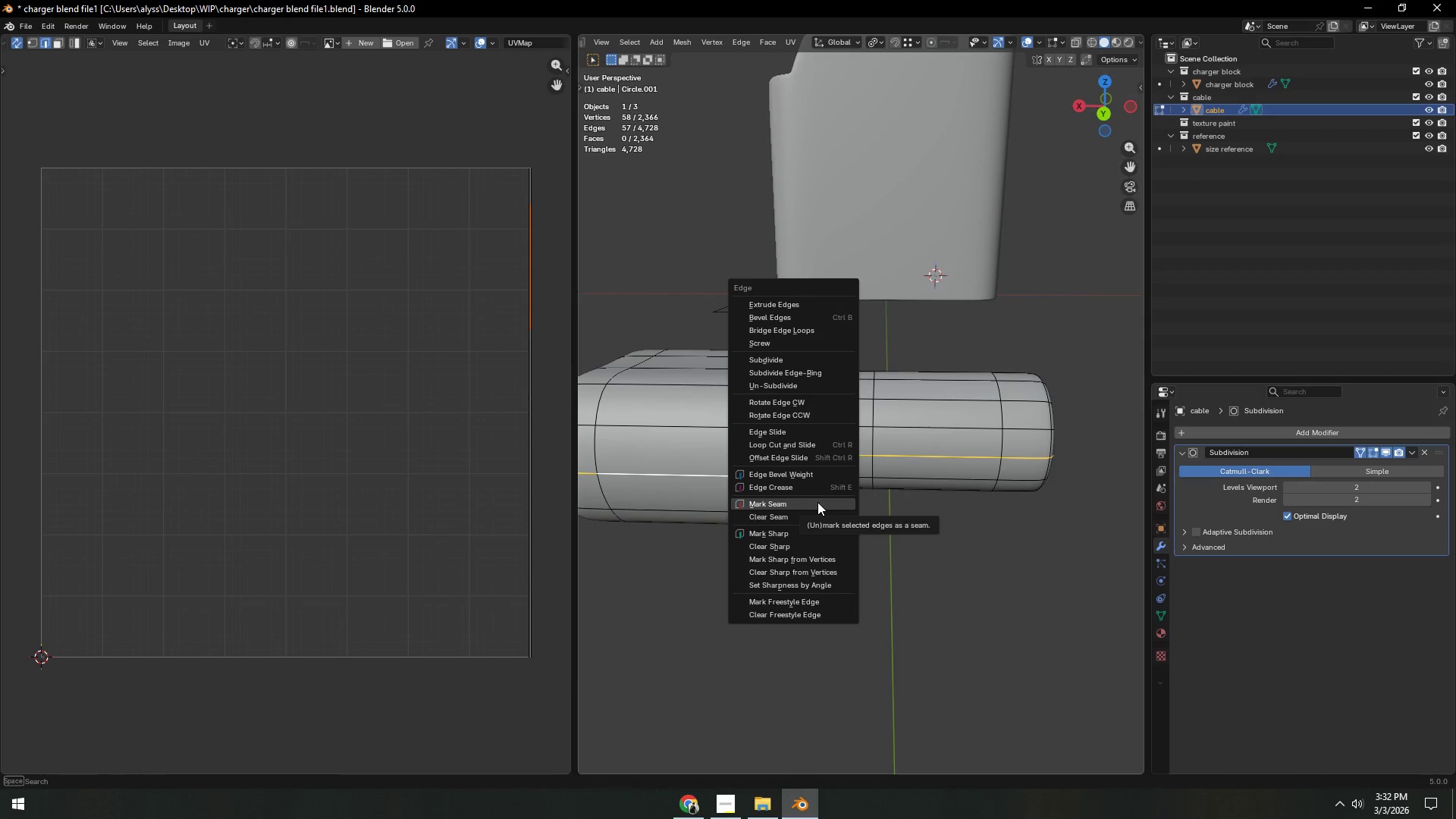 
left_click([817, 502])
 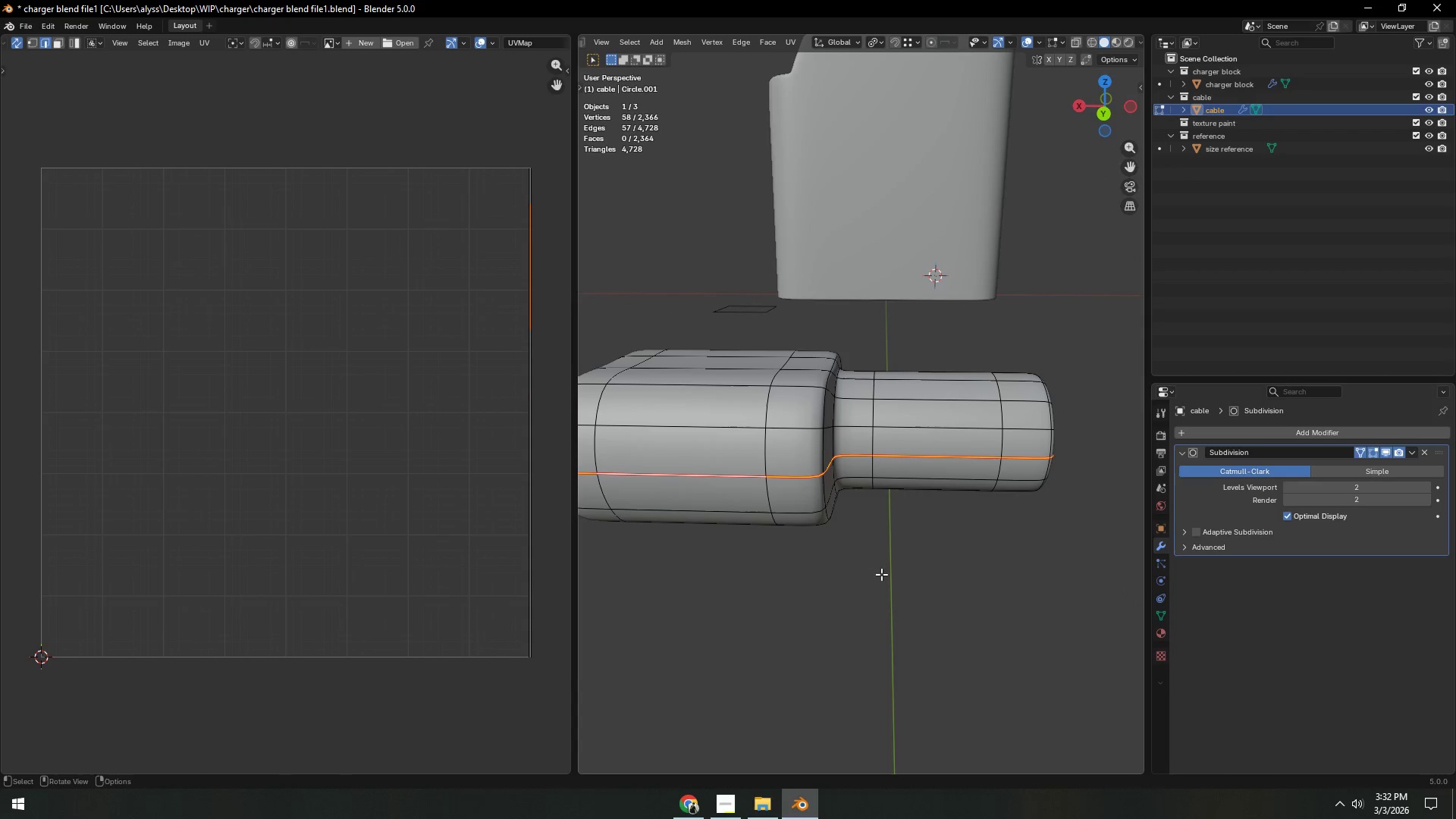 
left_click([884, 574])
 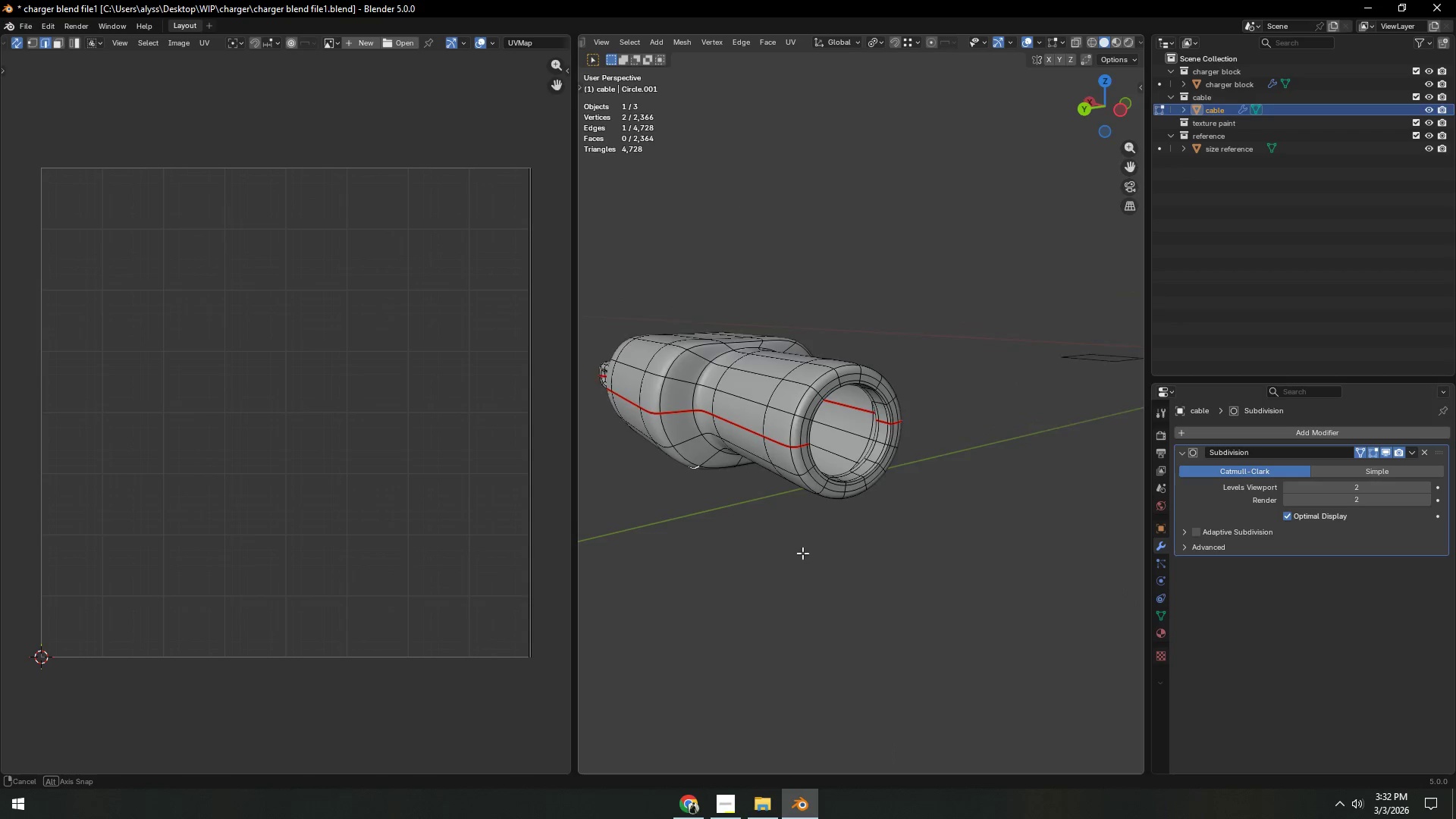 
scroll: coordinate [795, 531], scroll_direction: up, amount: 2.0
 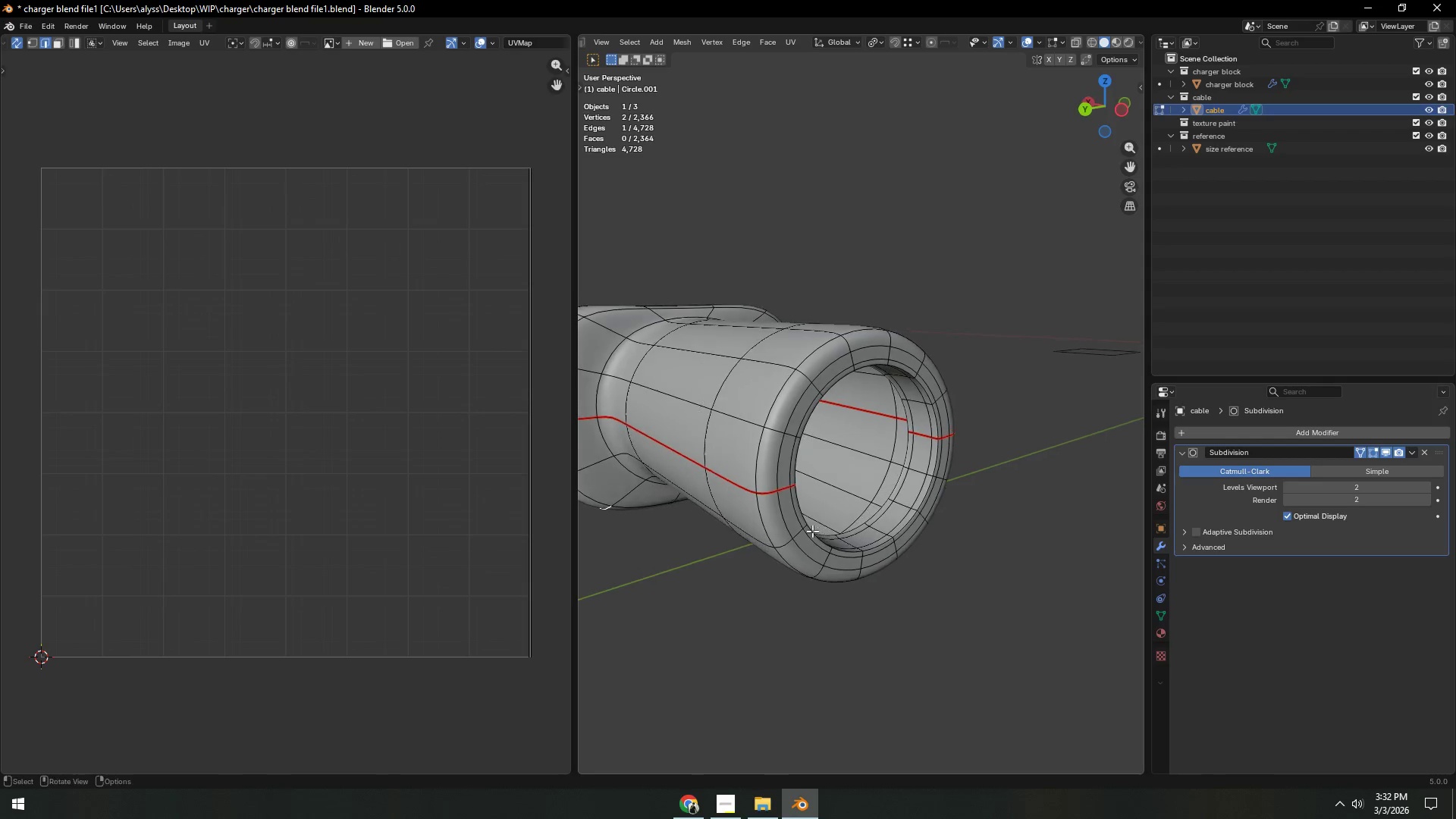 
hold_key(key=AltLeft, duration=0.47)
left_click([759, 471])
 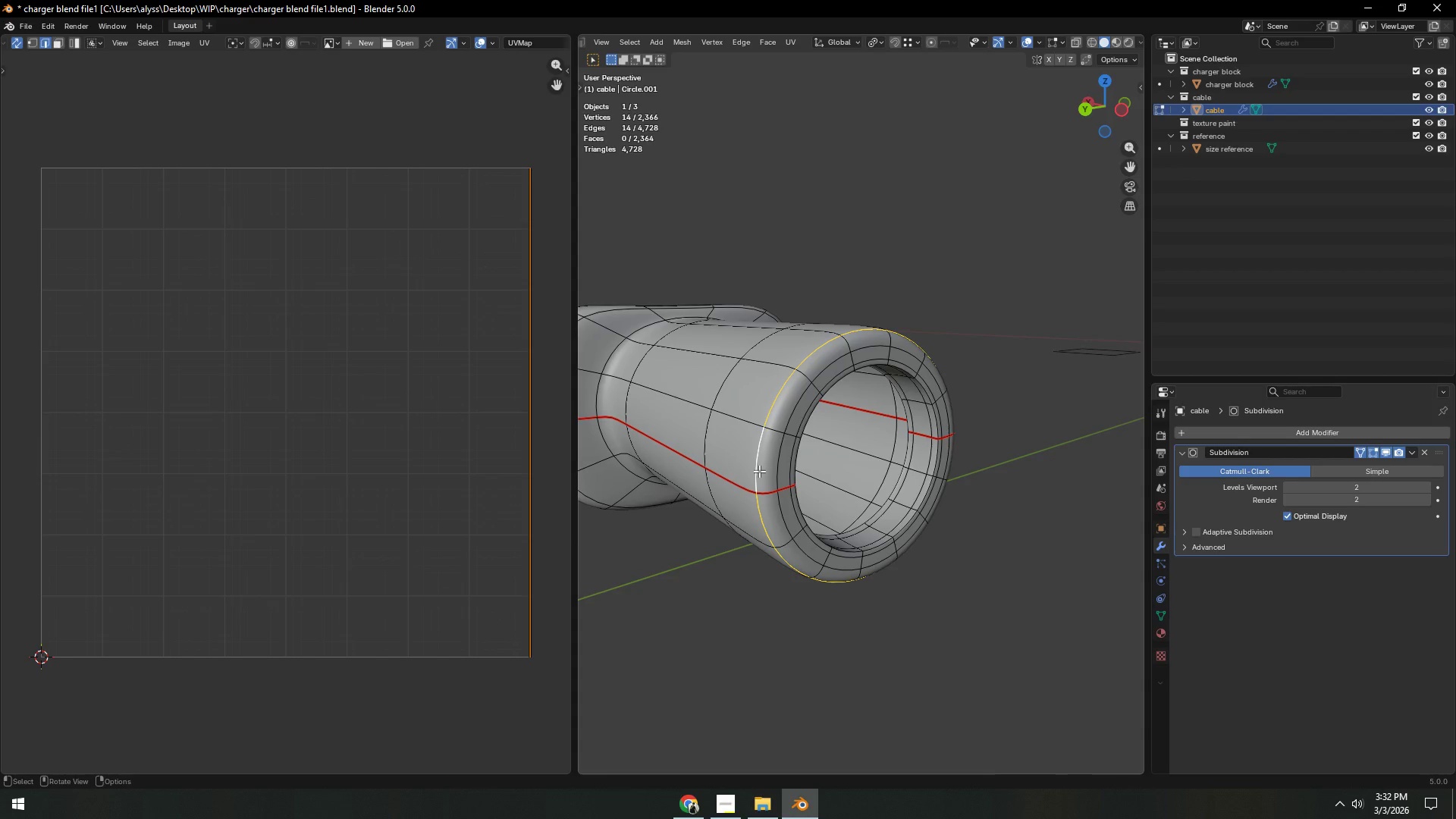 
key(Control+ControlLeft)
 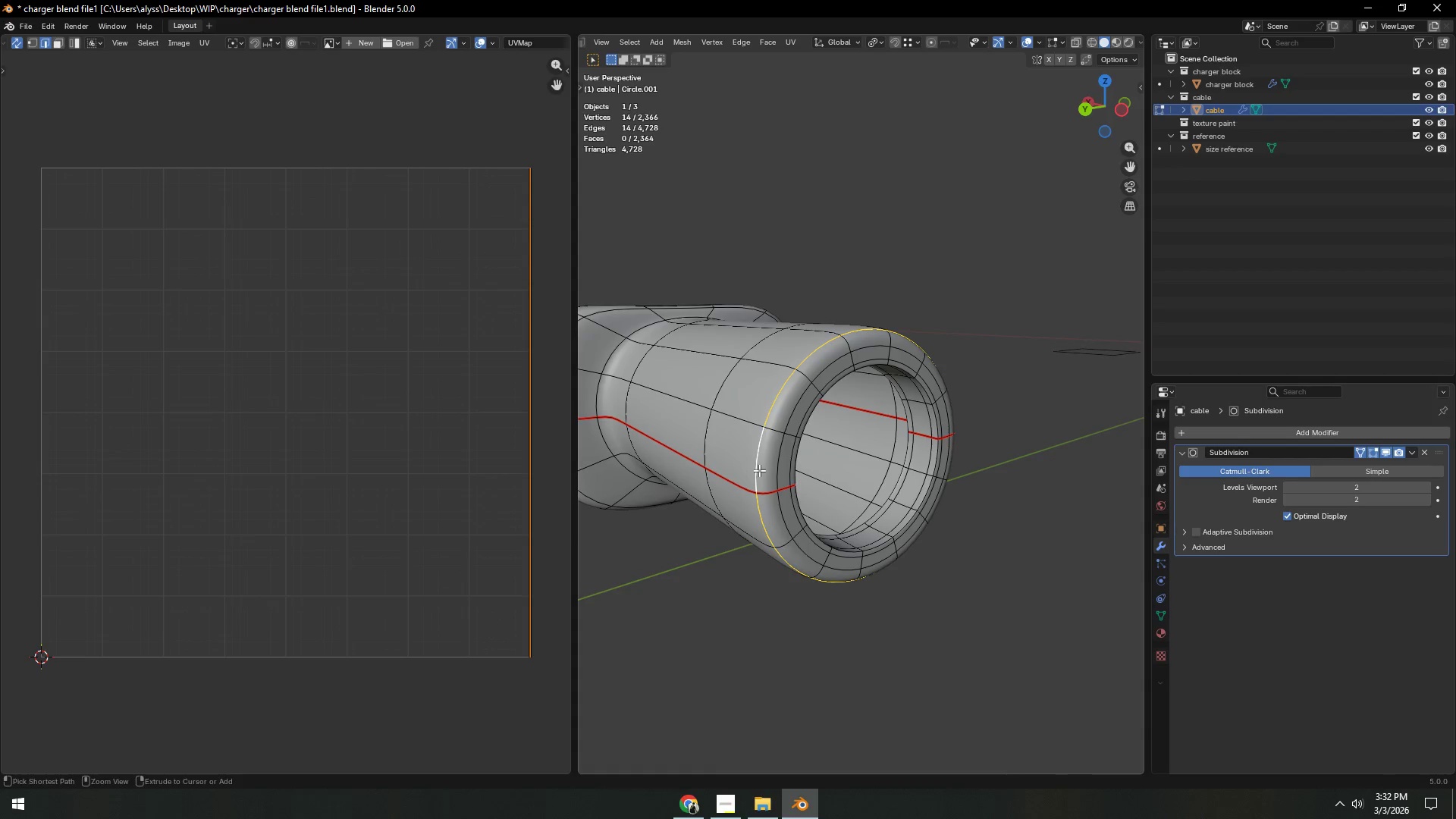 
key(Control+E)
 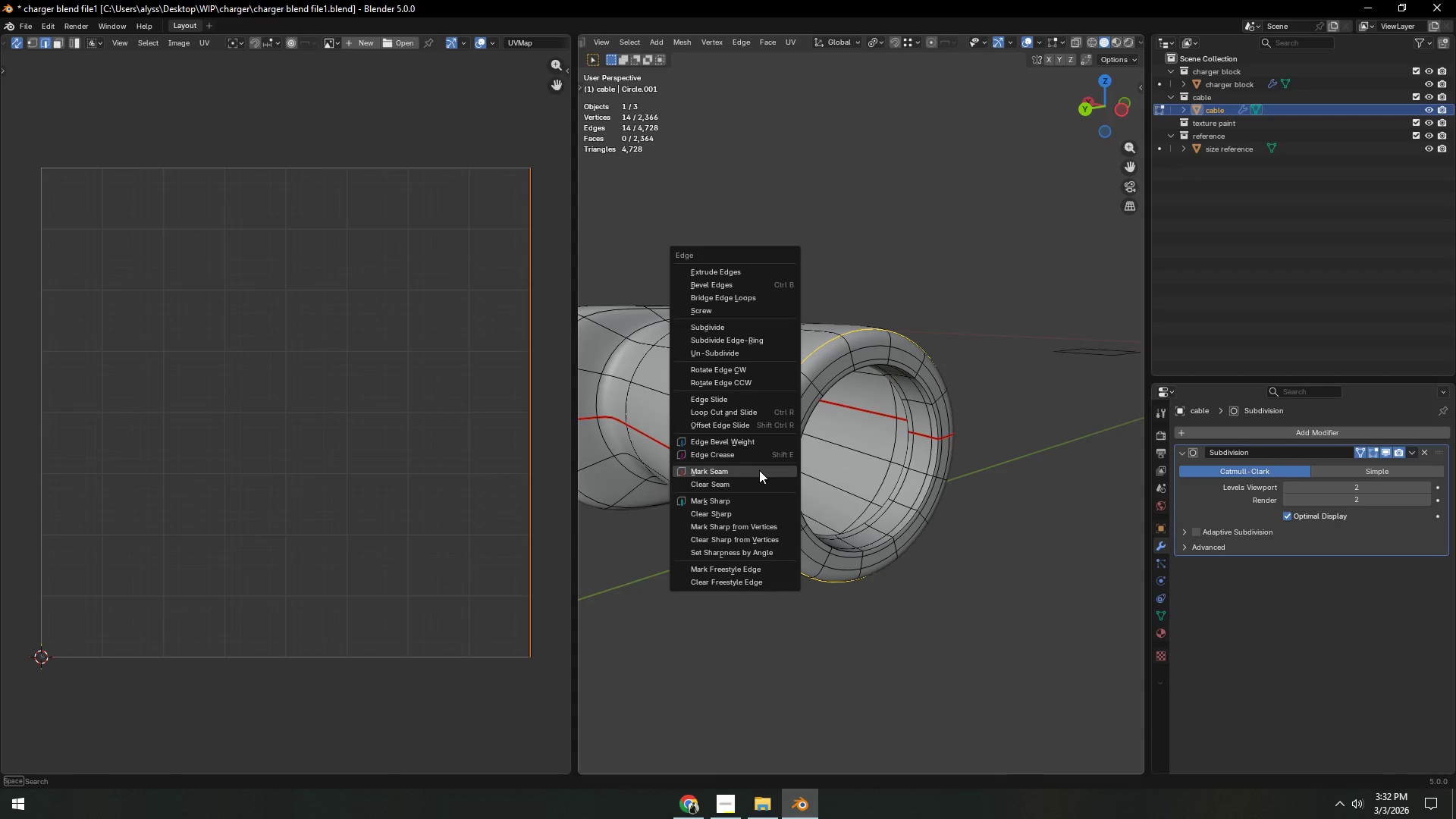 
left_click([759, 470])
 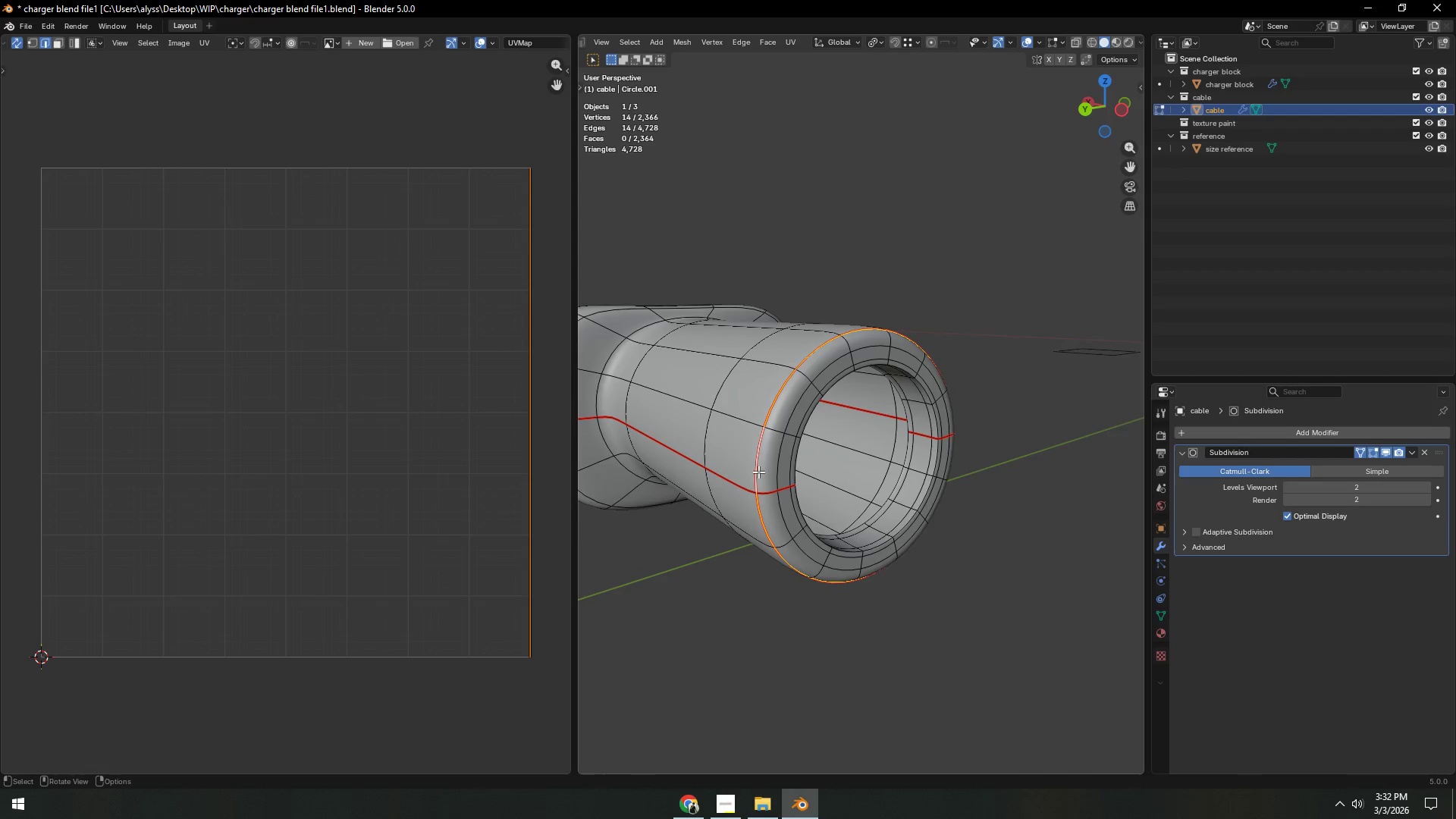 
scroll: coordinate [758, 474], scroll_direction: down, amount: 2.0
 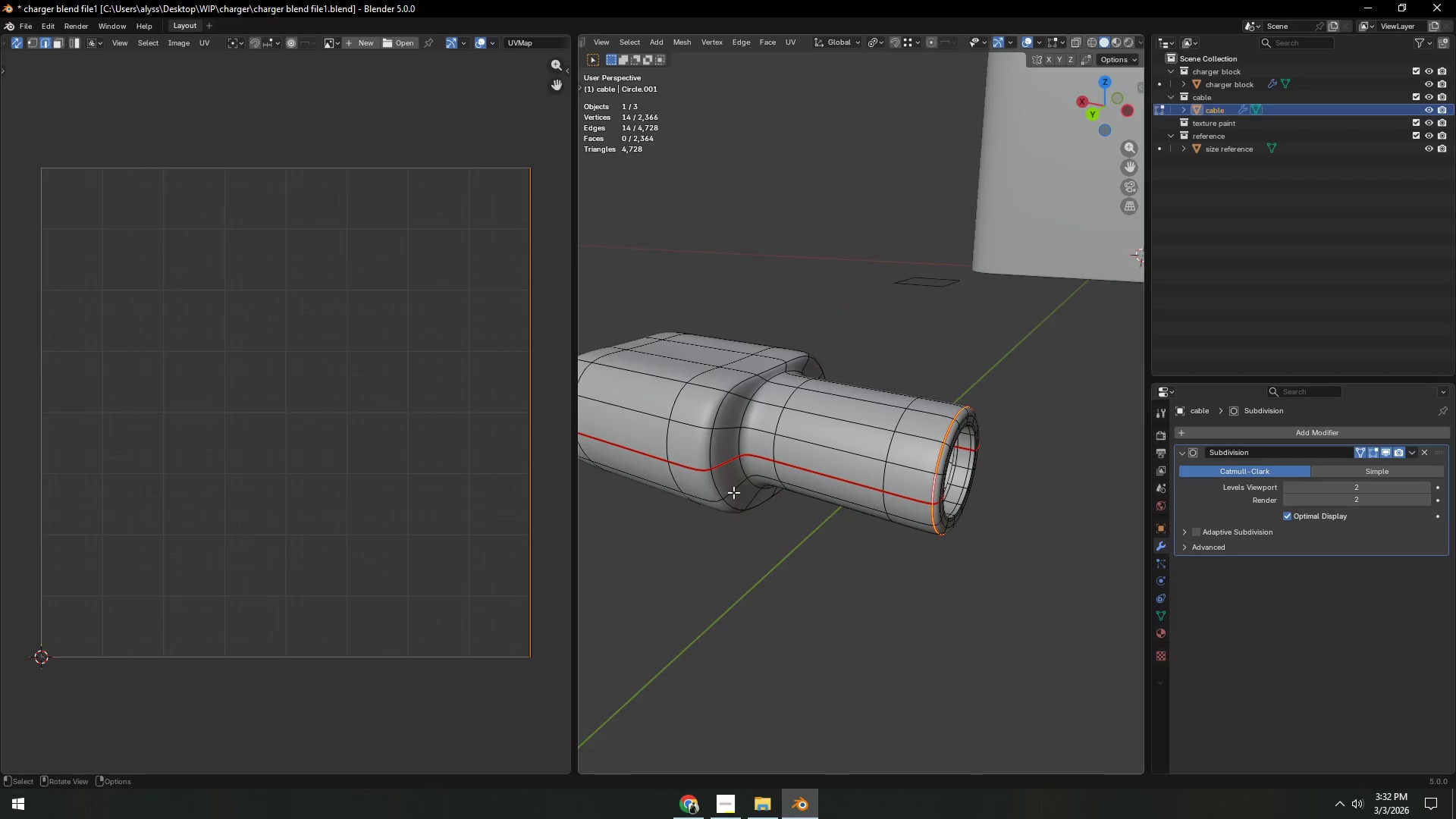 
hold_key(key=AltLeft, duration=0.36)
left_click([710, 460])
 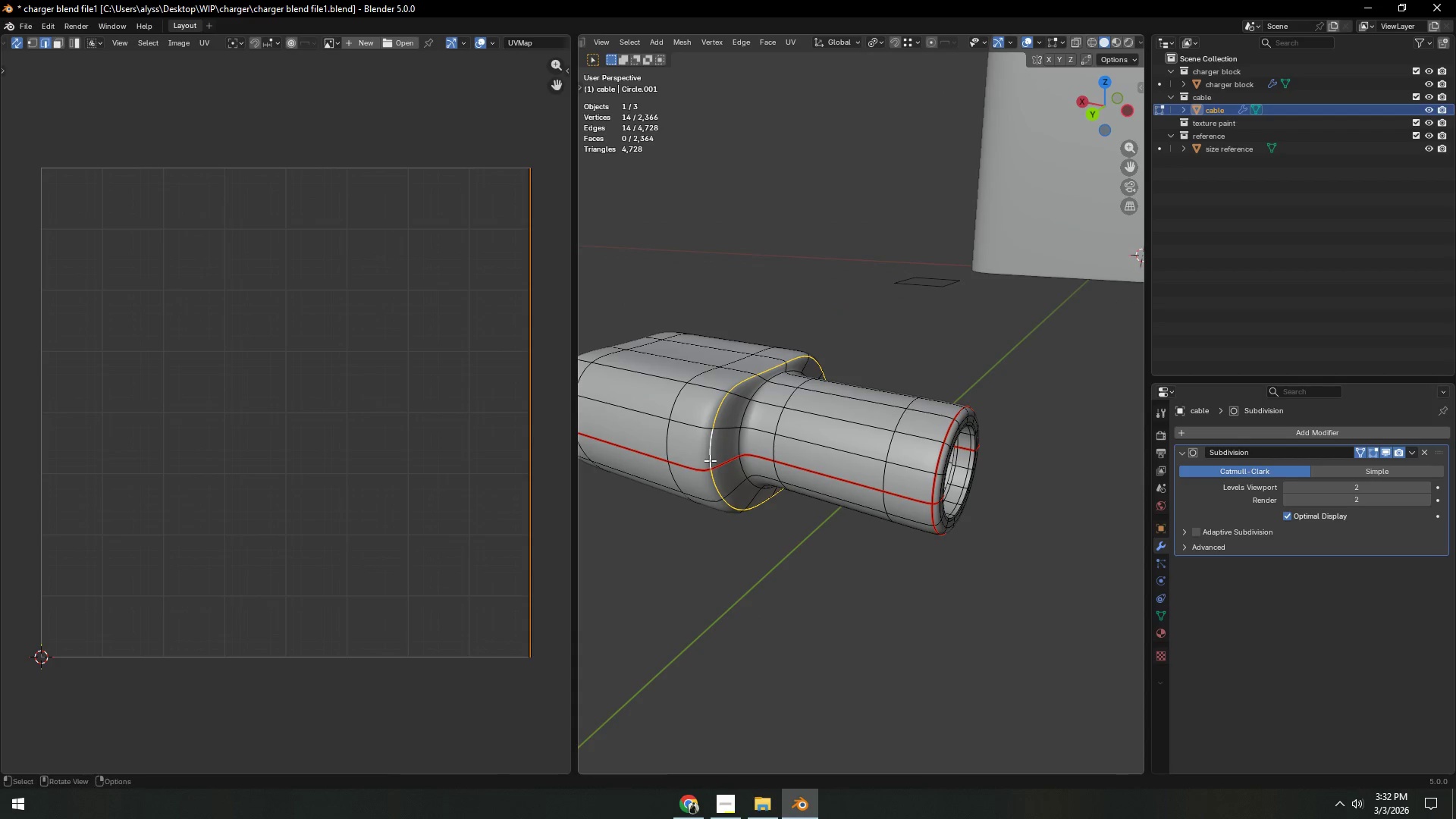 
key(Control+ControlLeft)
 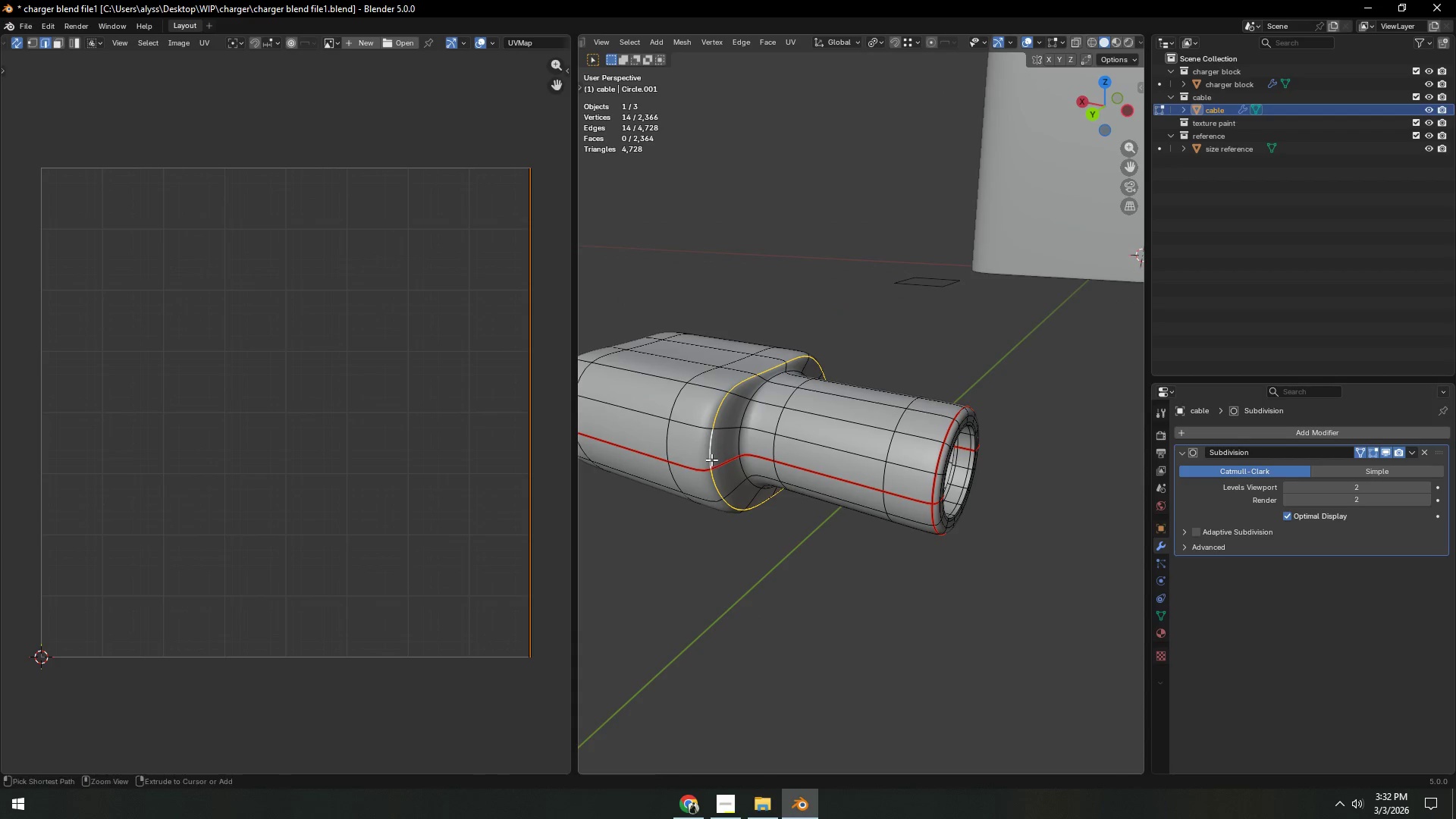 
key(Control+E)
 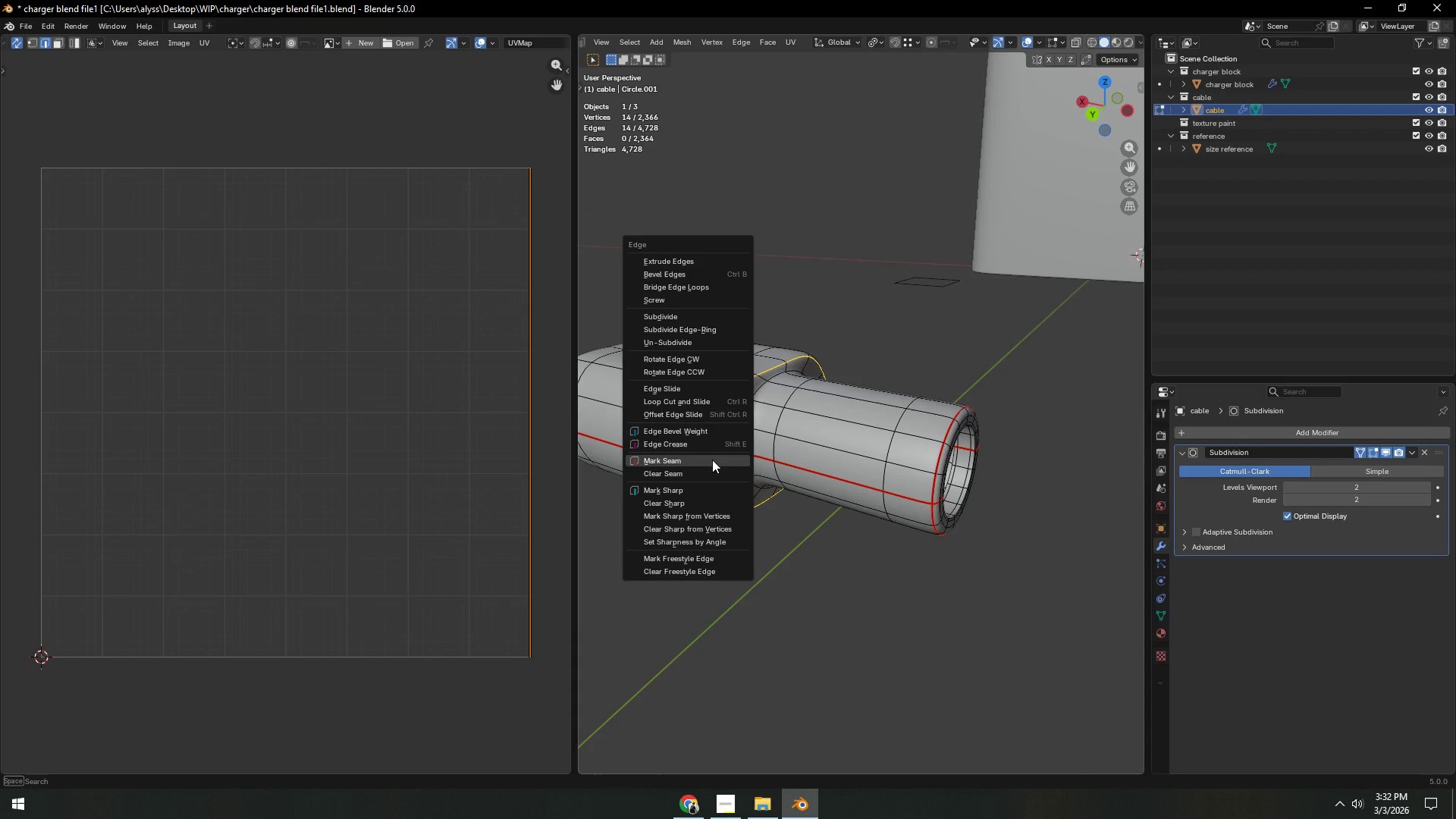 
left_click([712, 460])
 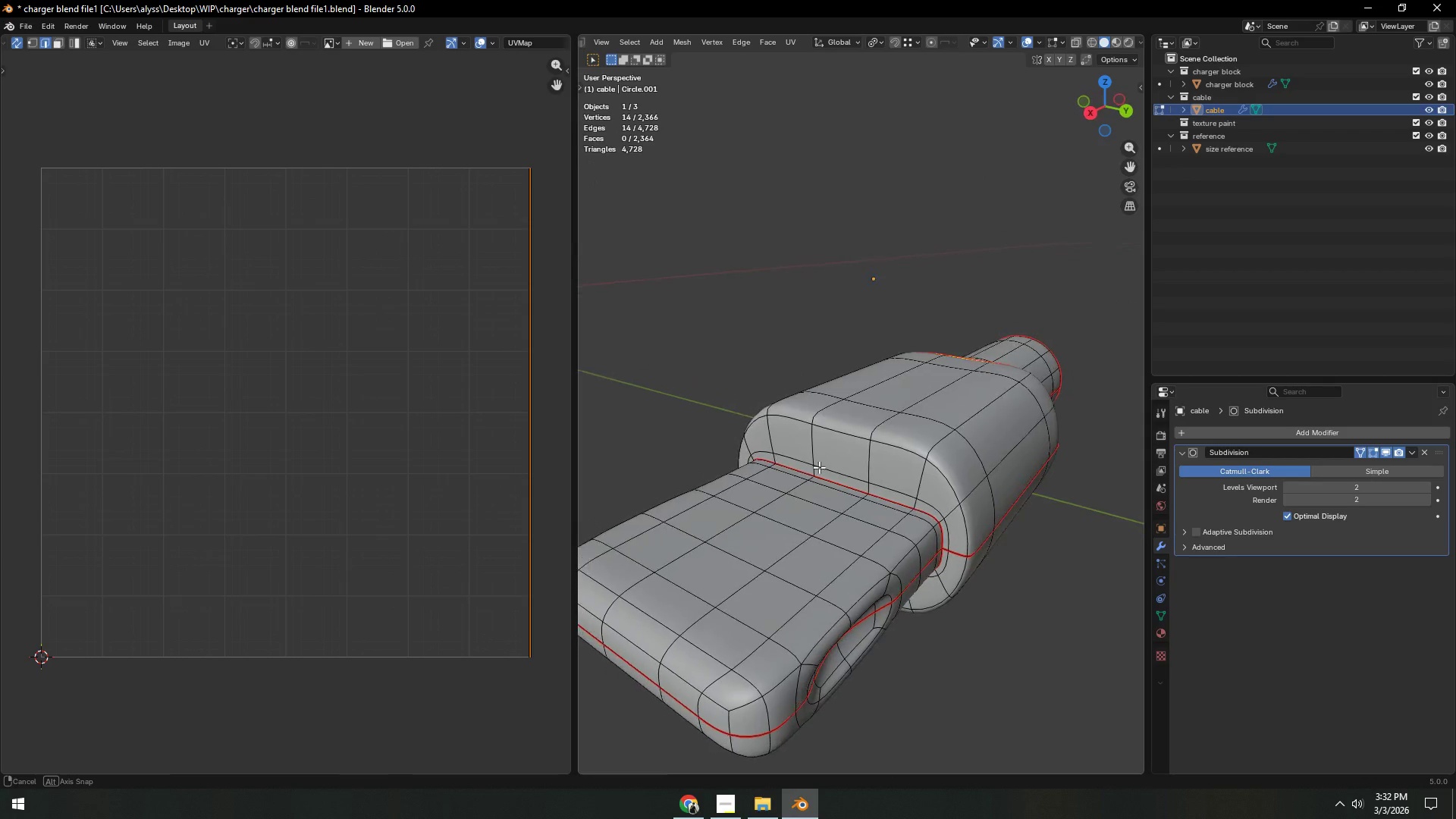 
hold_key(key=AltLeft, duration=0.77)
left_click([945, 477])
 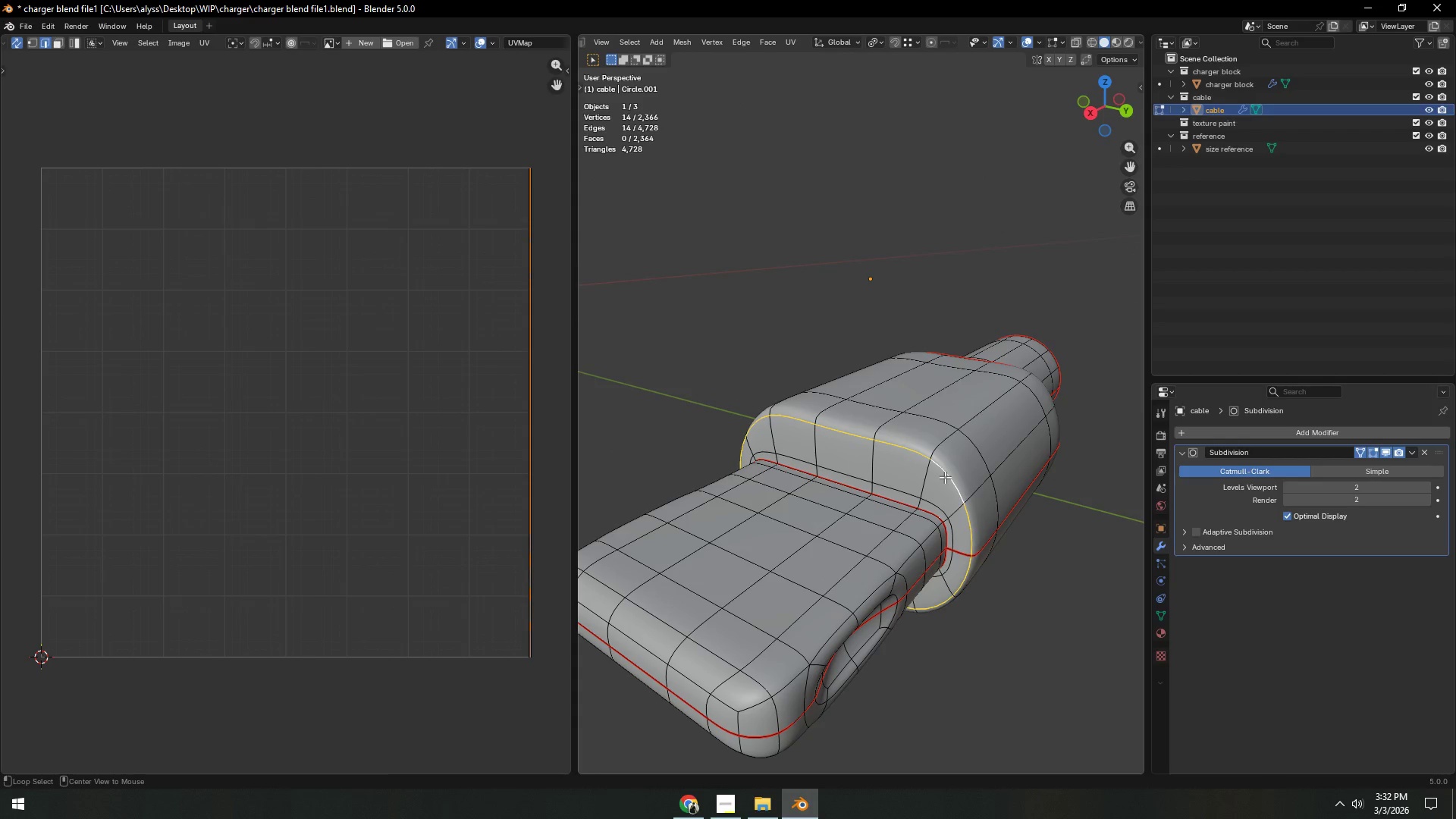 
hold_key(key=AltLeft, duration=3.62)
 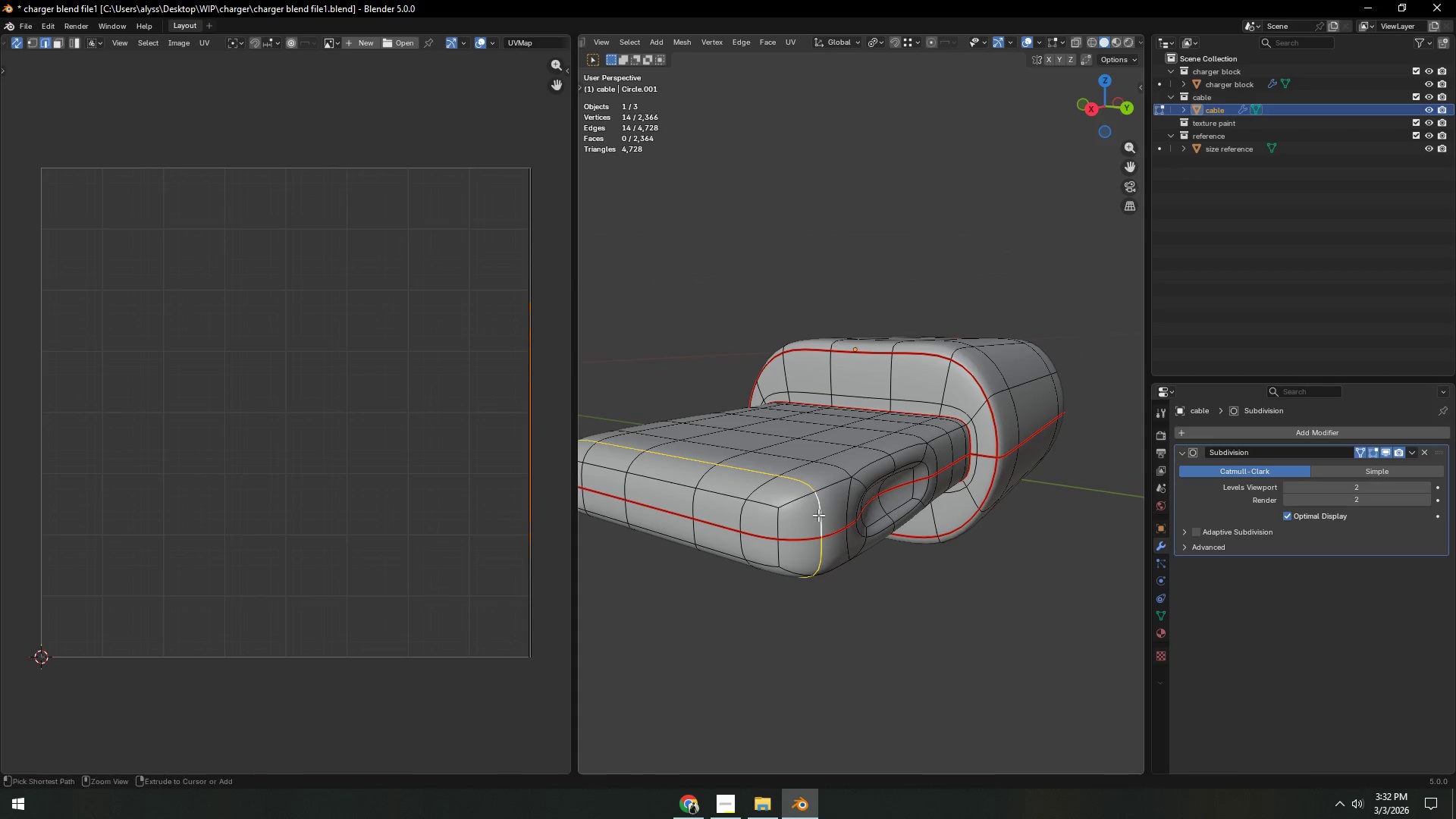 
key(Control+ControlLeft)
 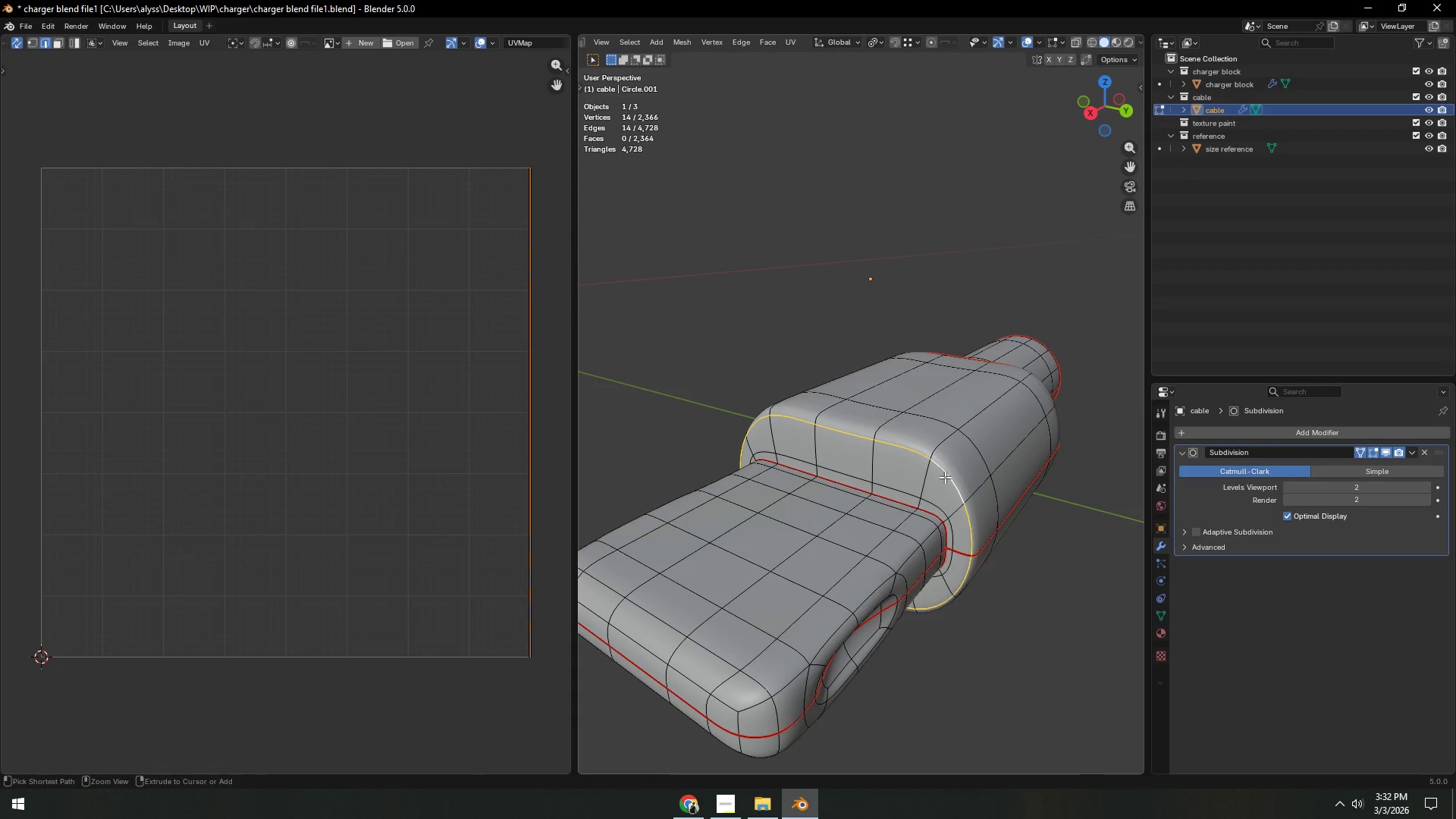 
key(Control+E)
 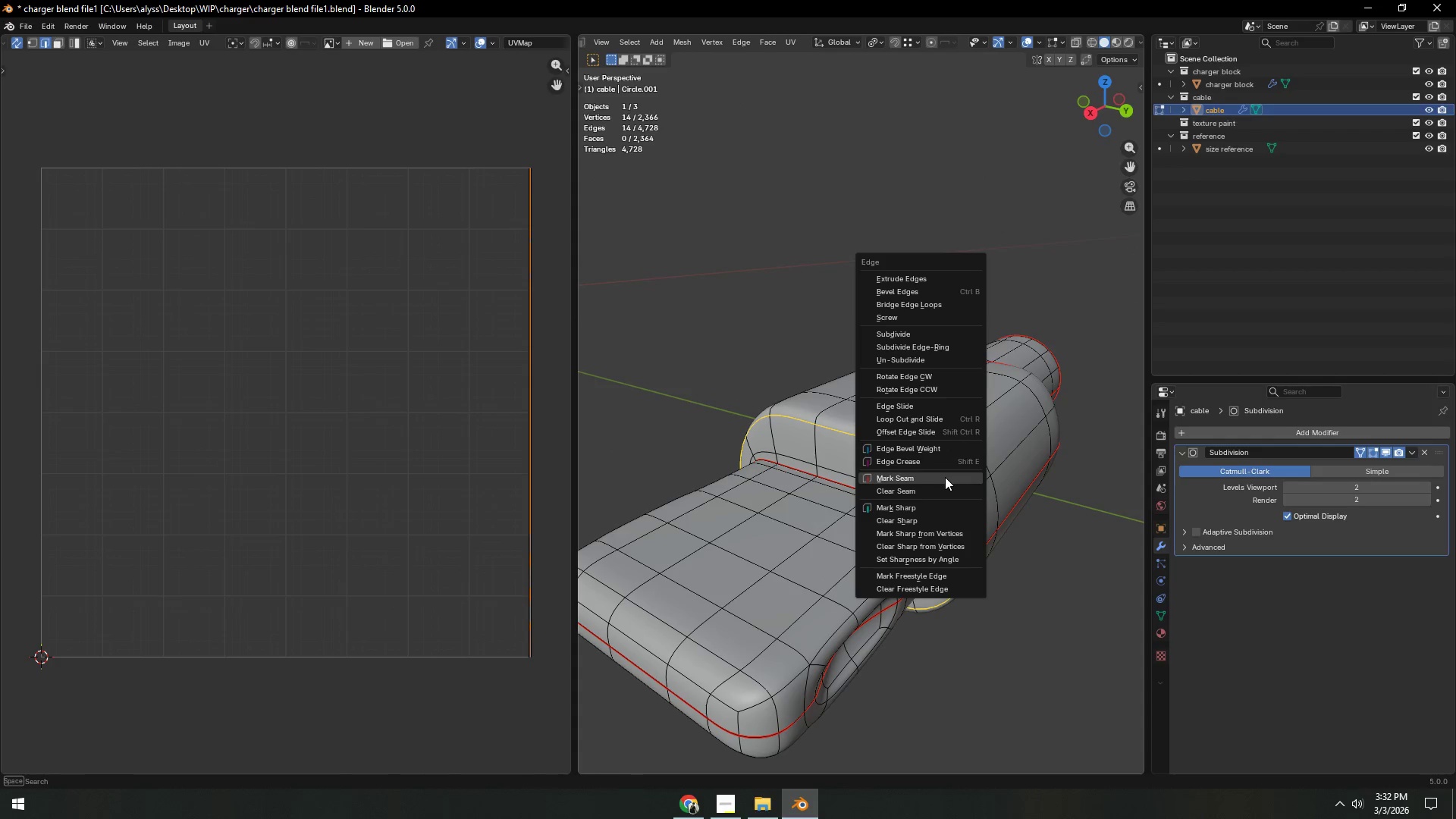 
left_click([945, 477])
 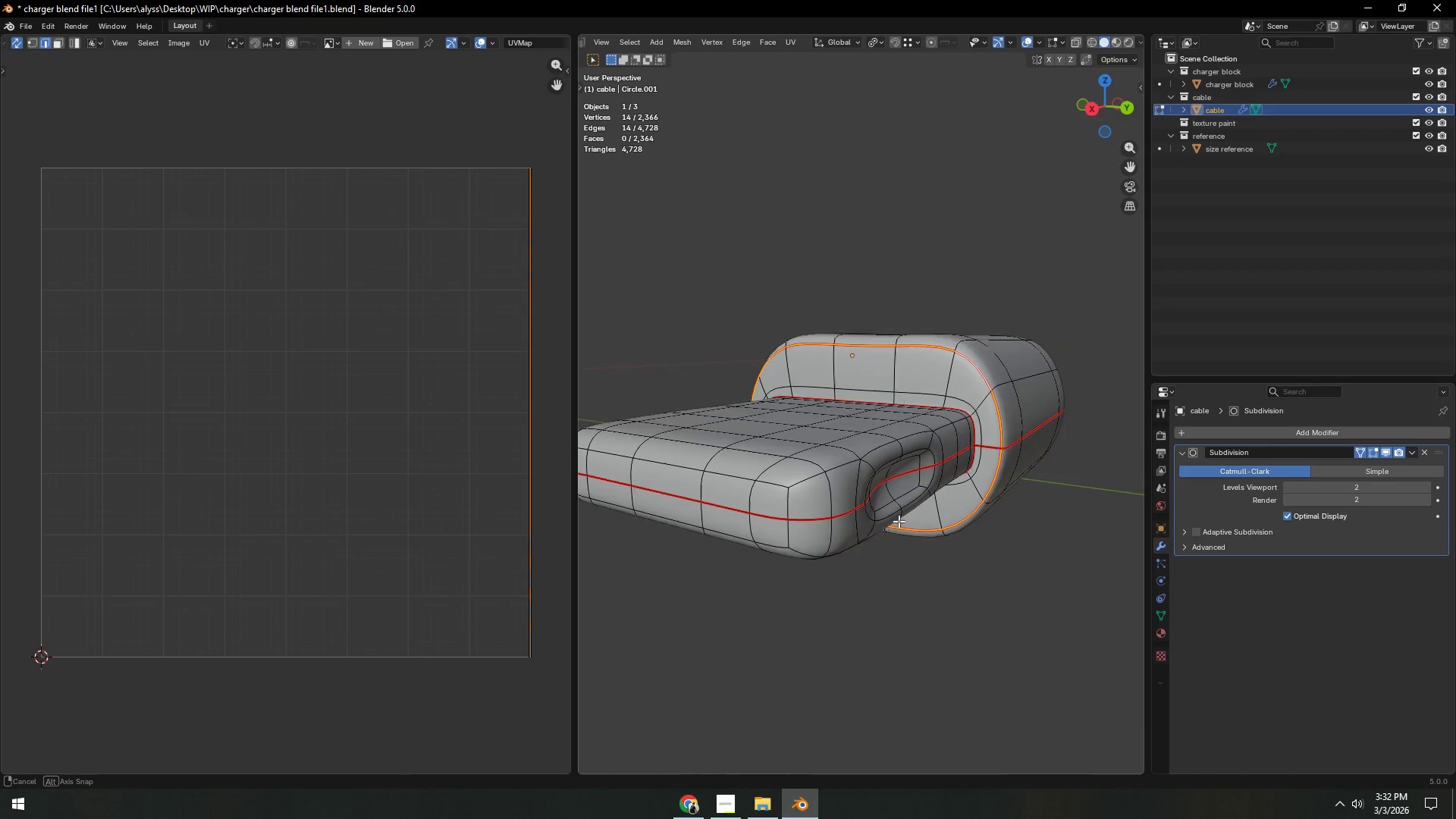 
hold_key(key=AltLeft, duration=0.31)
left_click([818, 515])
 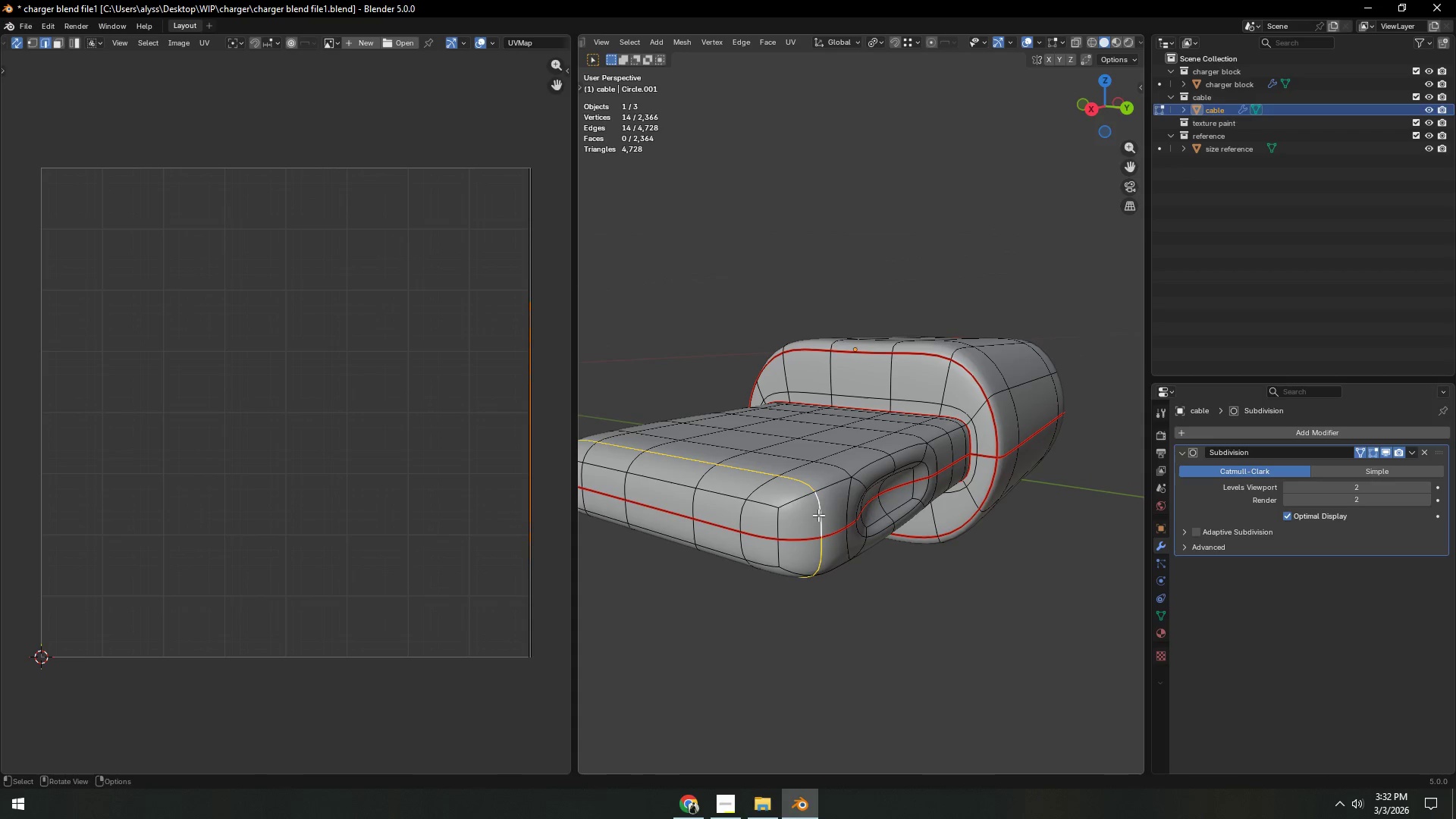 
key(Control+E)
 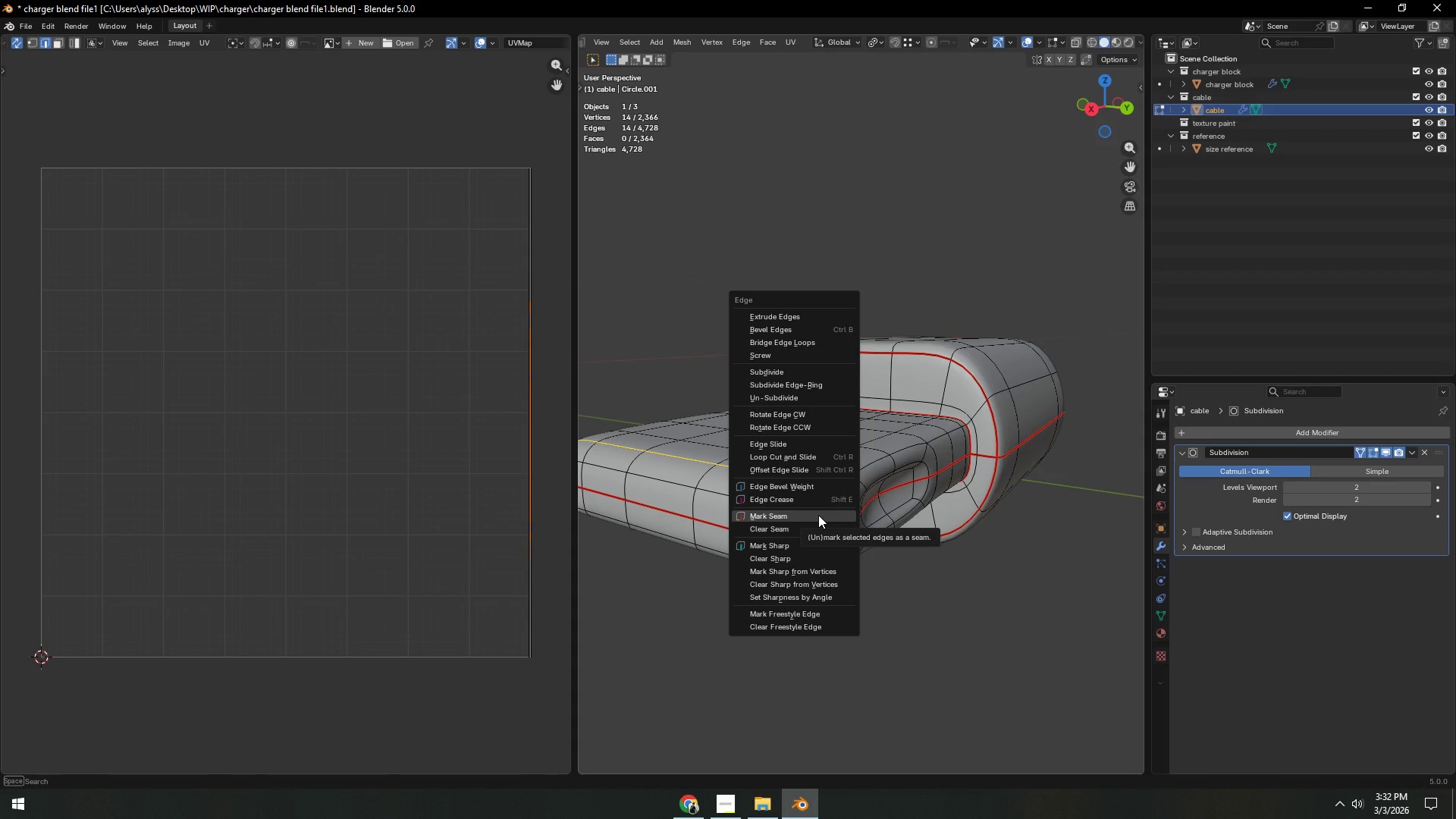 
left_click([818, 515])
 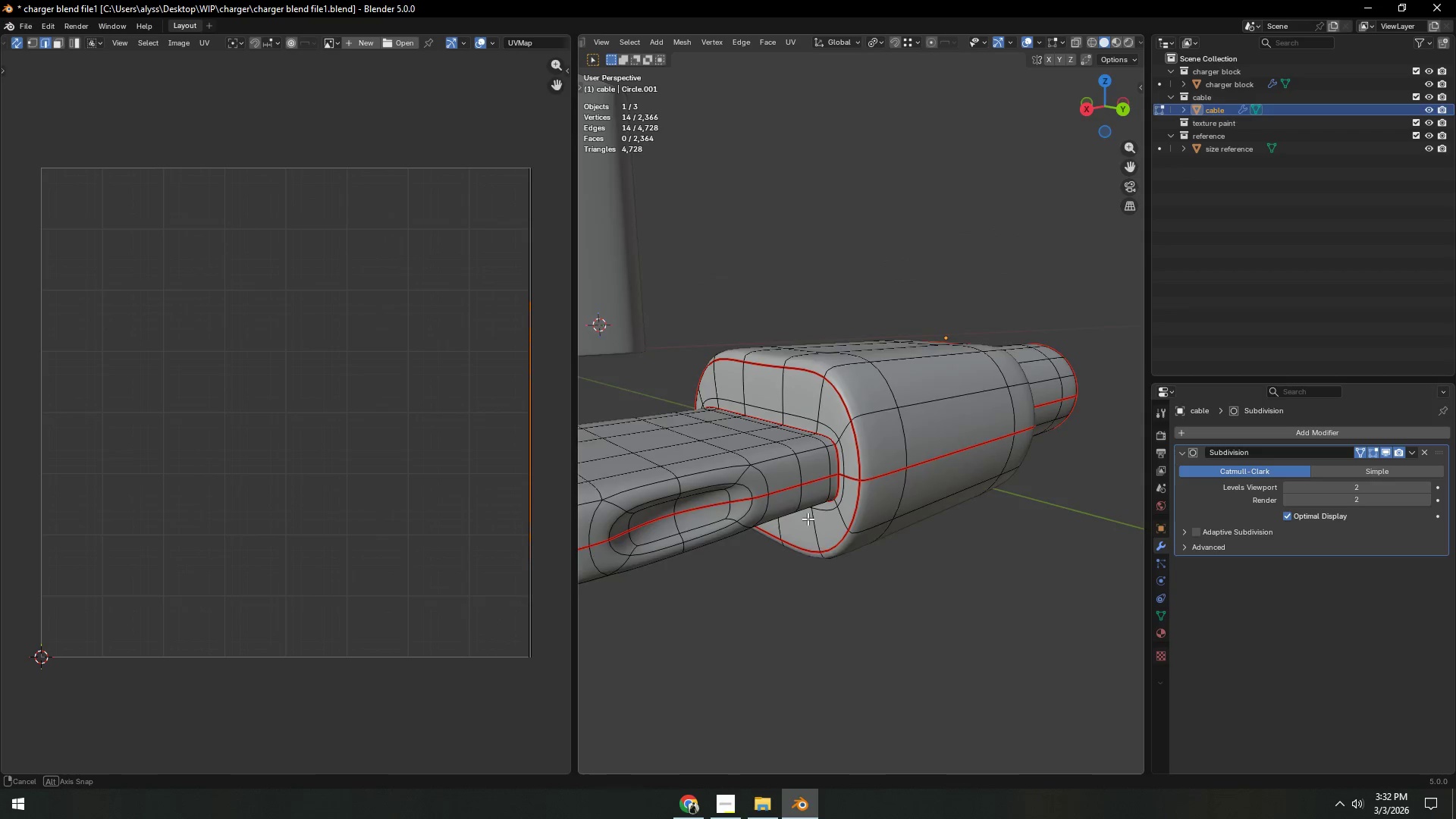 
key(Shift+ShiftLeft)
 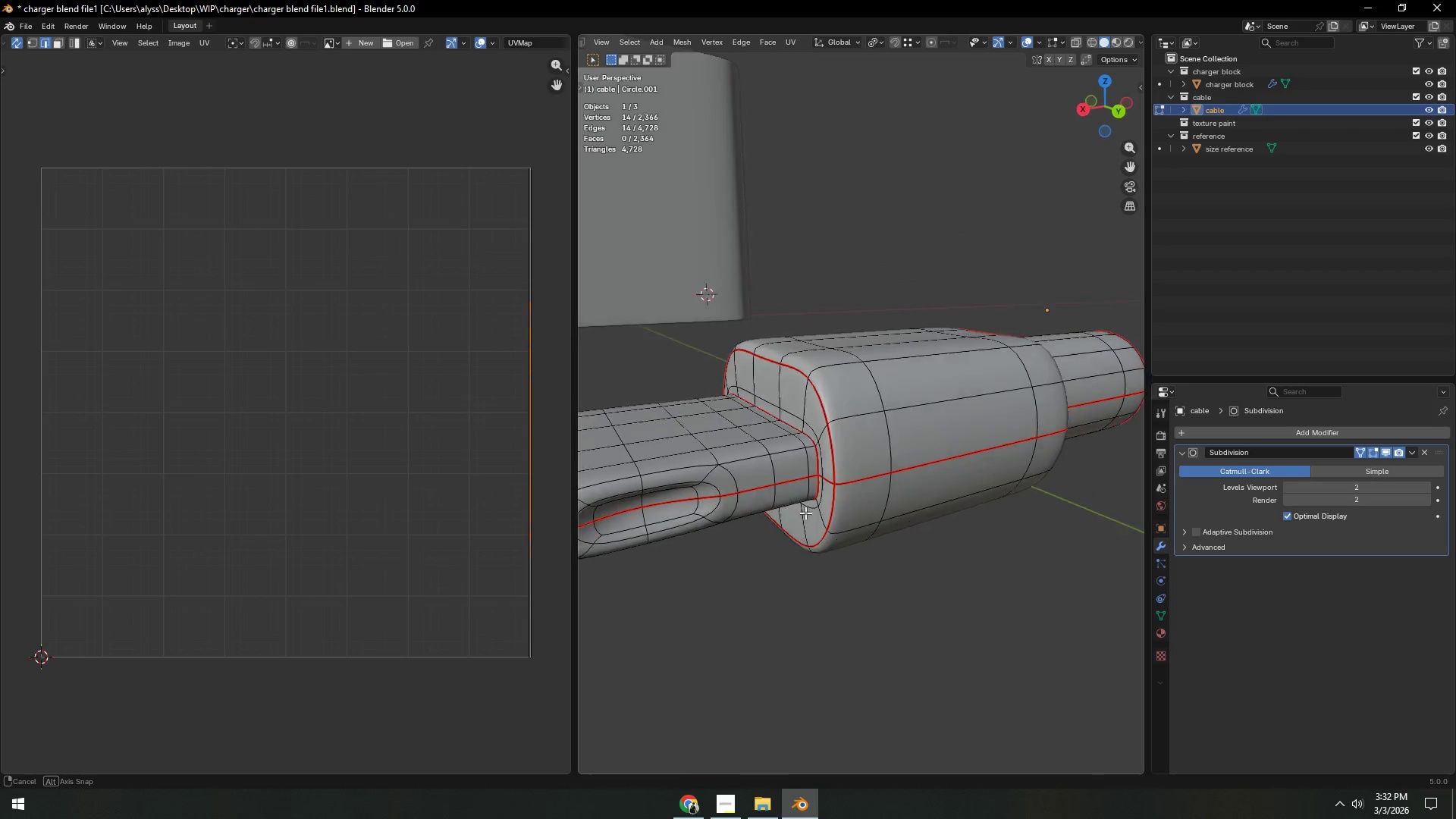 
hold_key(key=ShiftLeft, duration=0.36)
 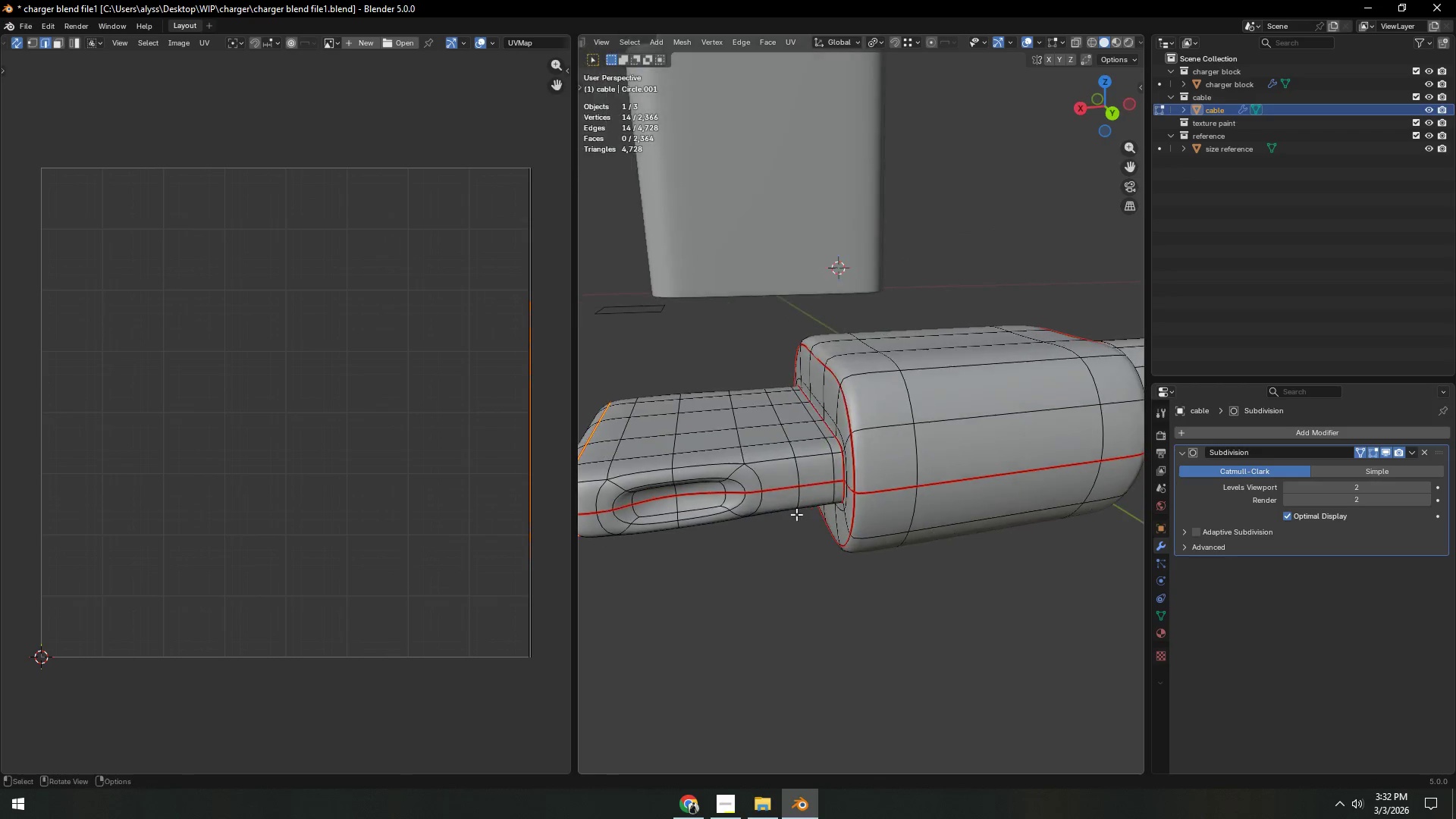 
hold_key(key=ShiftLeft, duration=0.33)
 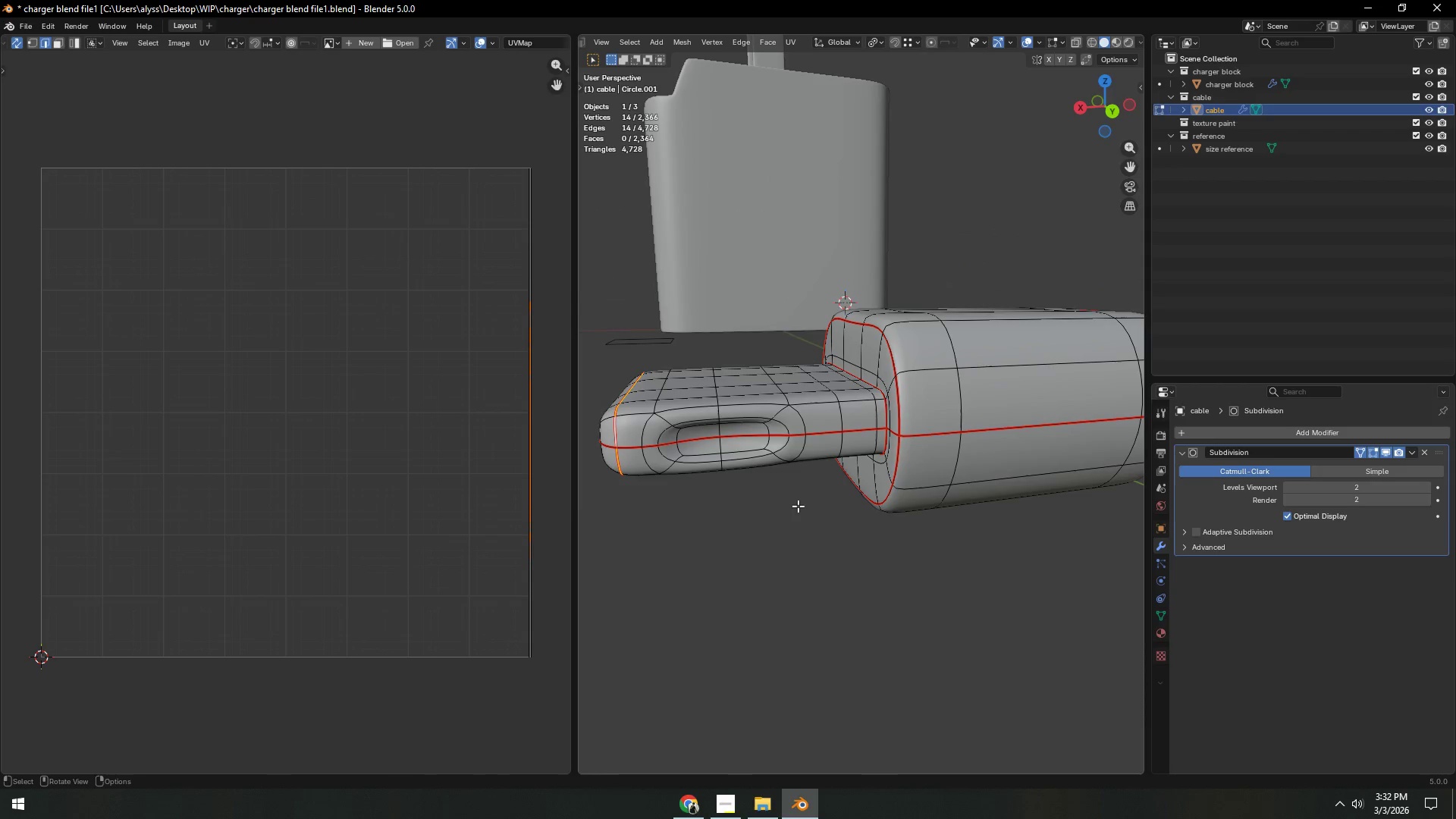 
hold_key(key=ShiftLeft, duration=0.52)
 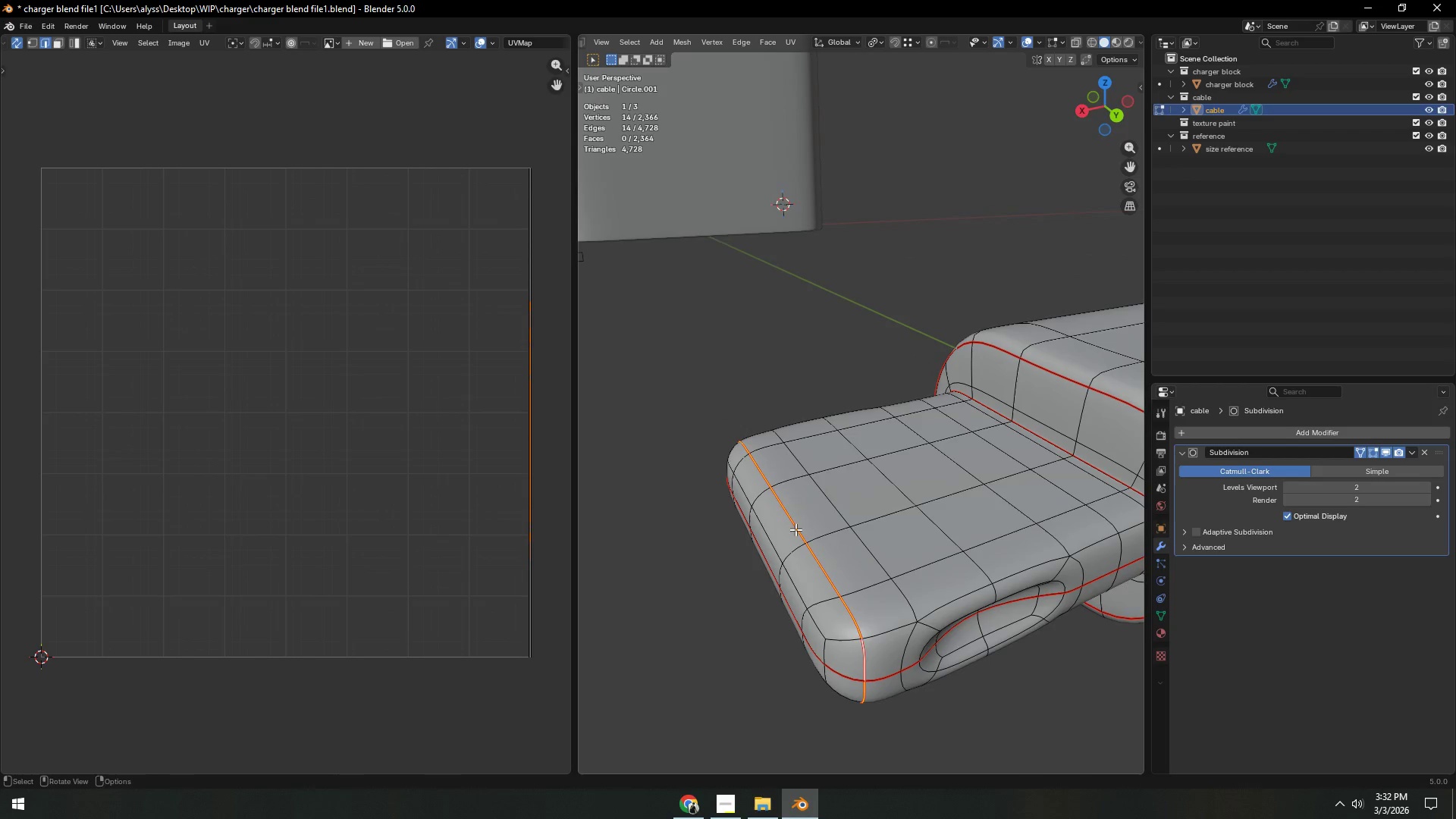 
scroll: coordinate [798, 506], scroll_direction: up, amount: 1.0
 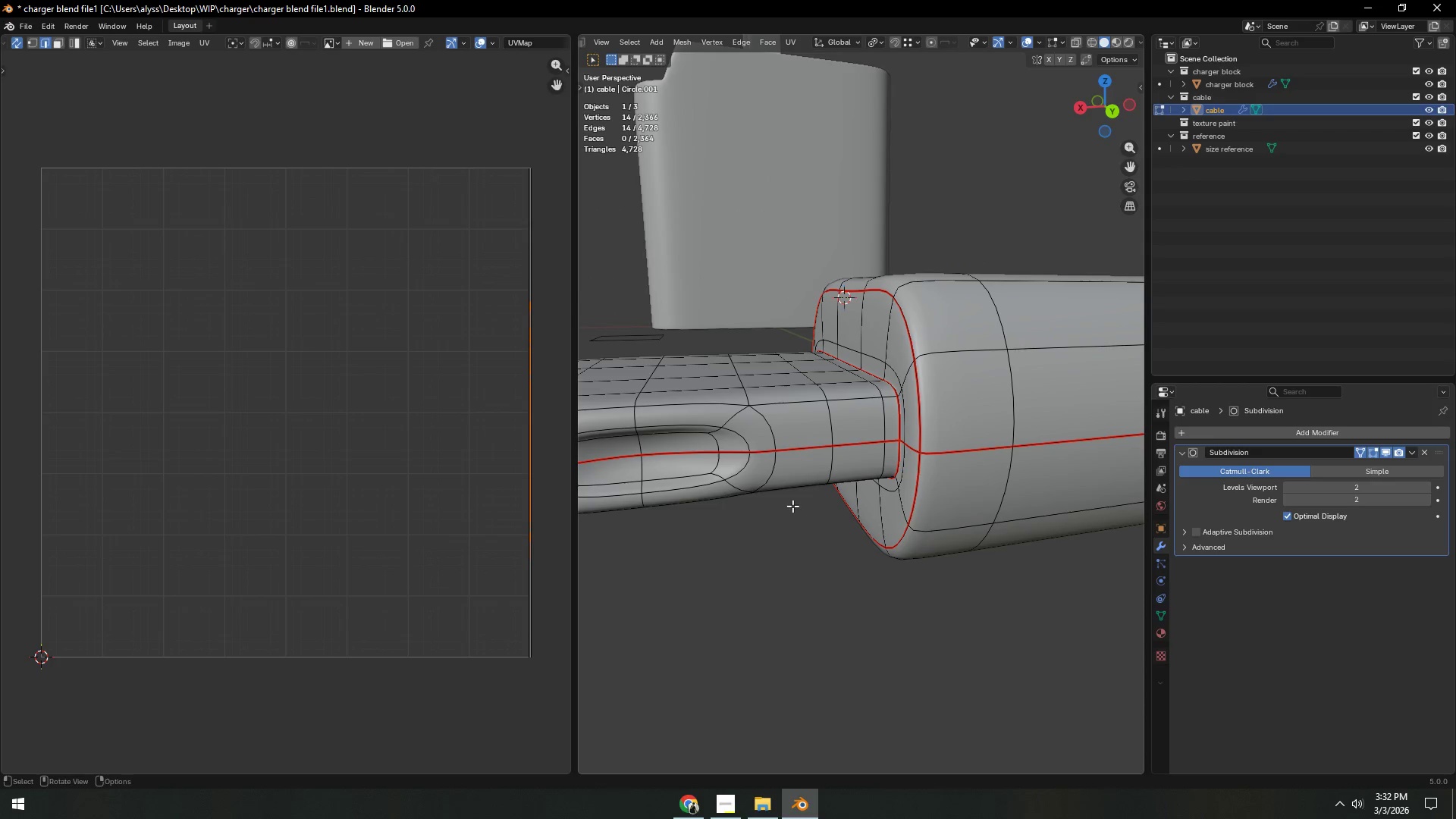 
hold_key(key=ShiftLeft, duration=0.34)
 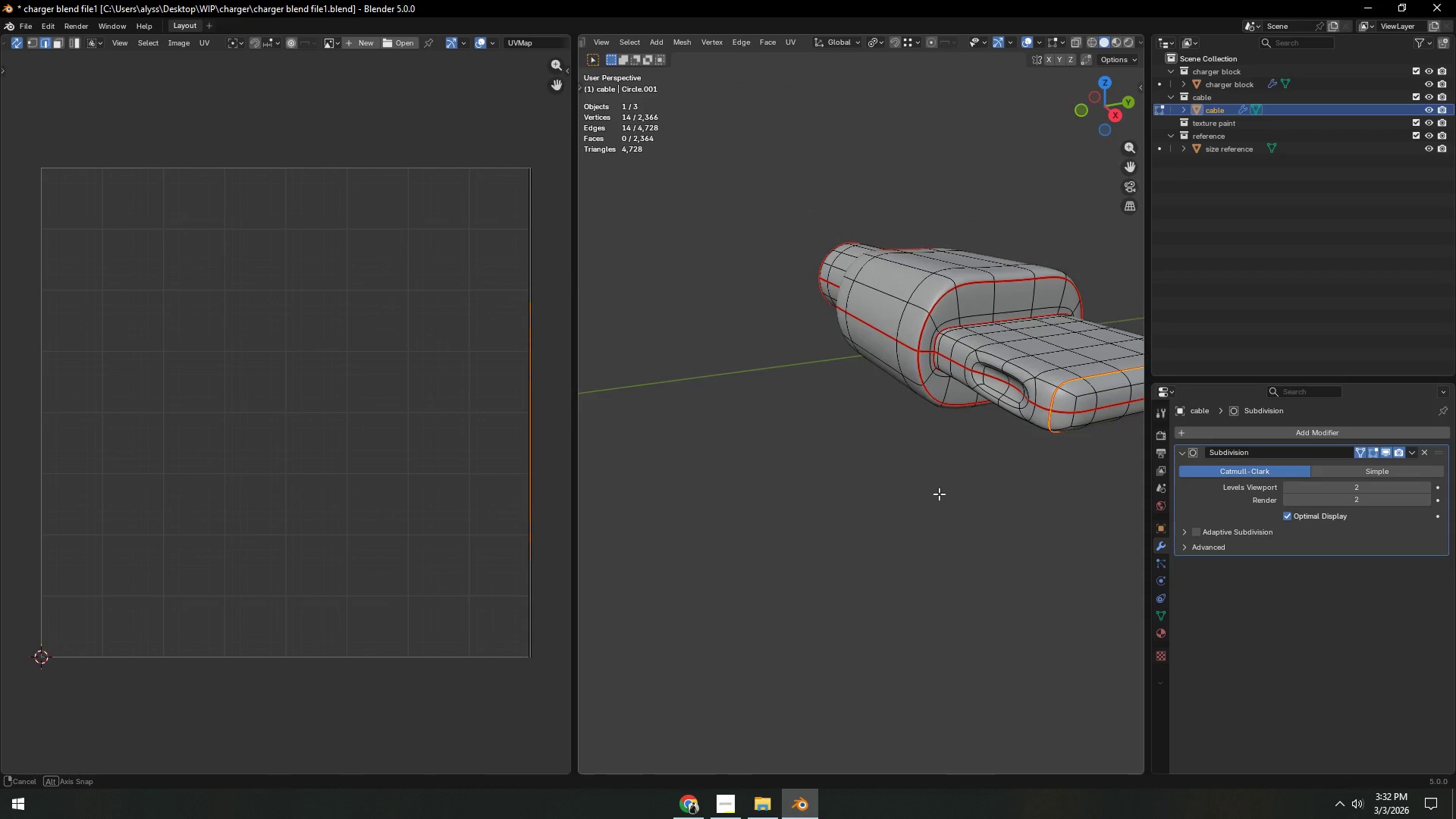 
hold_key(key=ShiftLeft, duration=0.44)
 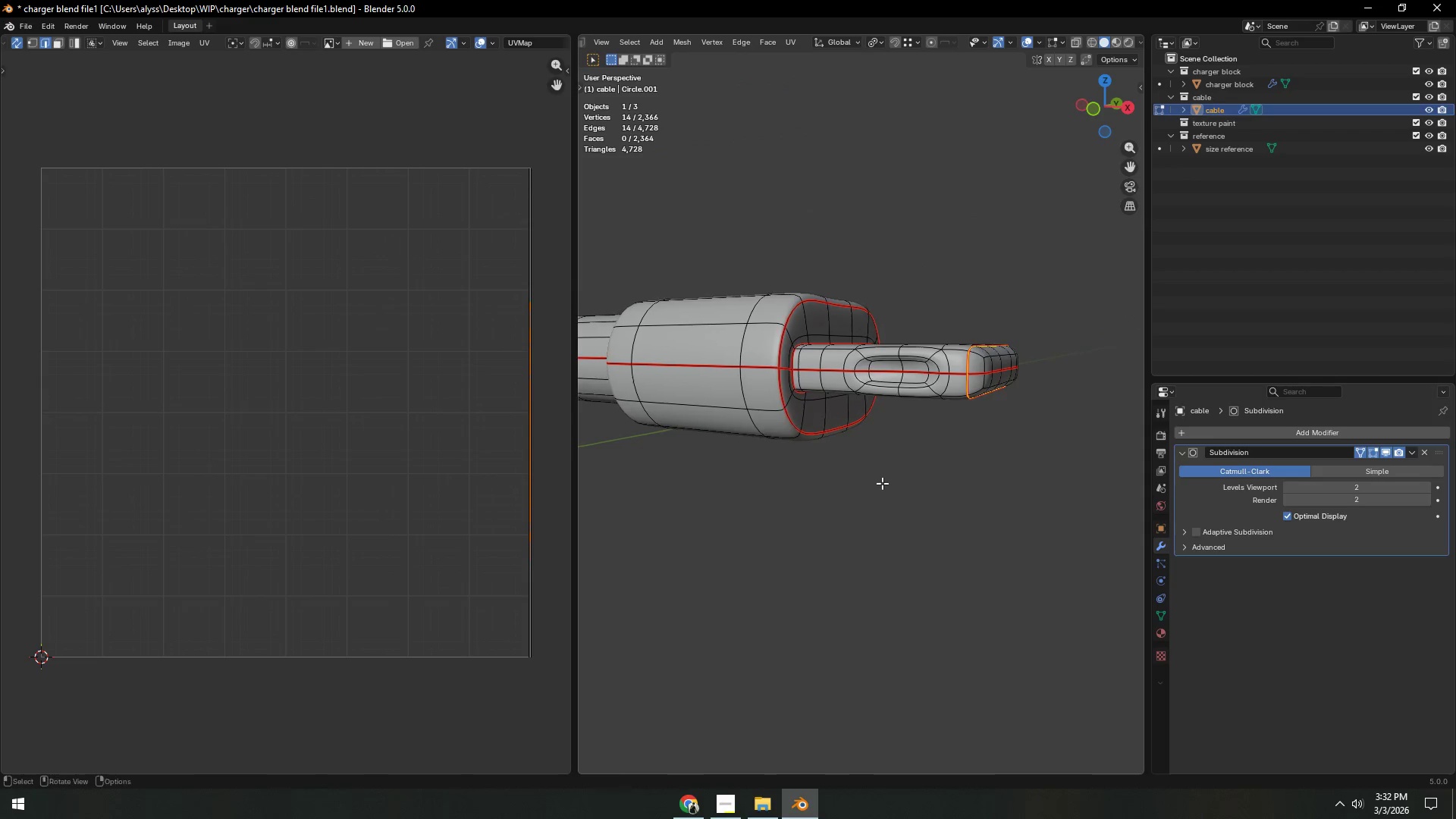 
key(Shift+ShiftLeft)
 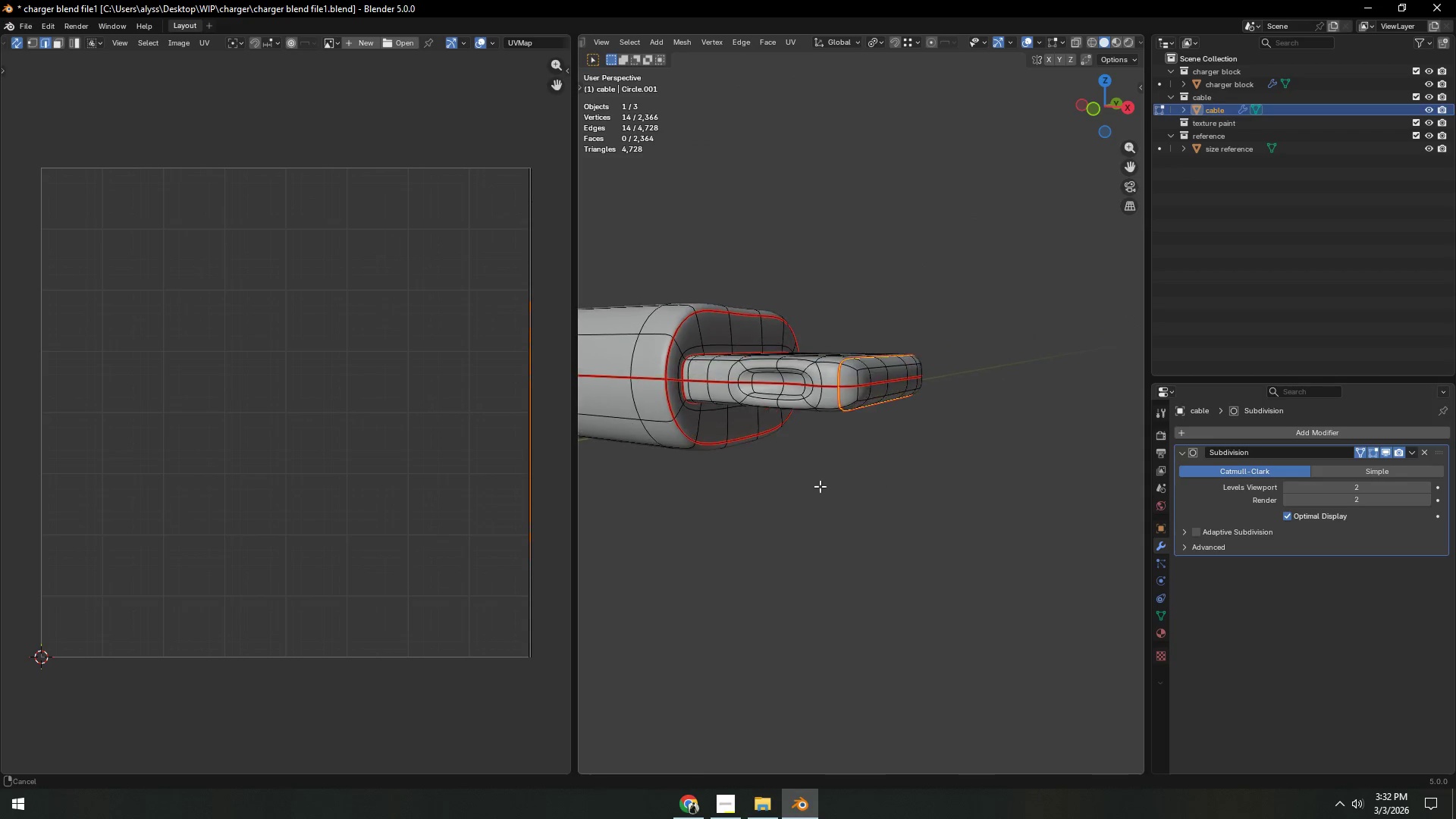 
hold_key(key=ShiftLeft, duration=0.34)
 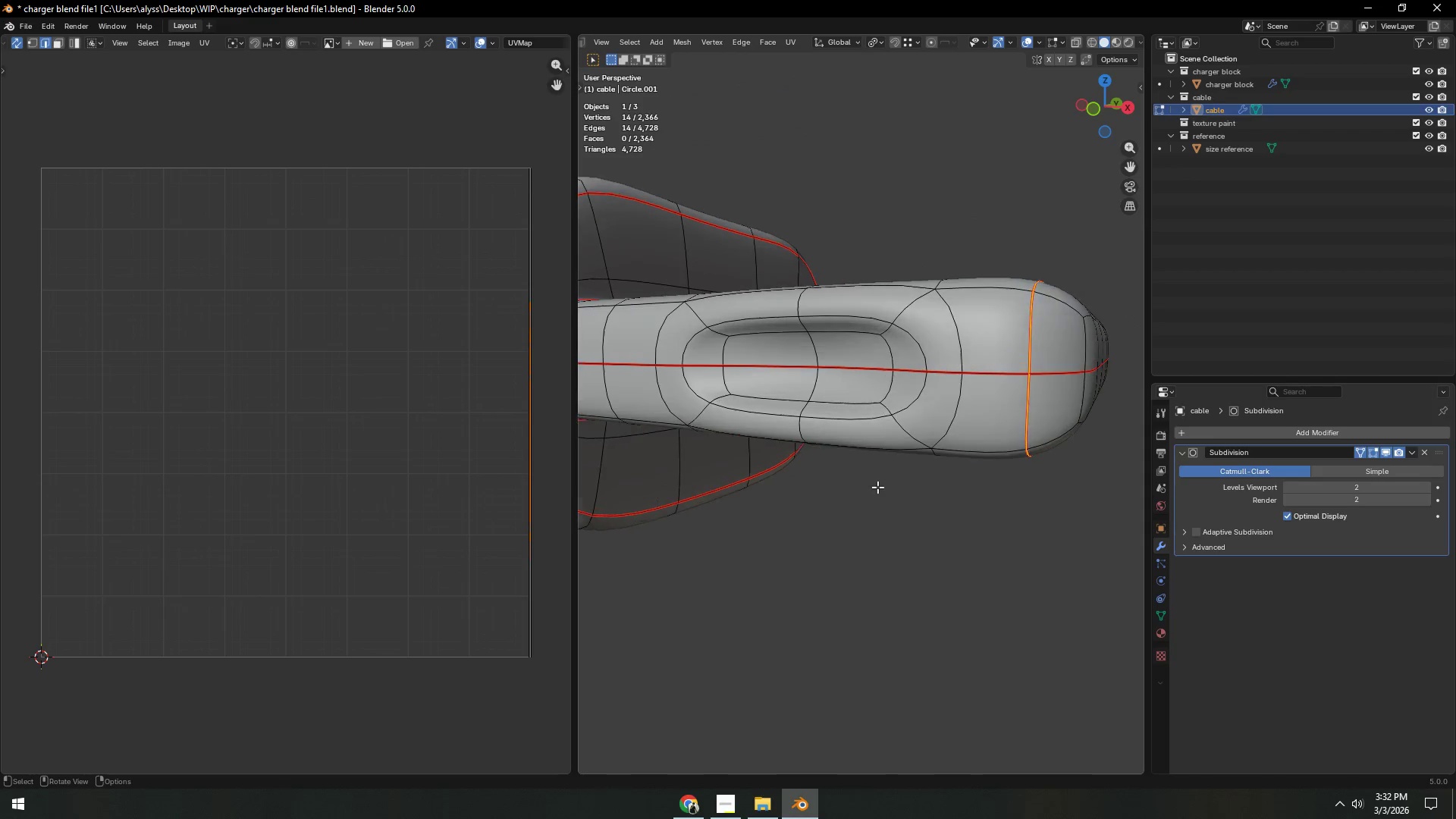 
scroll: coordinate [877, 487], scroll_direction: up, amount: 4.0
 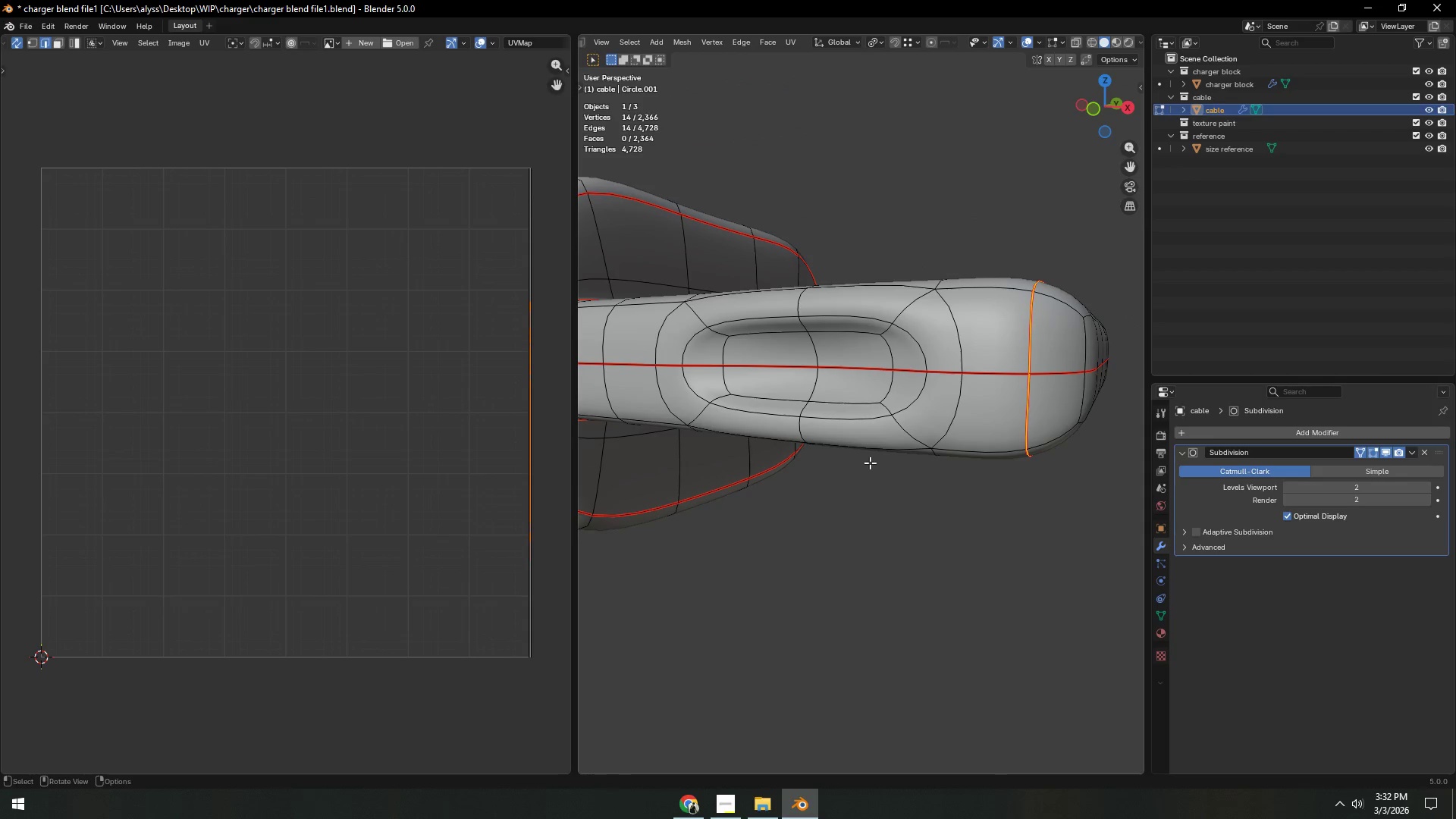 
scroll: coordinate [909, 463], scroll_direction: down, amount: 3.0
 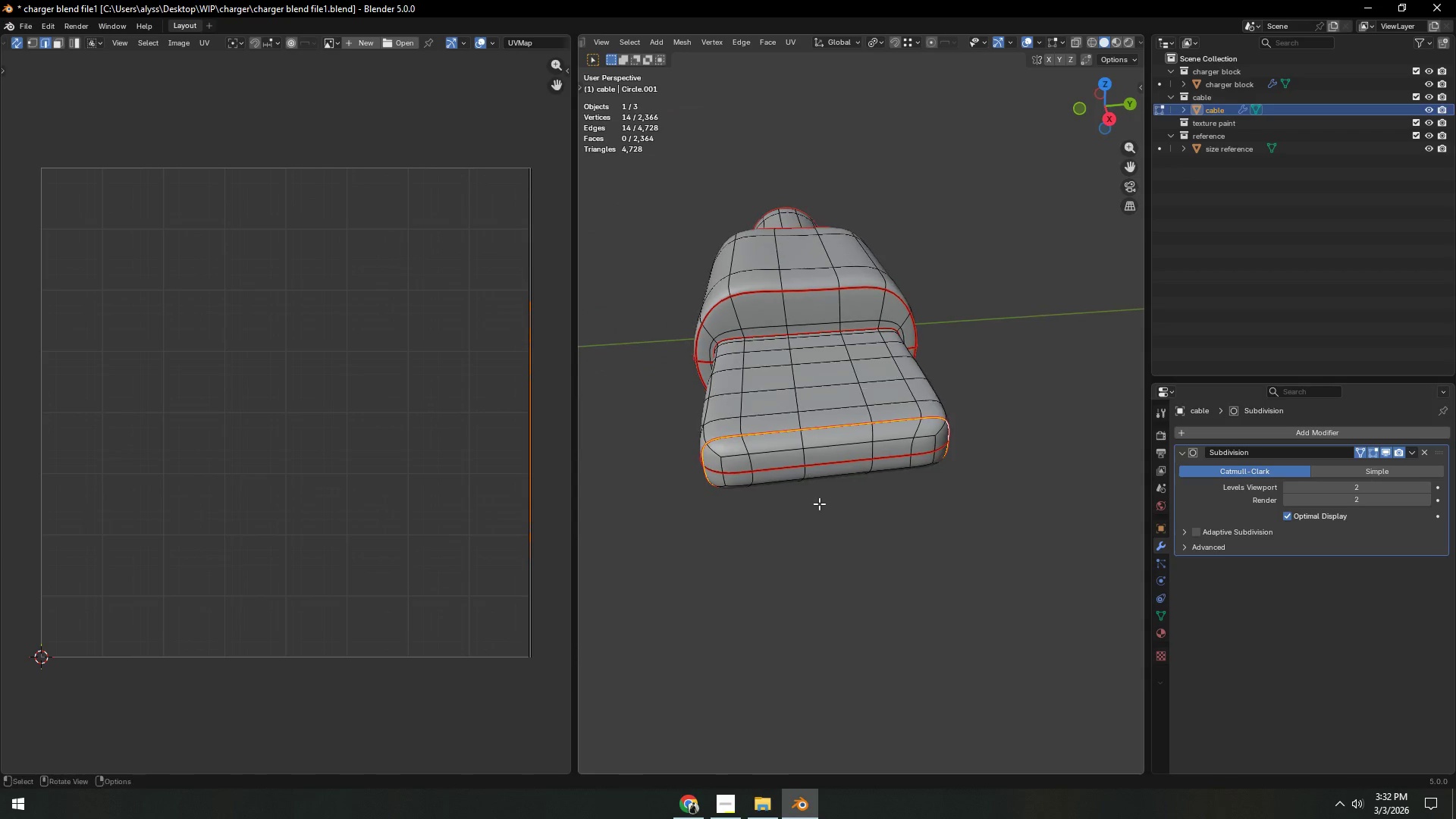 
key(A)
 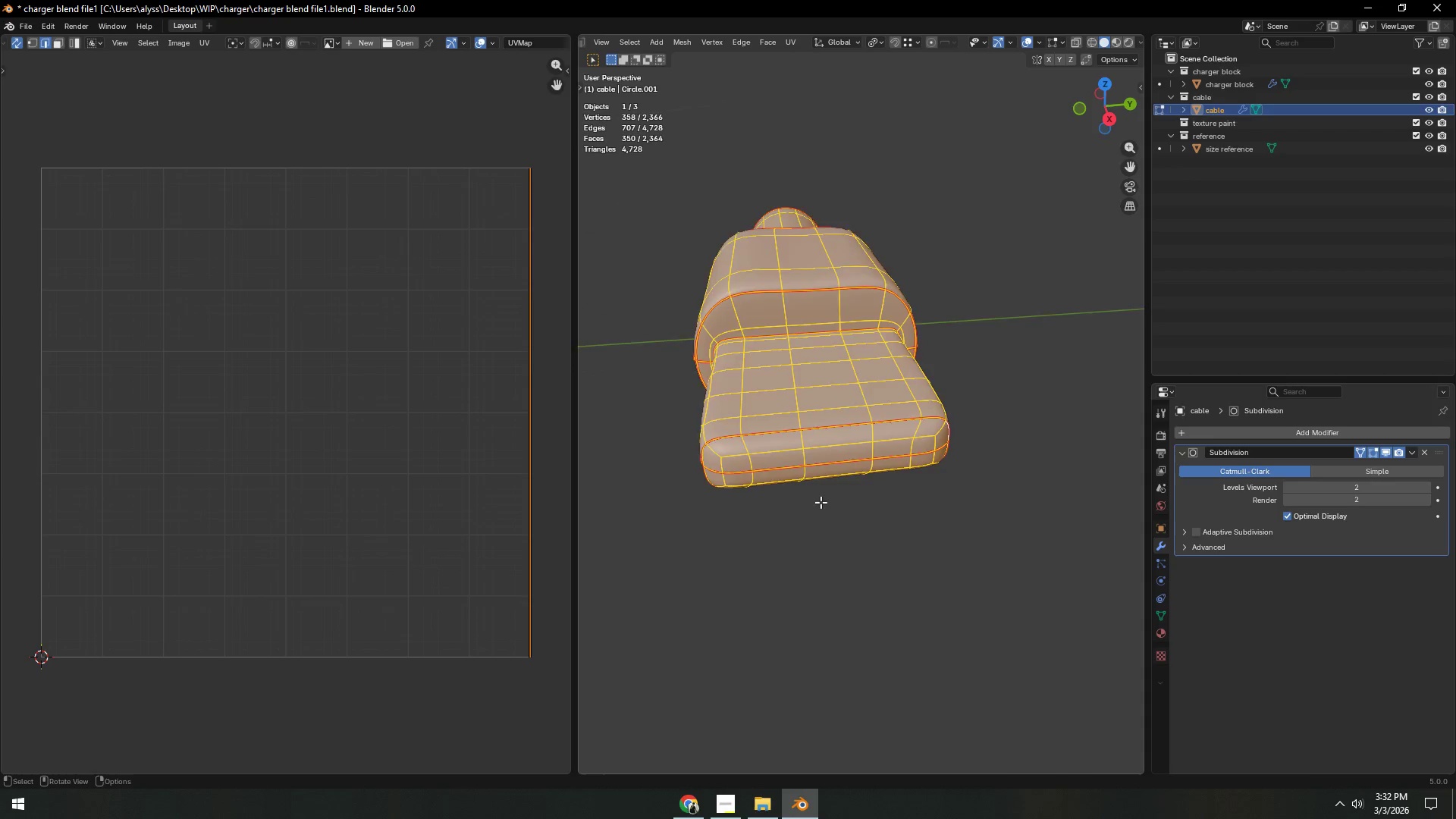 
scroll: coordinate [821, 502], scroll_direction: down, amount: 4.0
 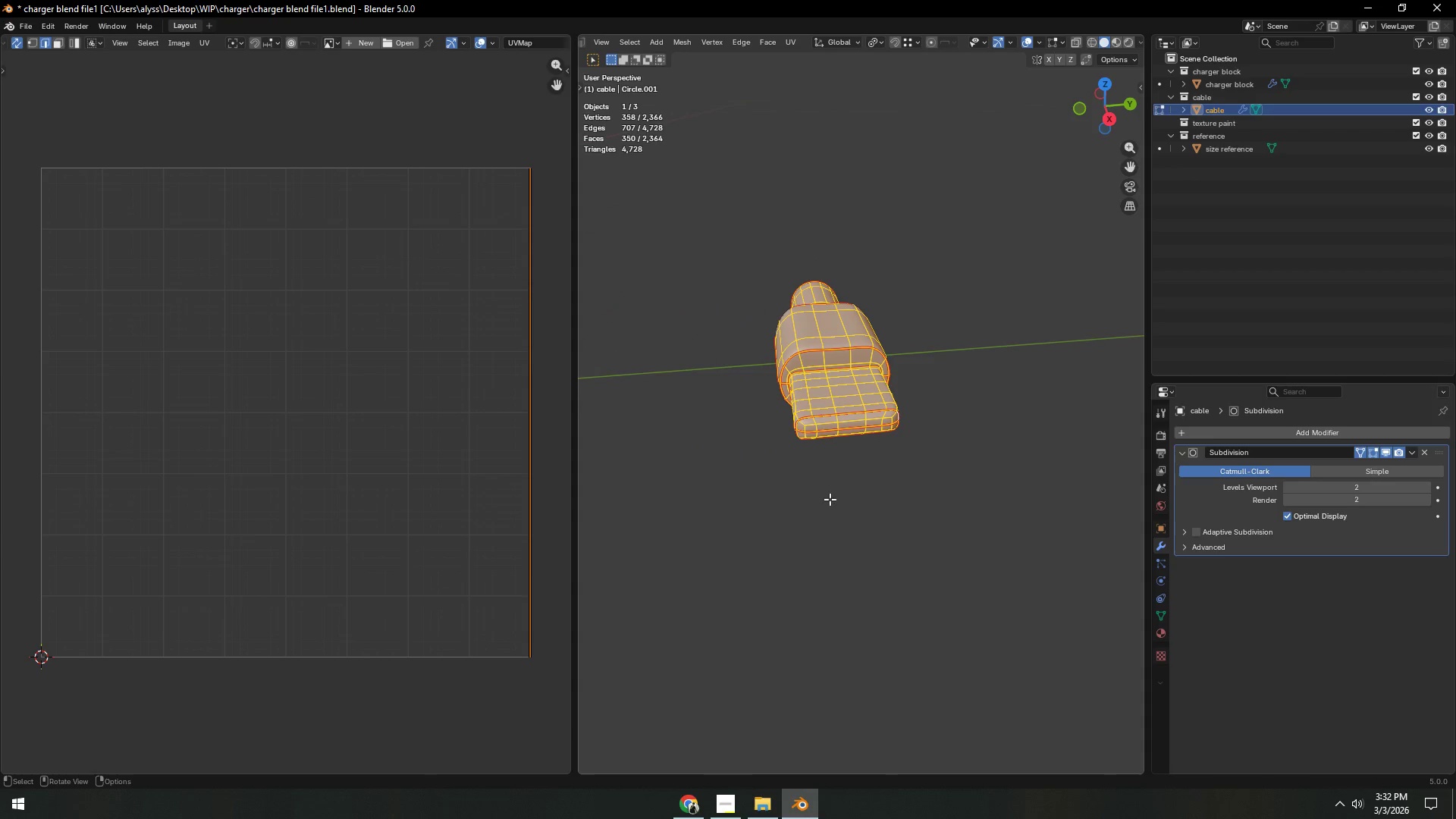 
key(U)
 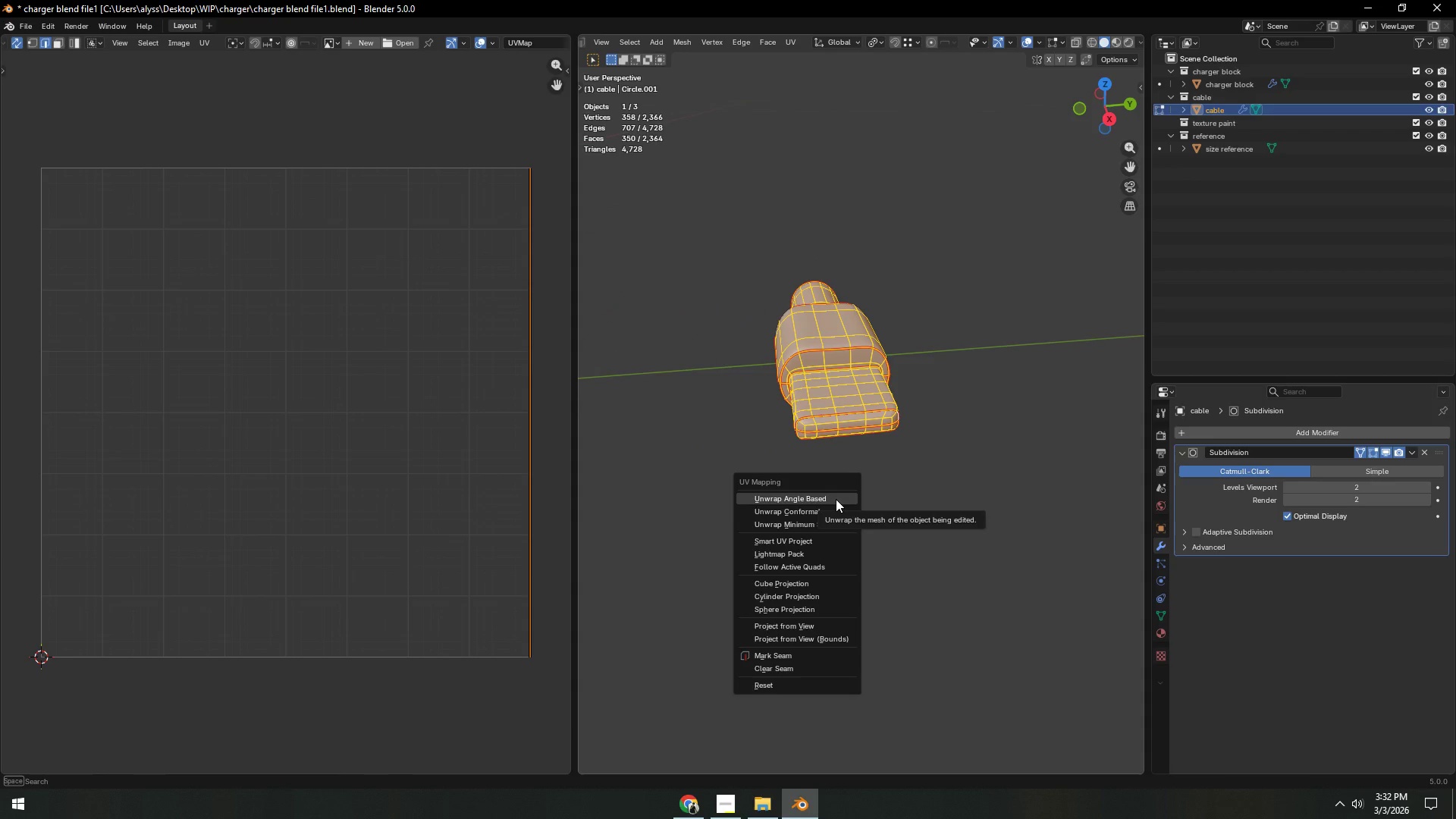 
left_click([836, 499])
 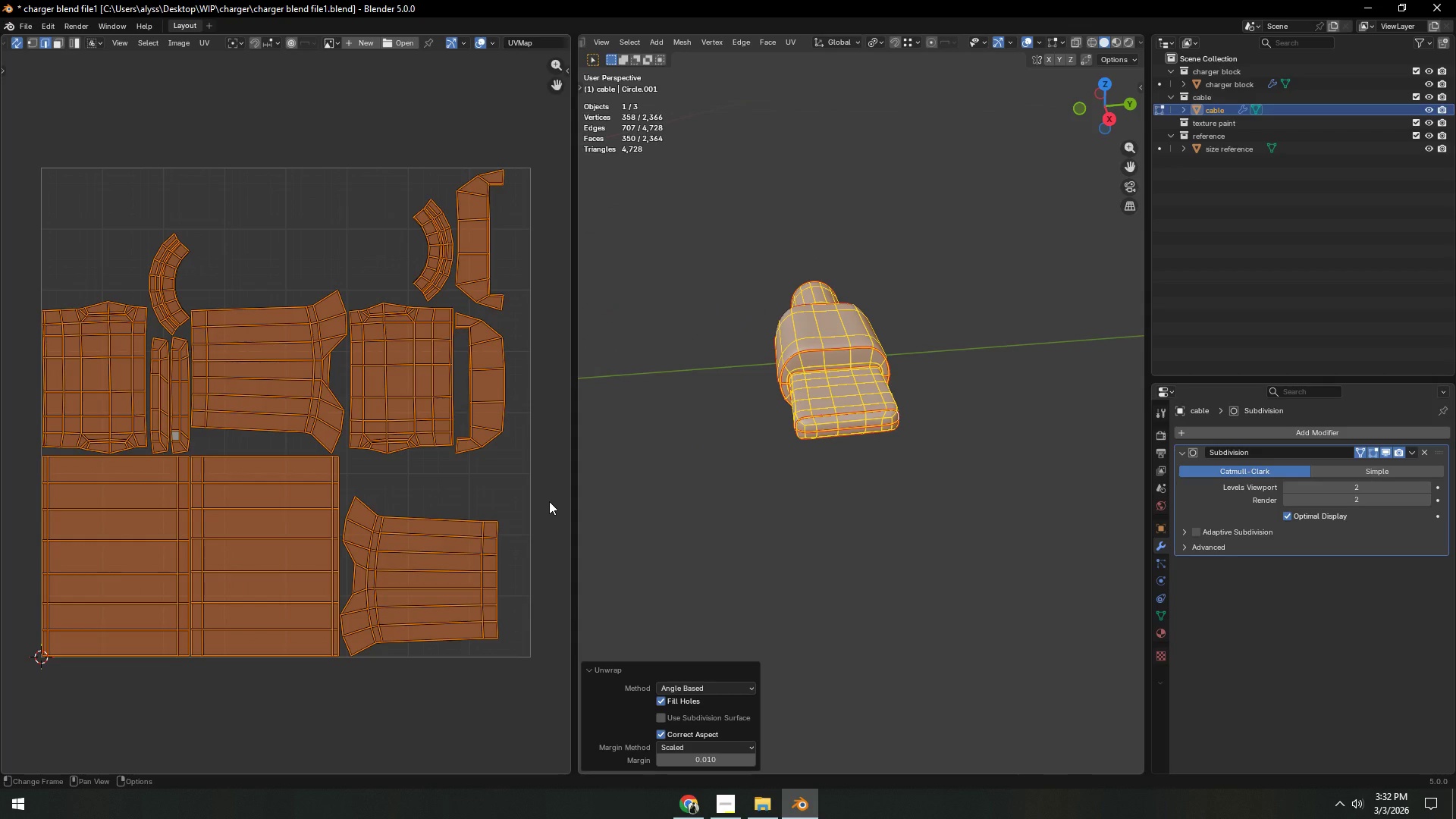 
left_click([549, 501])
 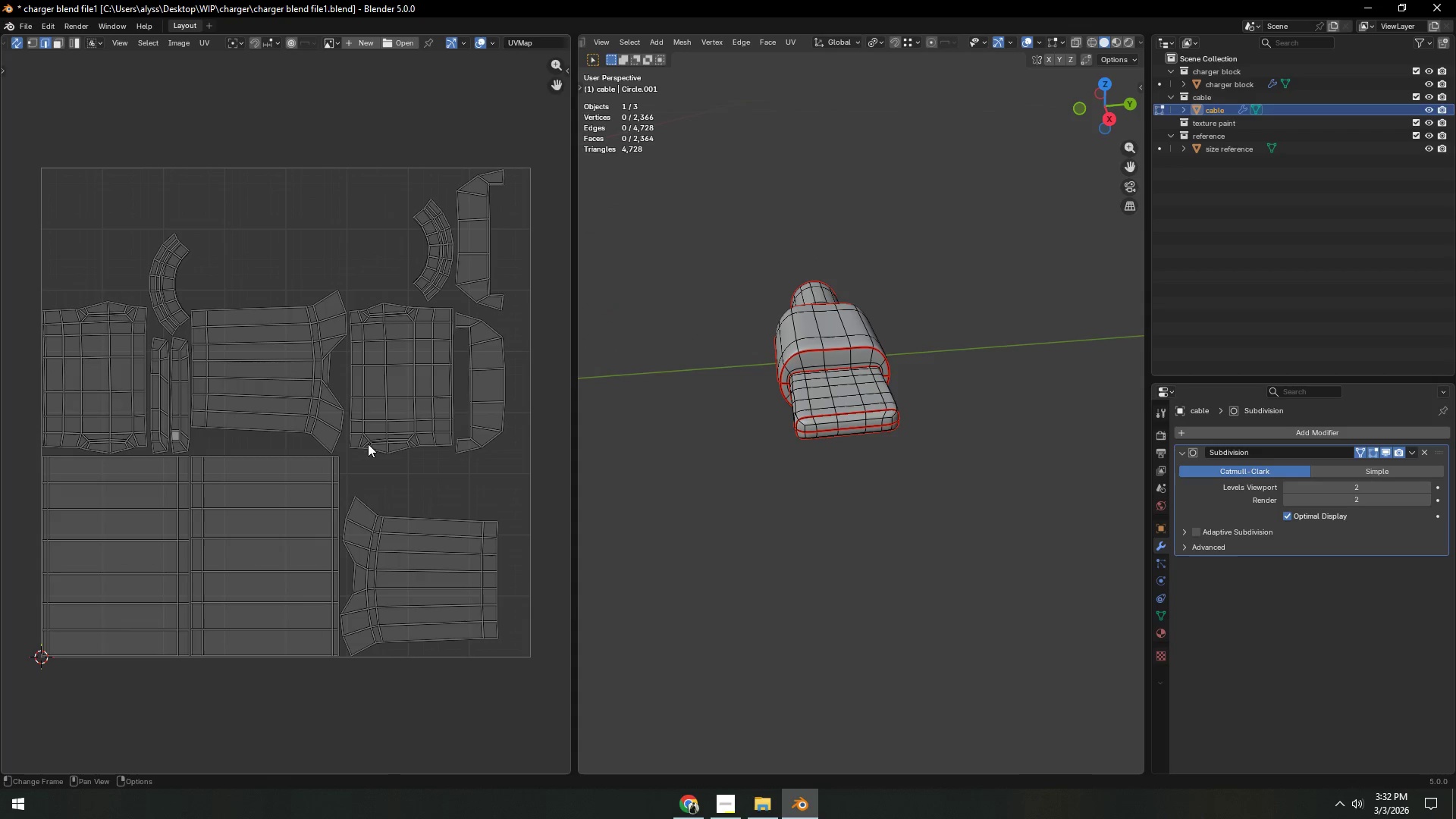 
left_click([156, 39])
 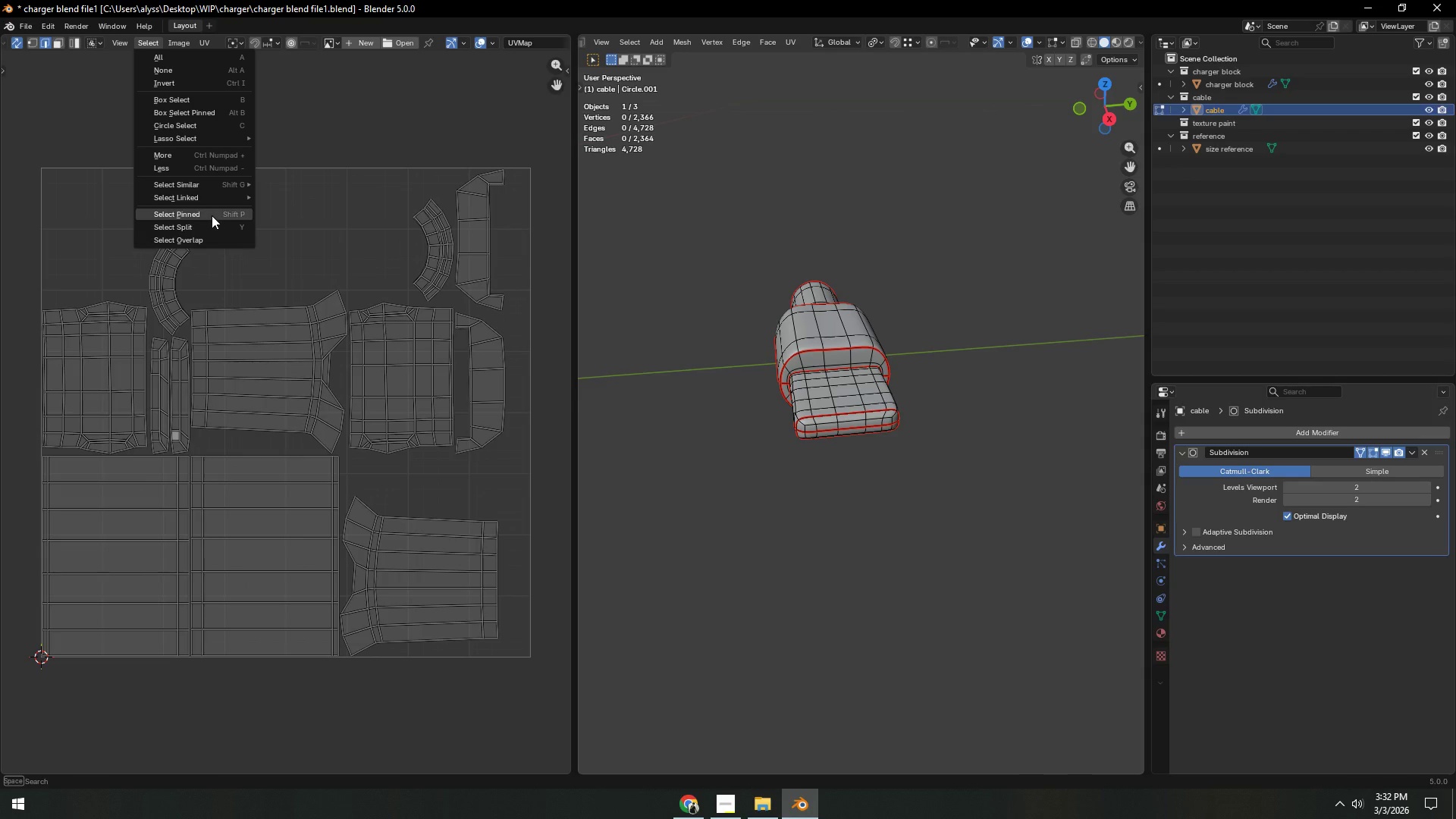 
left_click([209, 236])
 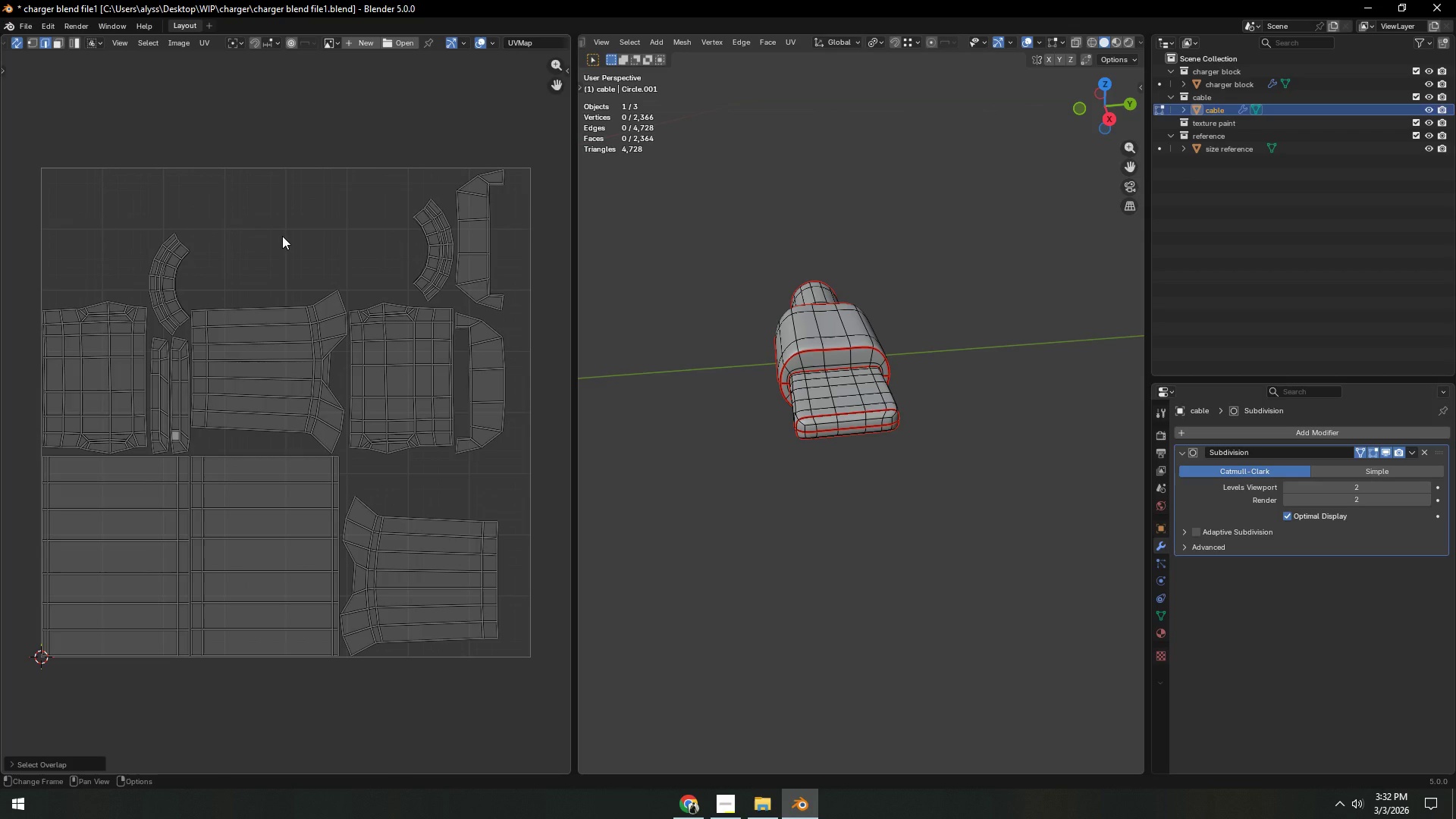 
left_click([282, 236])
 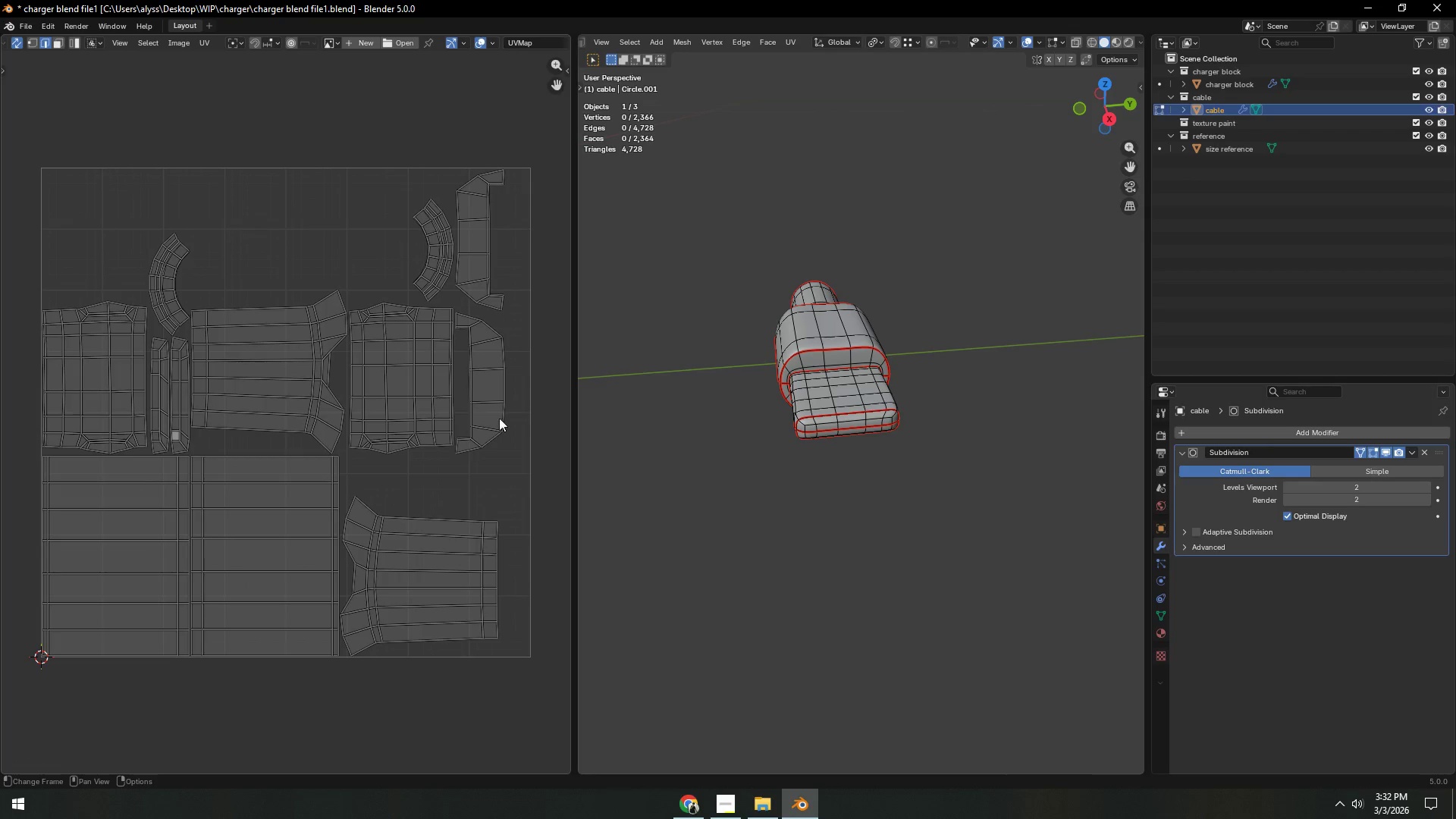 
key(Control+S)
 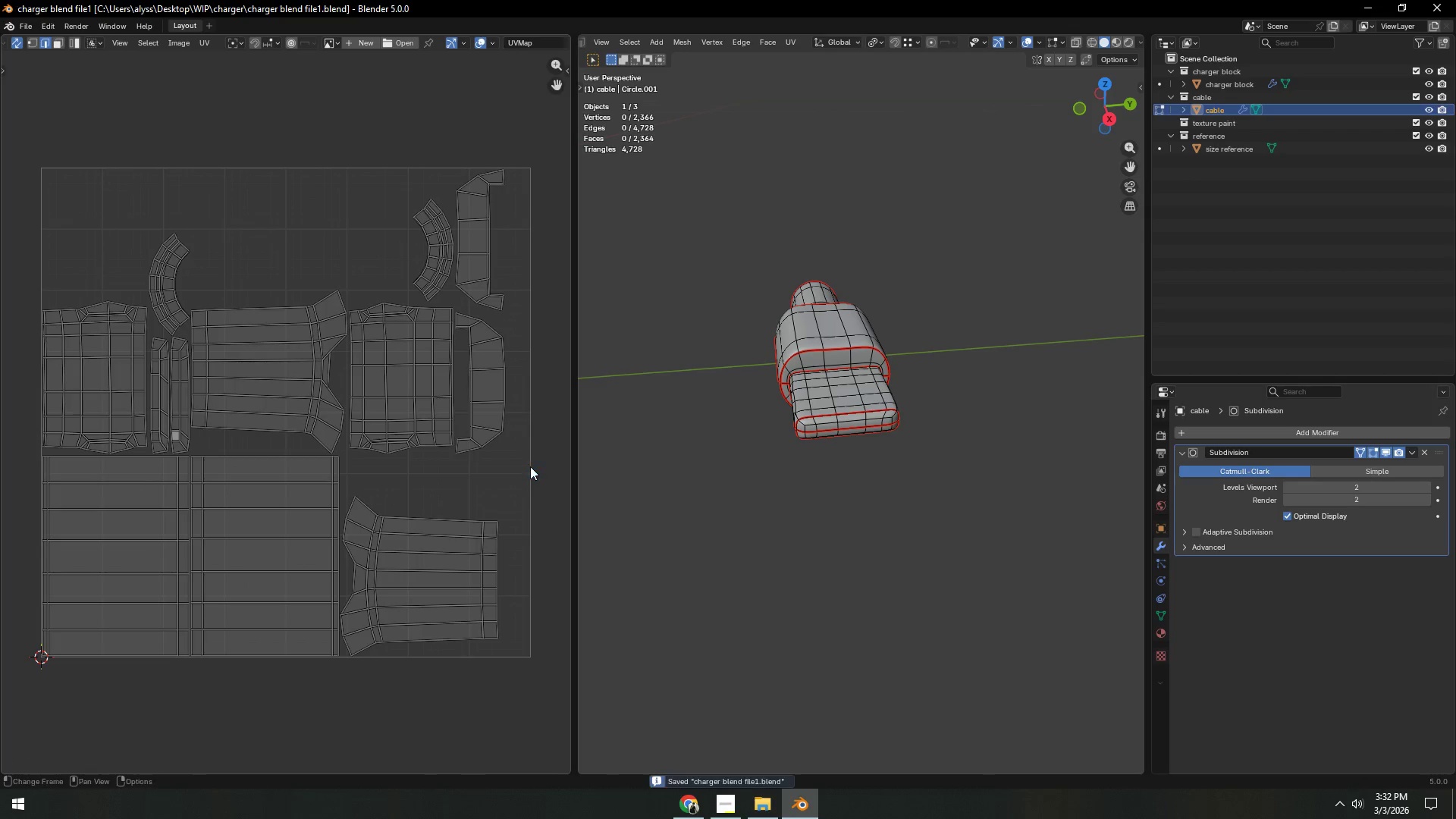 
scroll: coordinate [808, 463], scroll_direction: down, amount: 8.0
 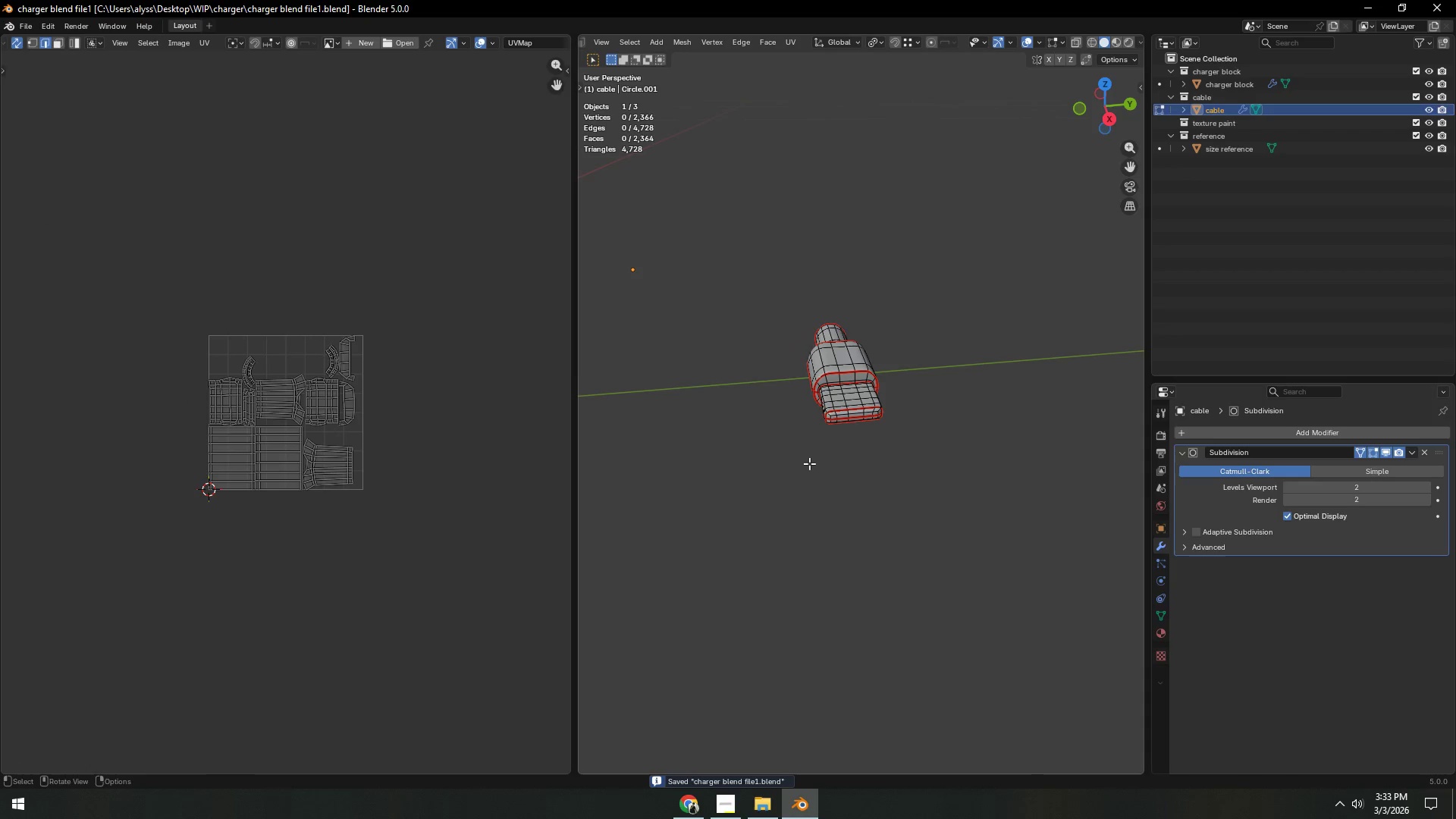 
hold_key(key=AltLeft, duration=1.5)
 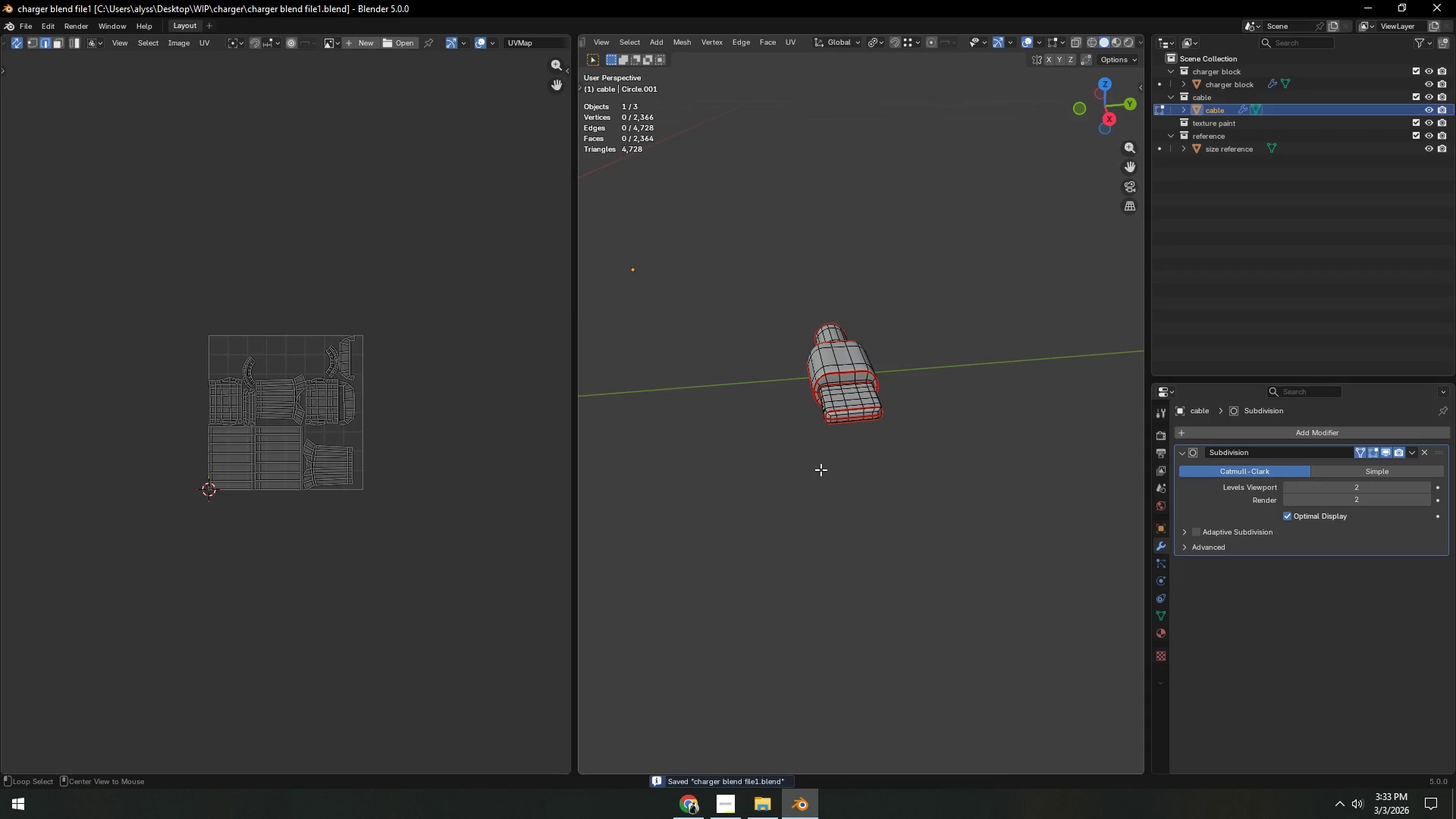 
key(Alt+H)
 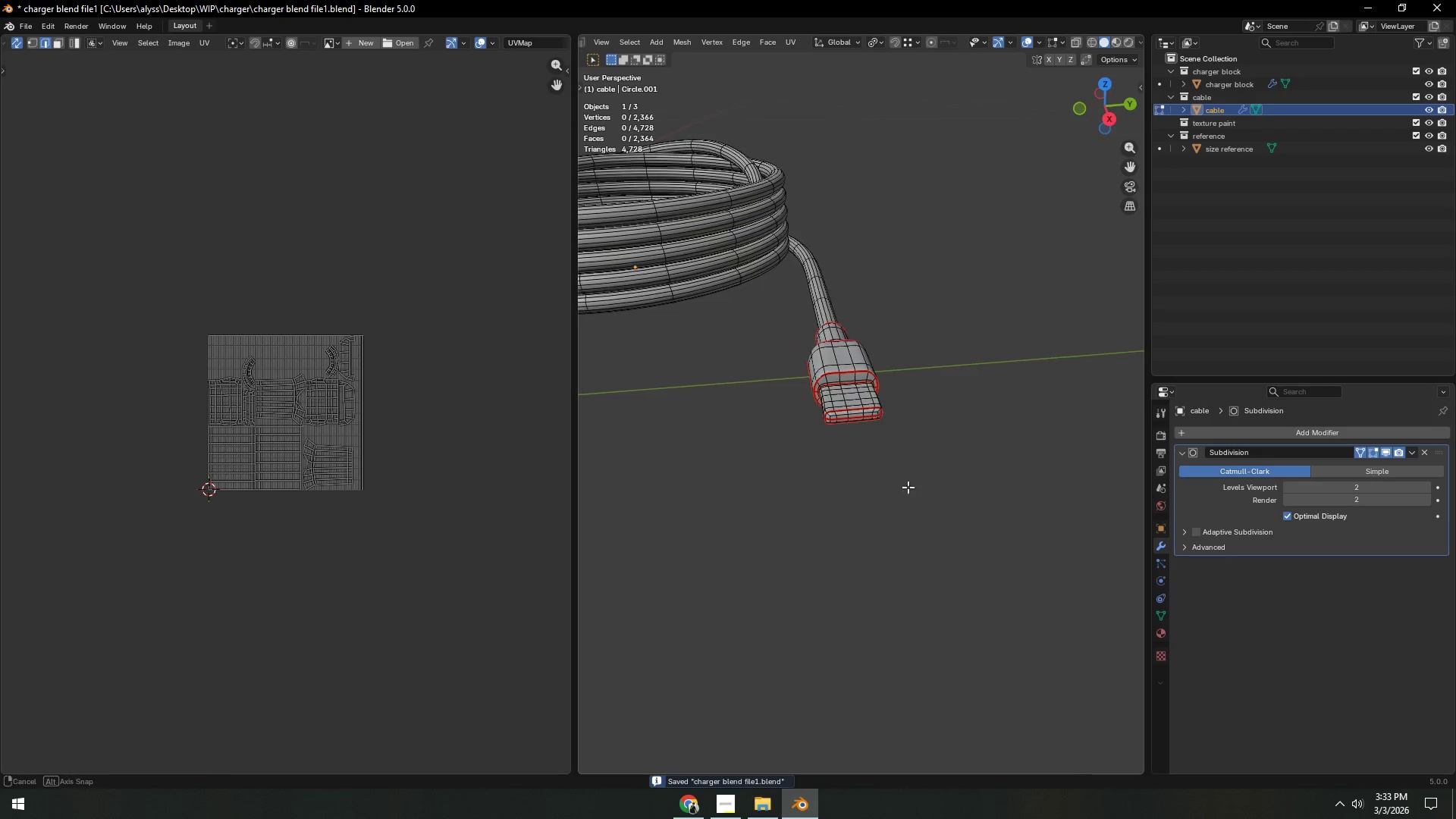 
key(Shift+ShiftLeft)
 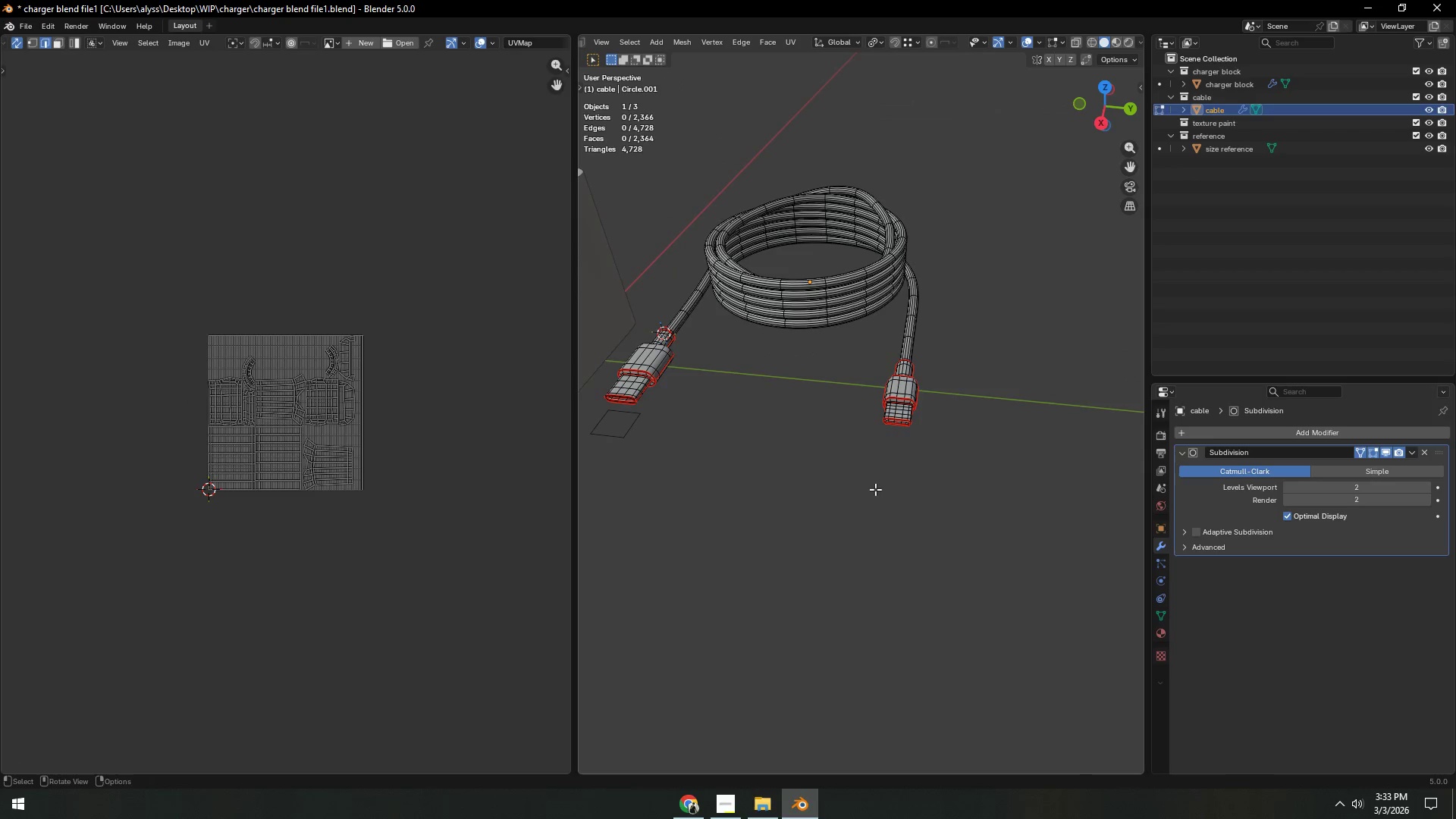 
scroll: coordinate [864, 500], scroll_direction: down, amount: 4.0
 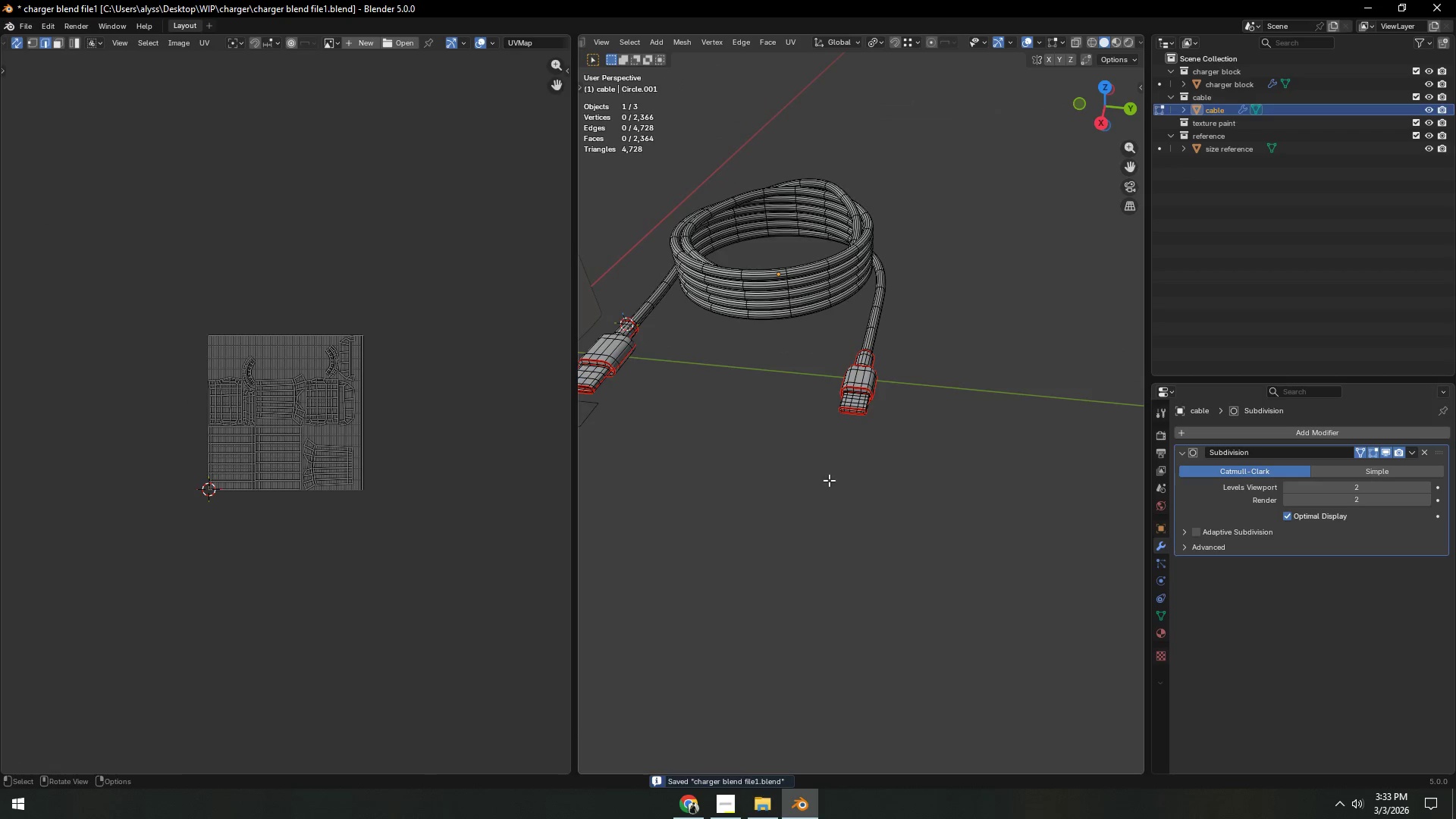 
key(Control+S)
 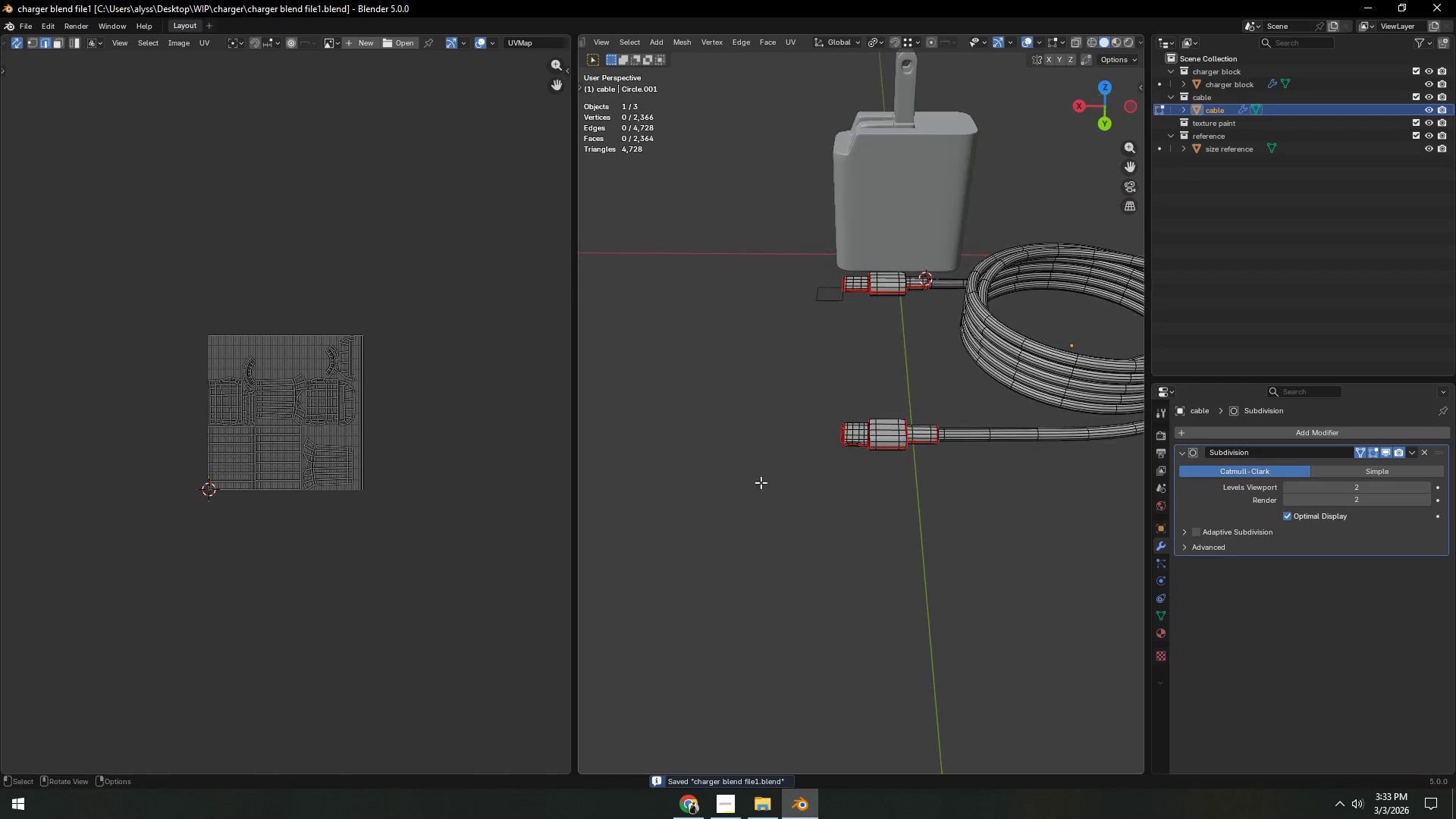 
left_click([976, 440])
 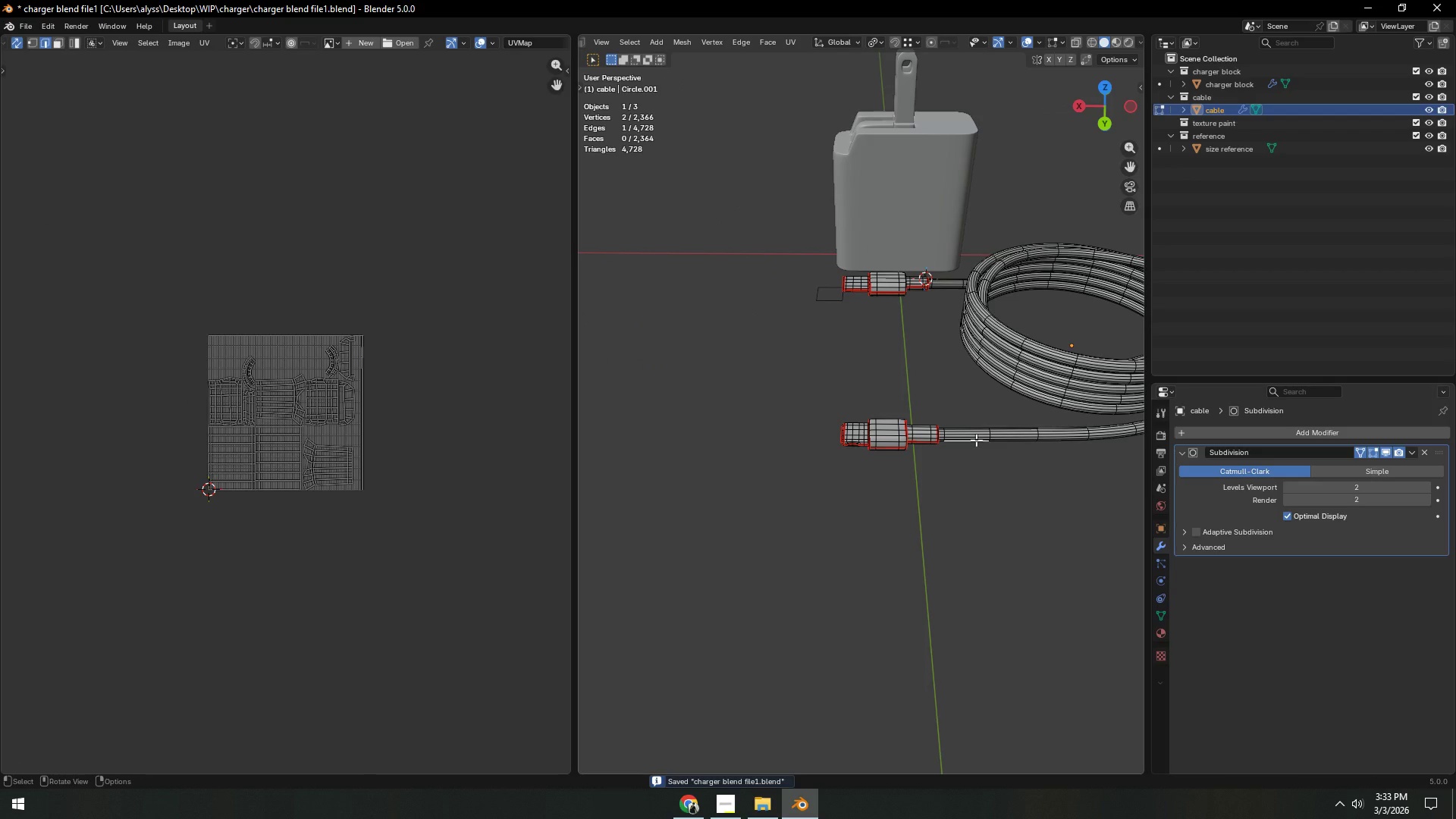 
key(L)
 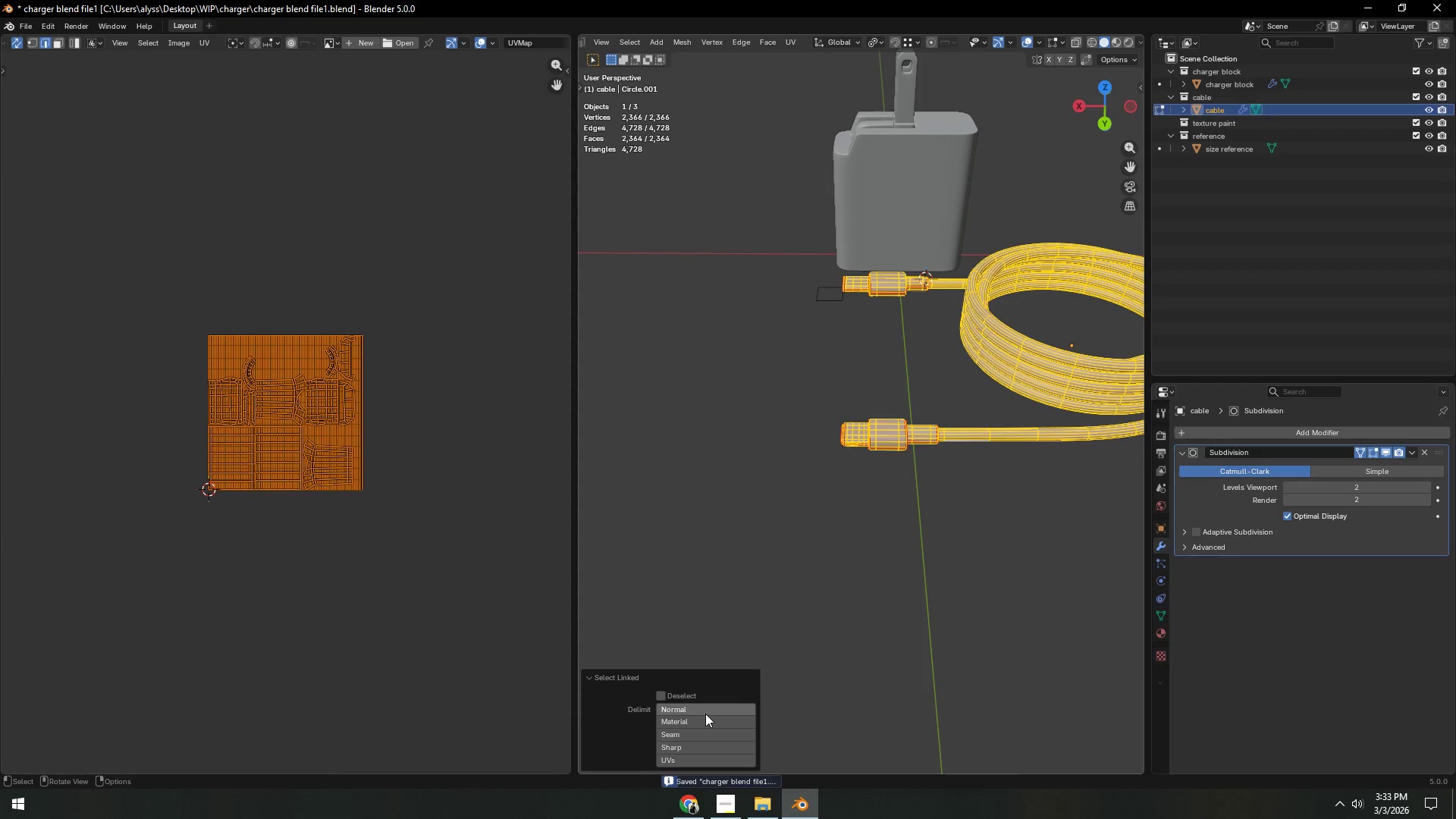 
left_click([699, 732])
 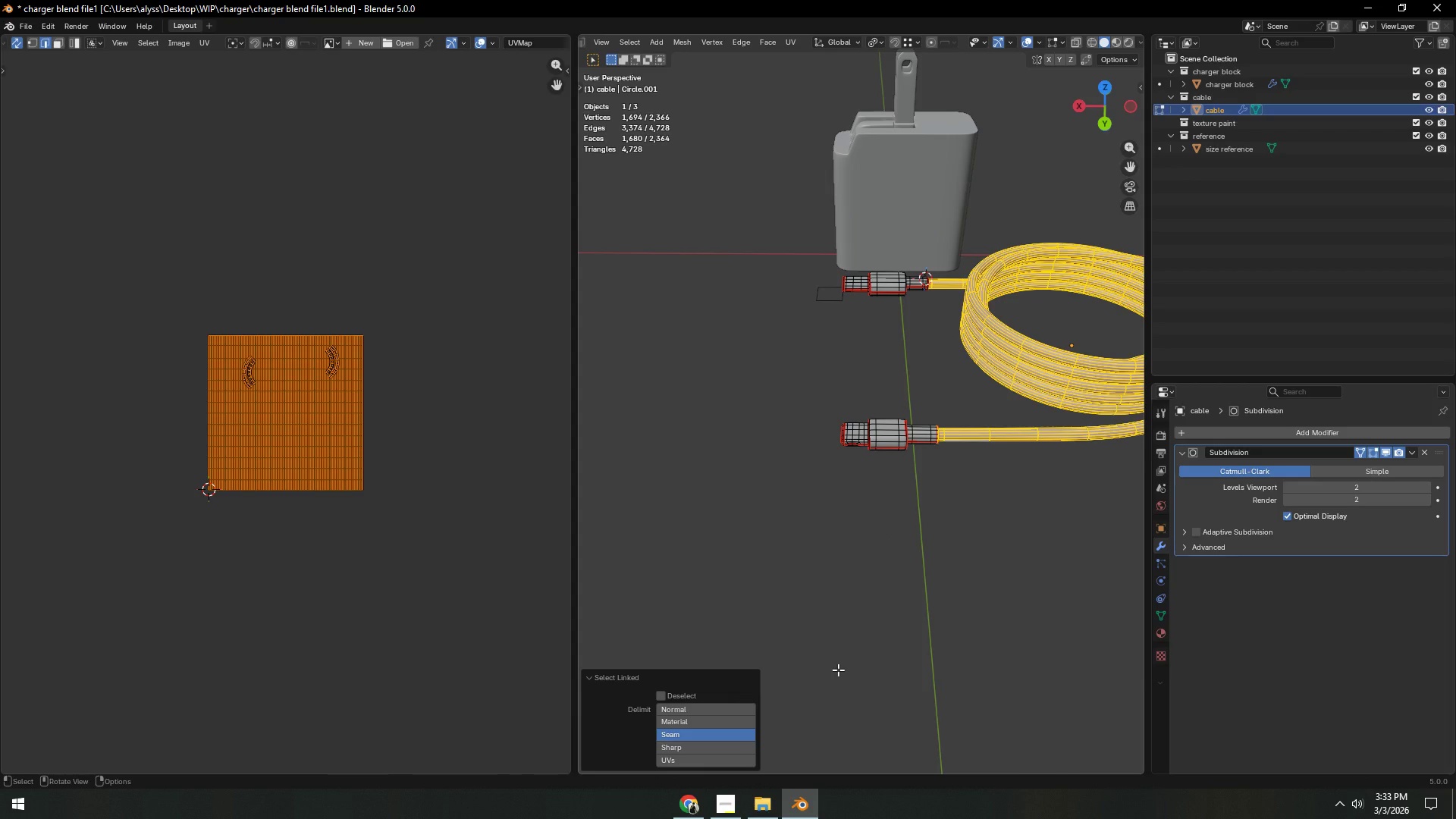 
type(ha)
 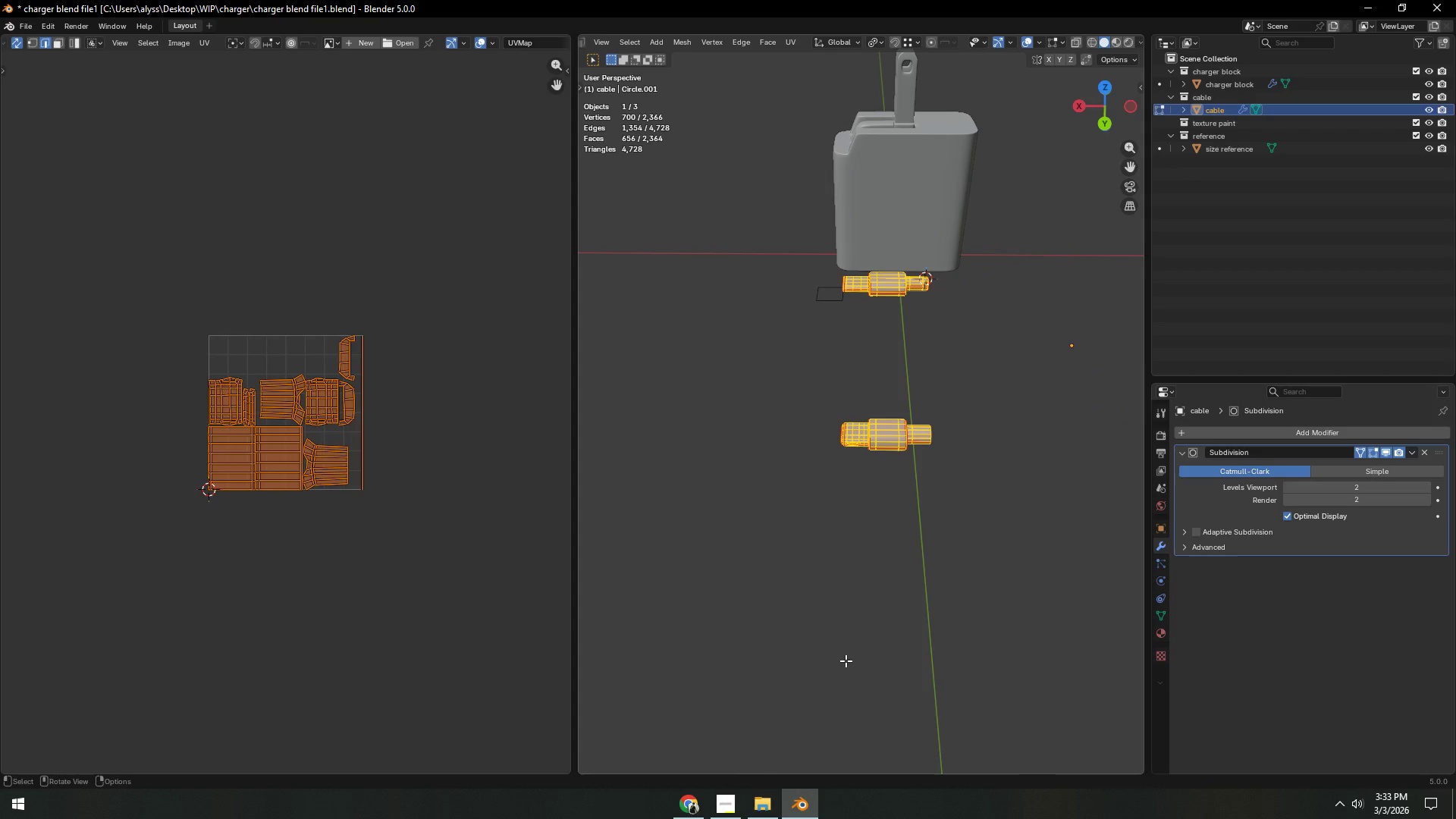 
key(U)
 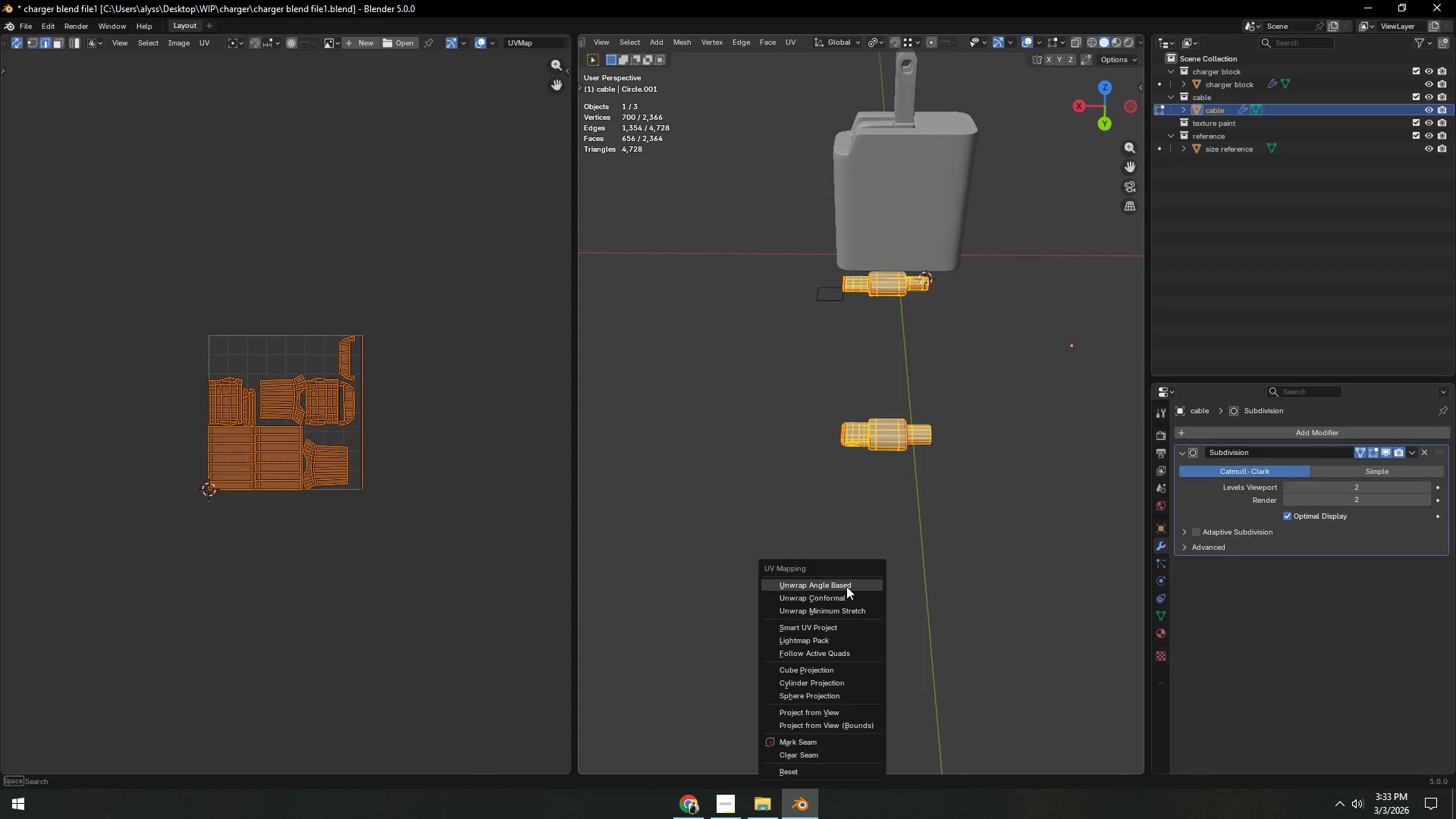 
left_click([846, 586])
 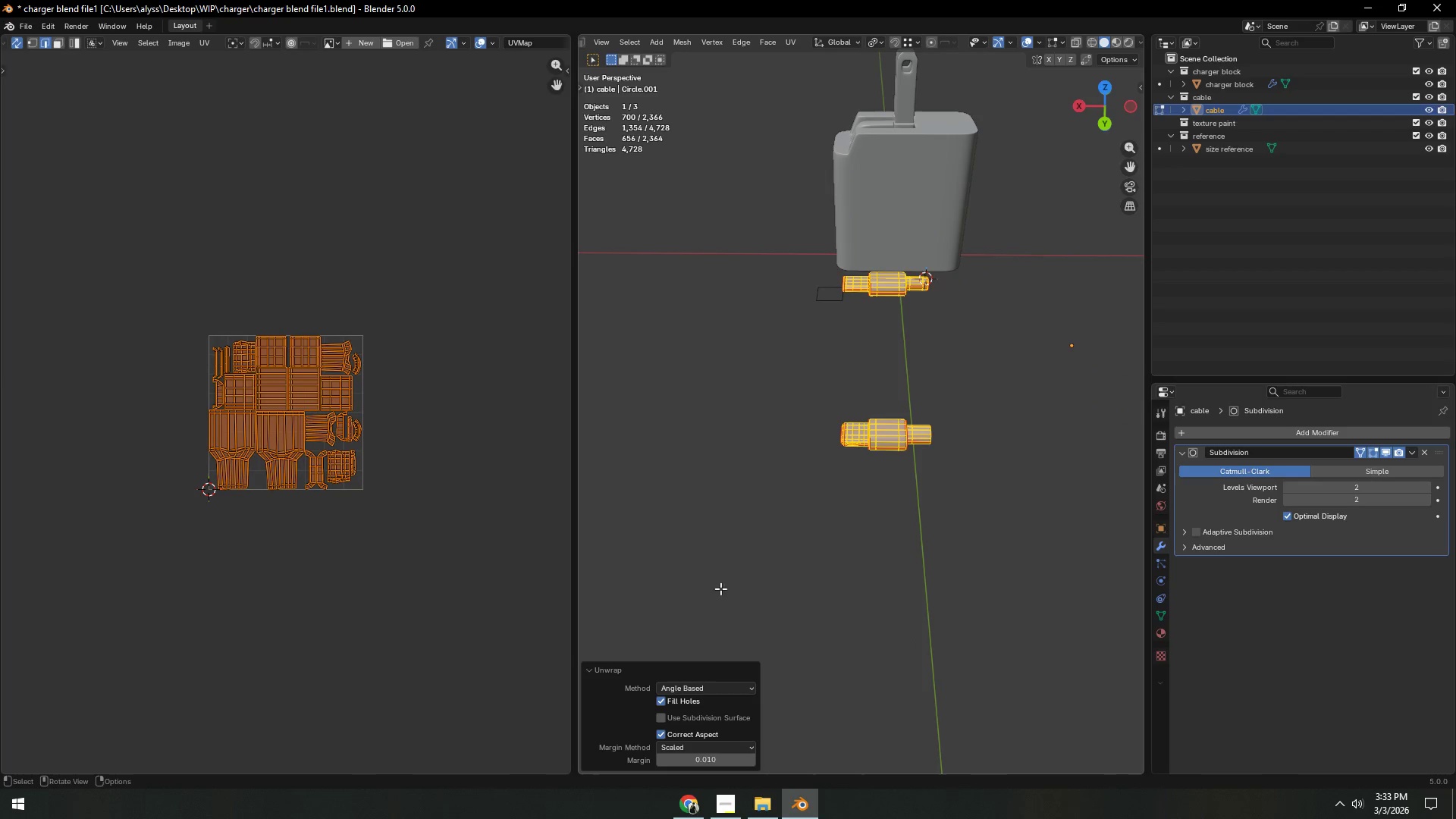 
scroll: coordinate [424, 531], scroll_direction: up, amount: 4.0
 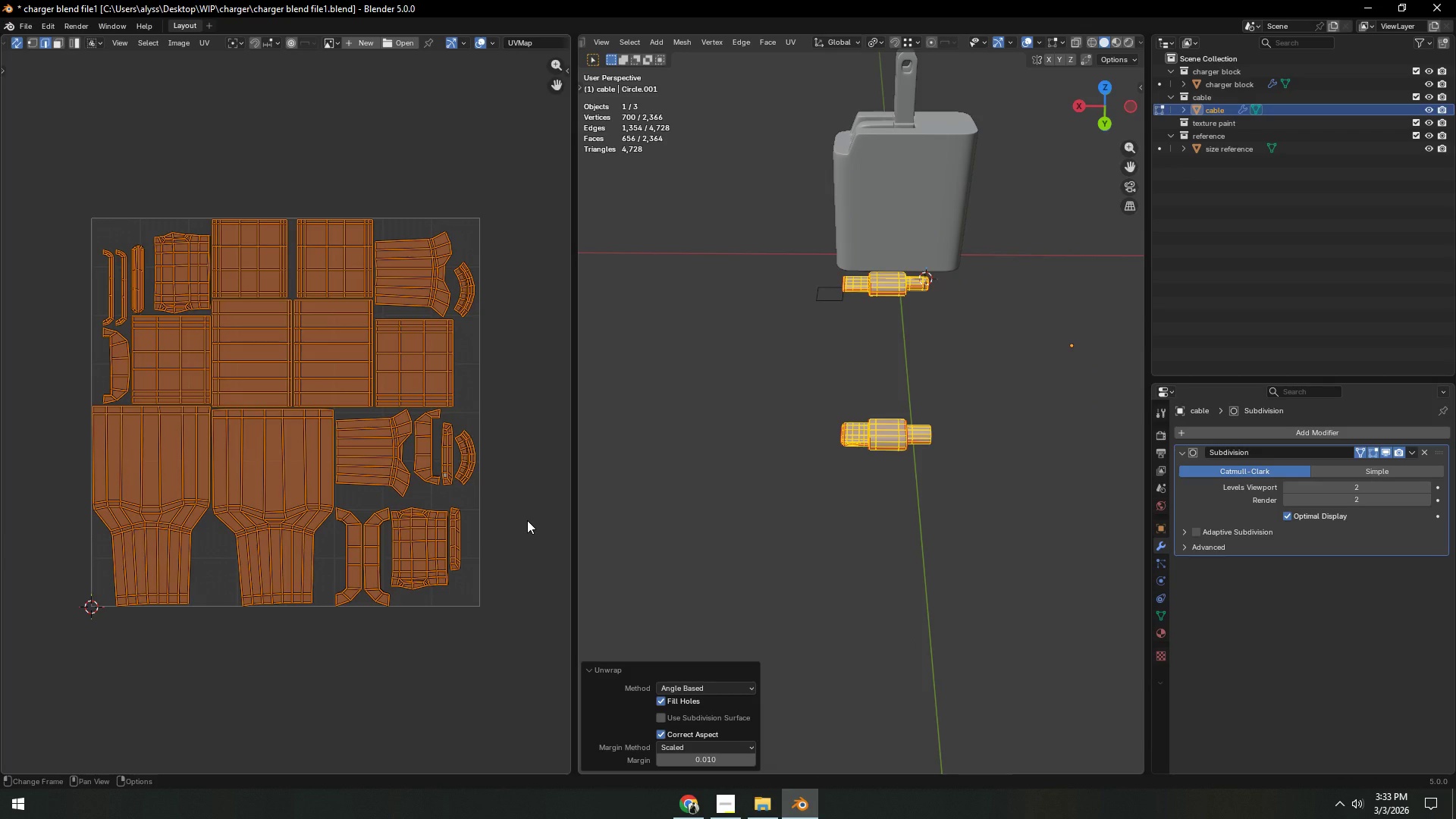 
key(S)
 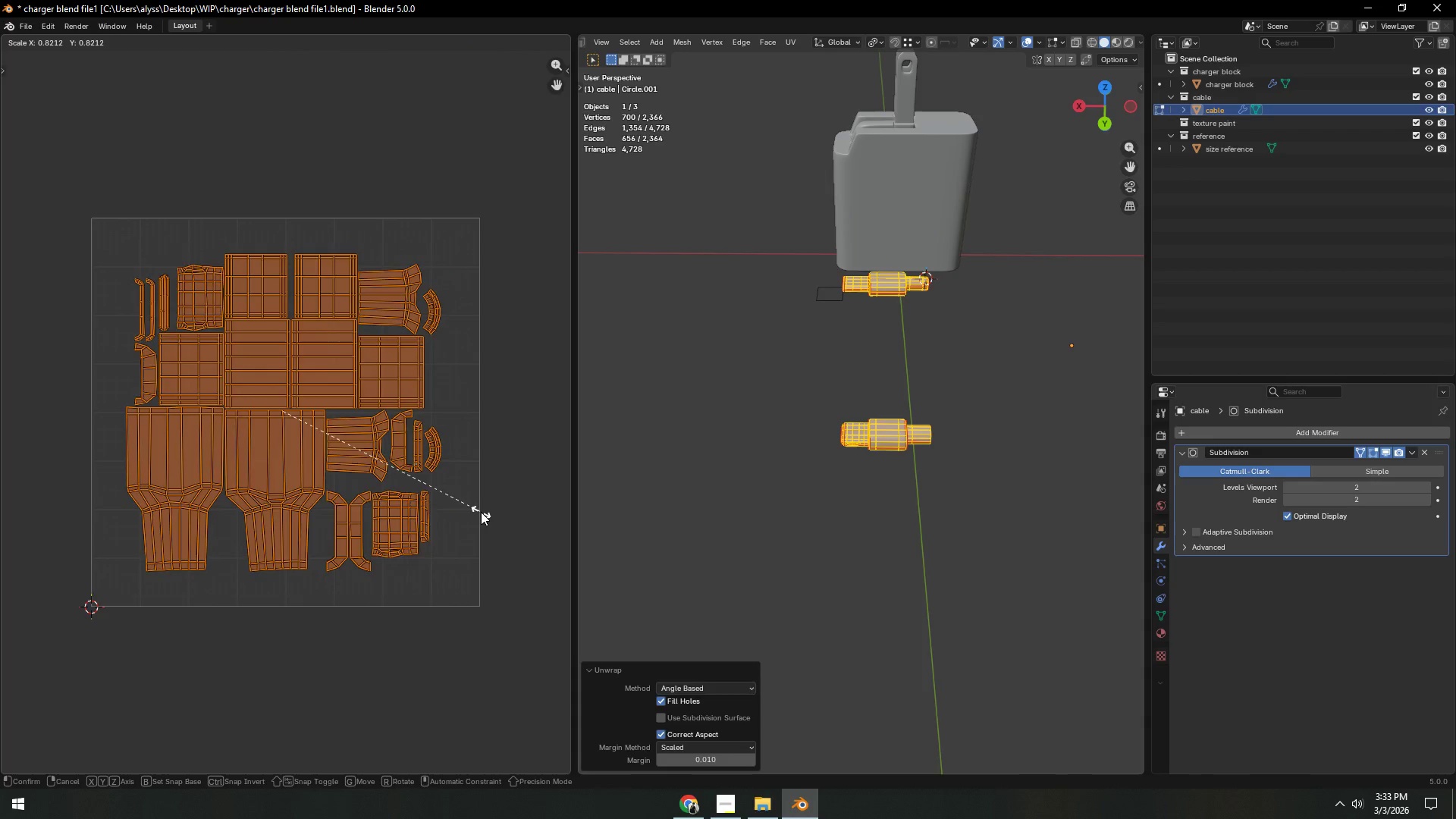 
left_click([480, 512])
 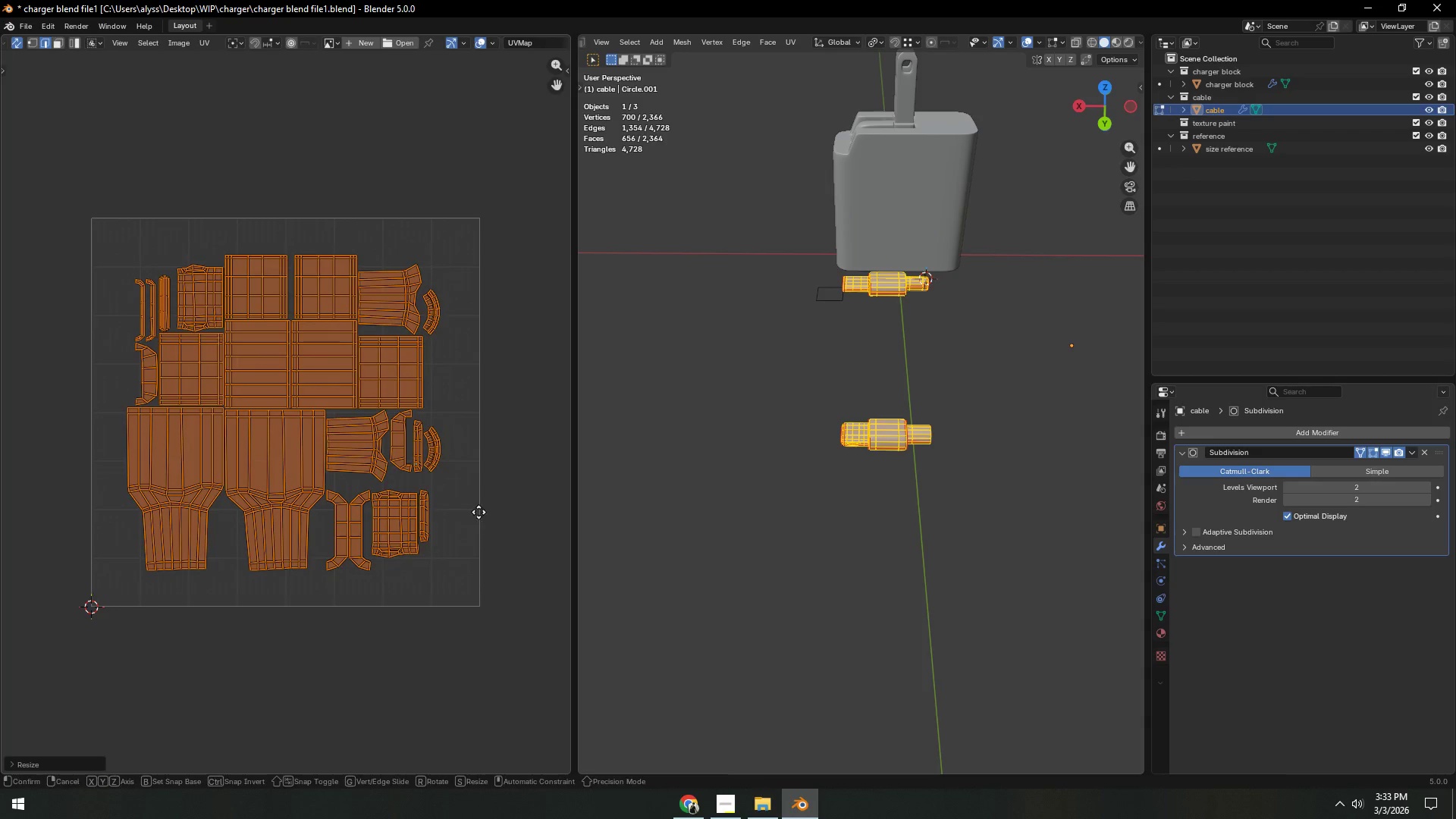 
key(G)
 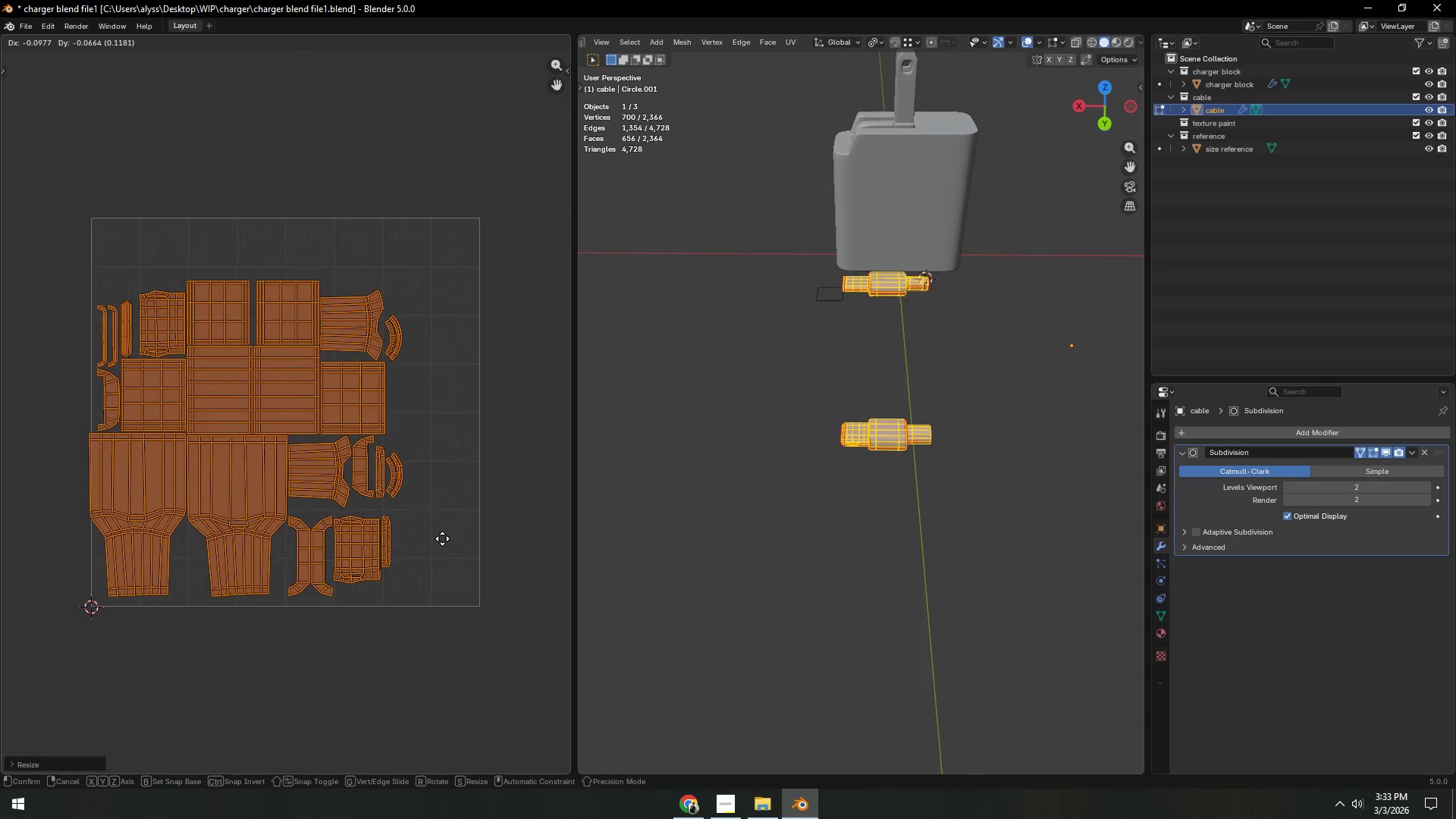 
left_click([442, 539])
 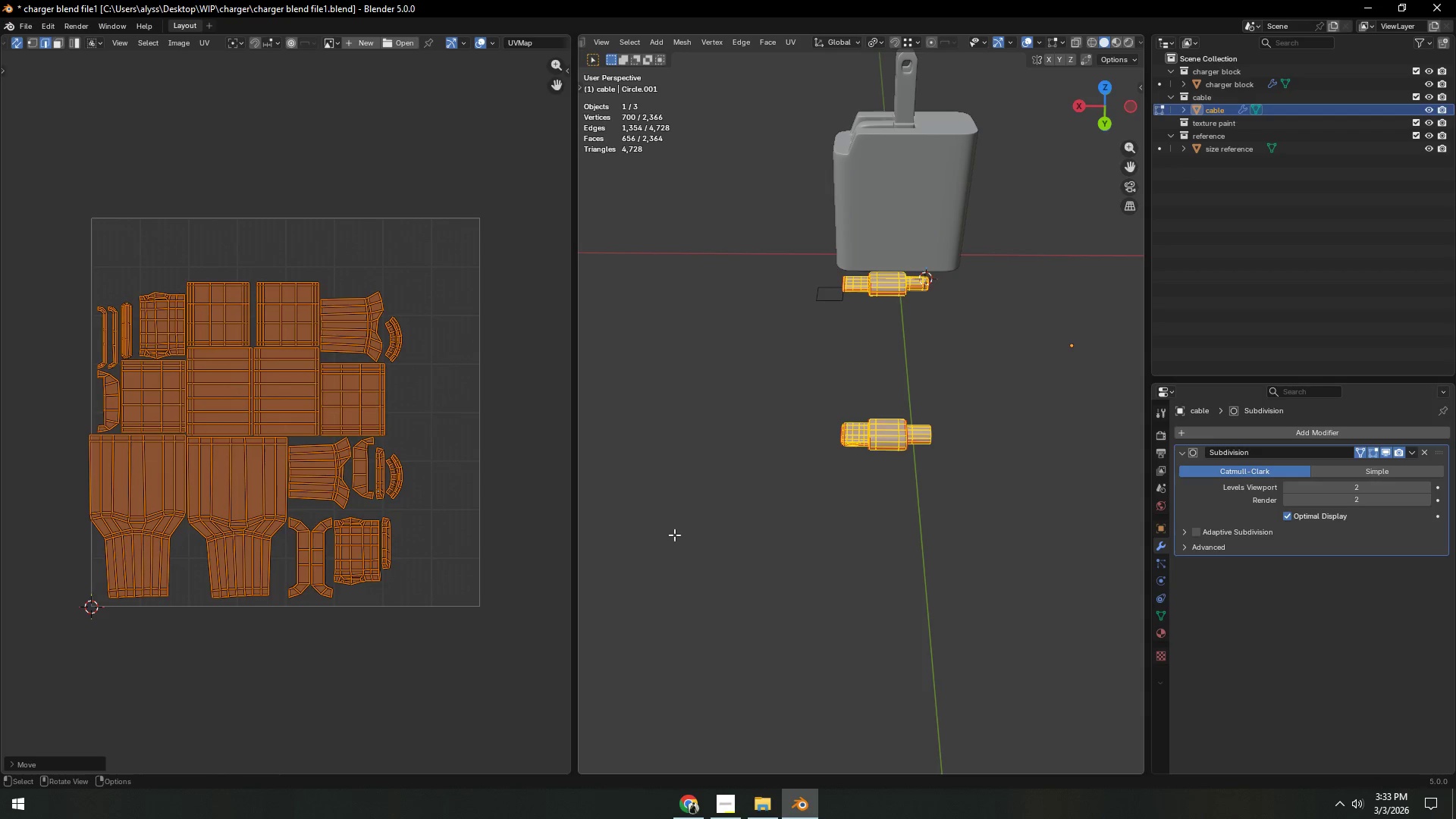 
scroll: coordinate [791, 537], scroll_direction: up, amount: 5.0
 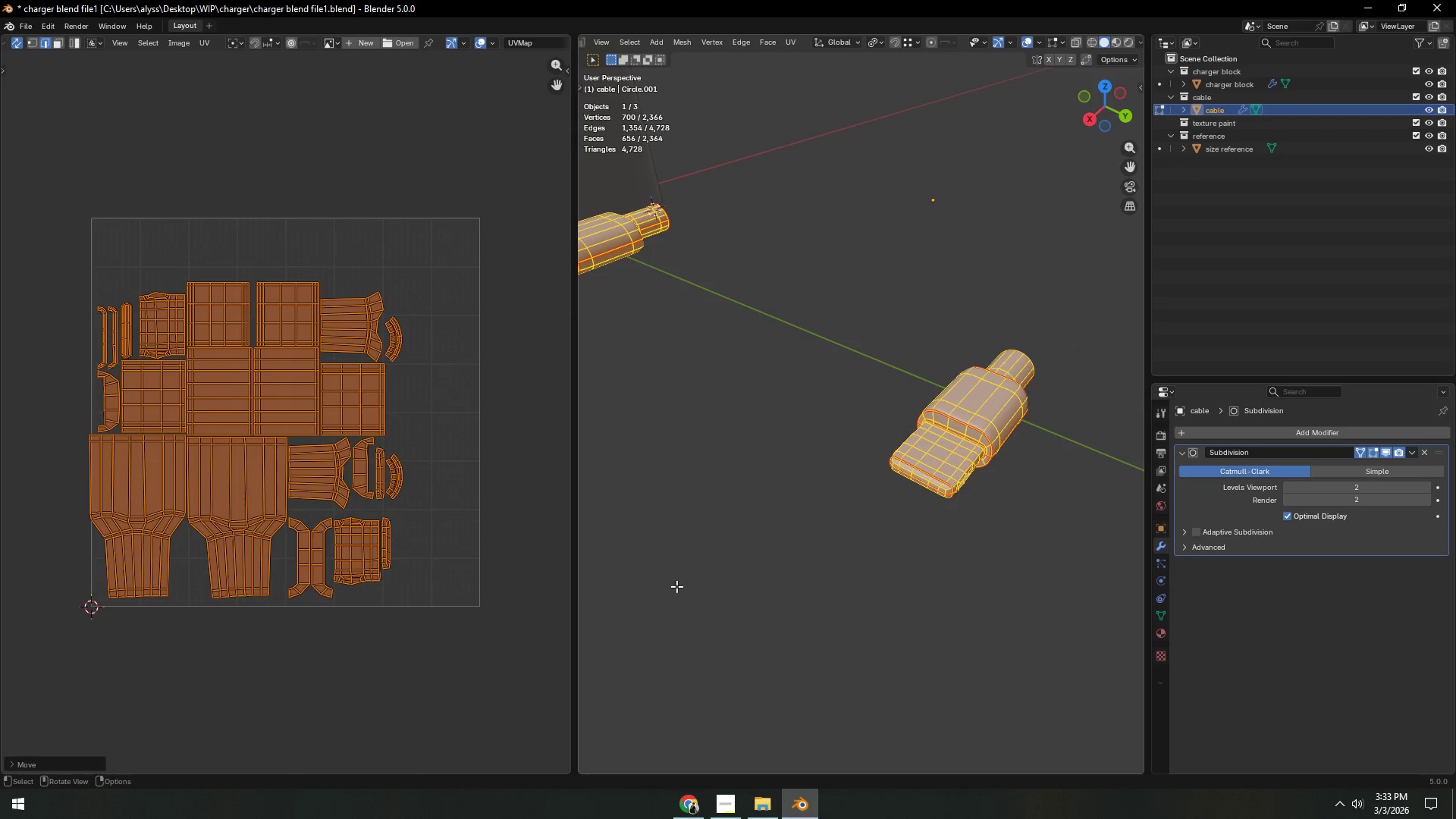 
scroll: coordinate [469, 576], scroll_direction: down, amount: 4.0
 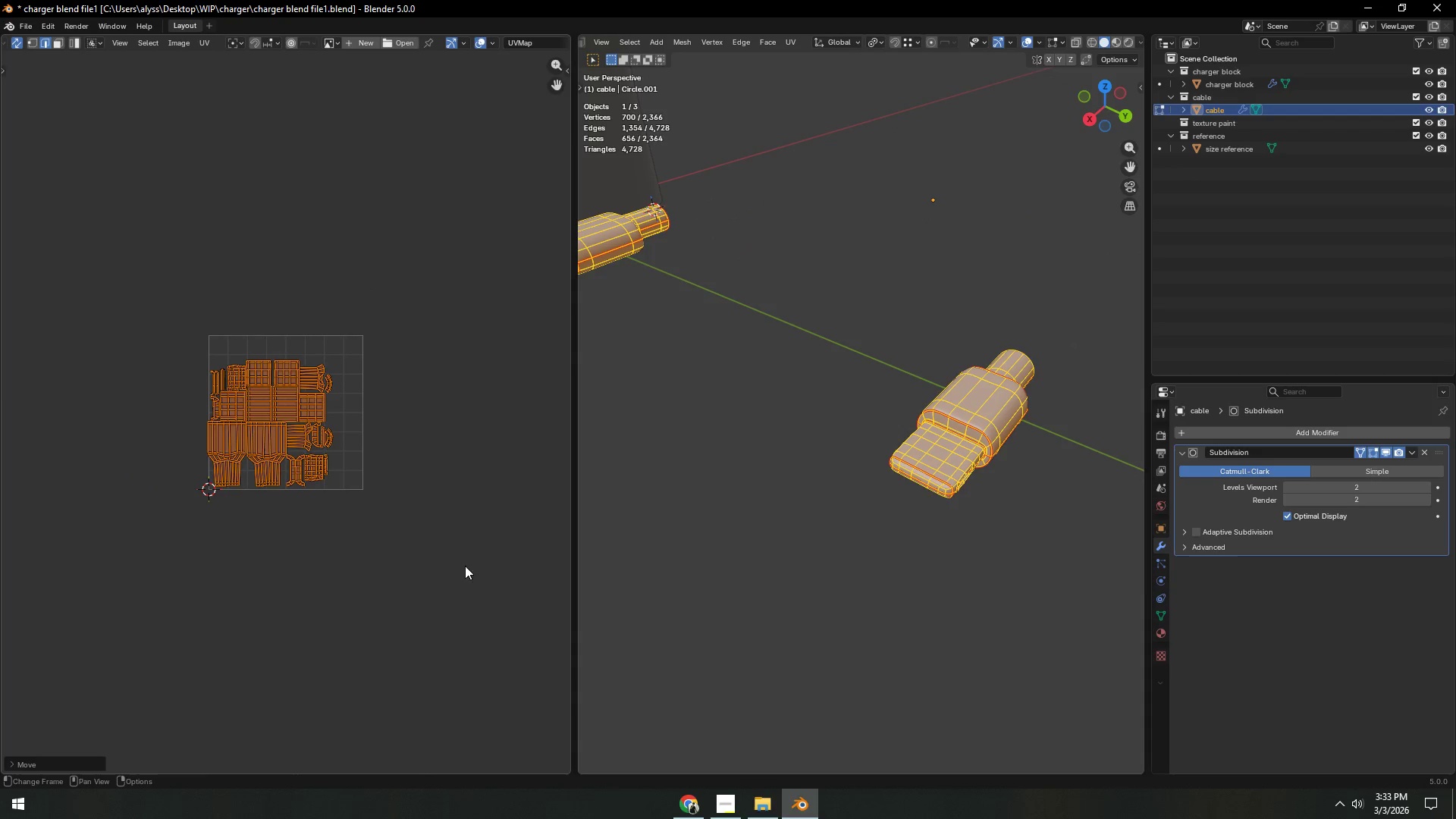 
key(G)
 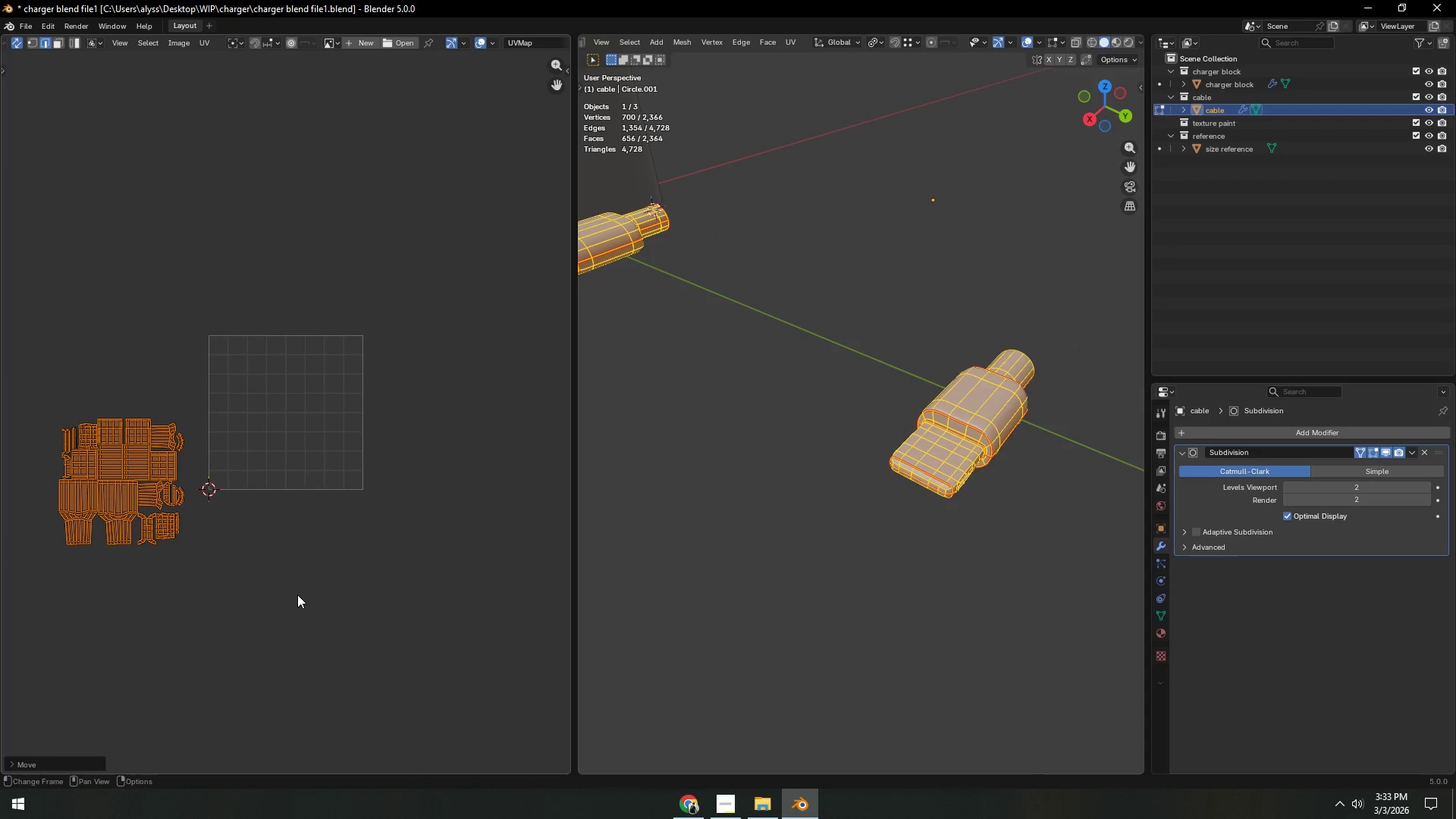 
double_click([779, 544])
 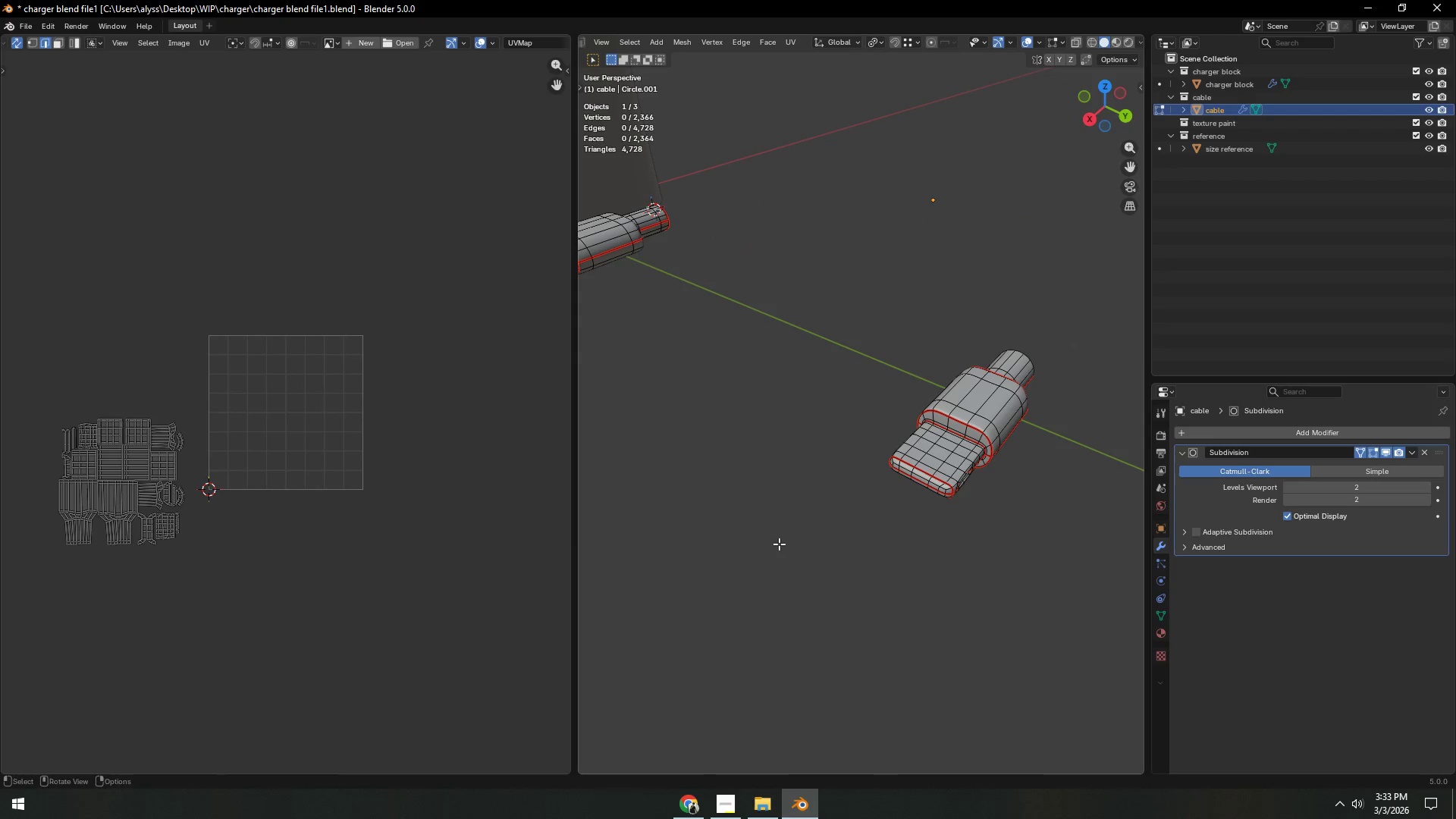 
key(Control+ControlLeft)
 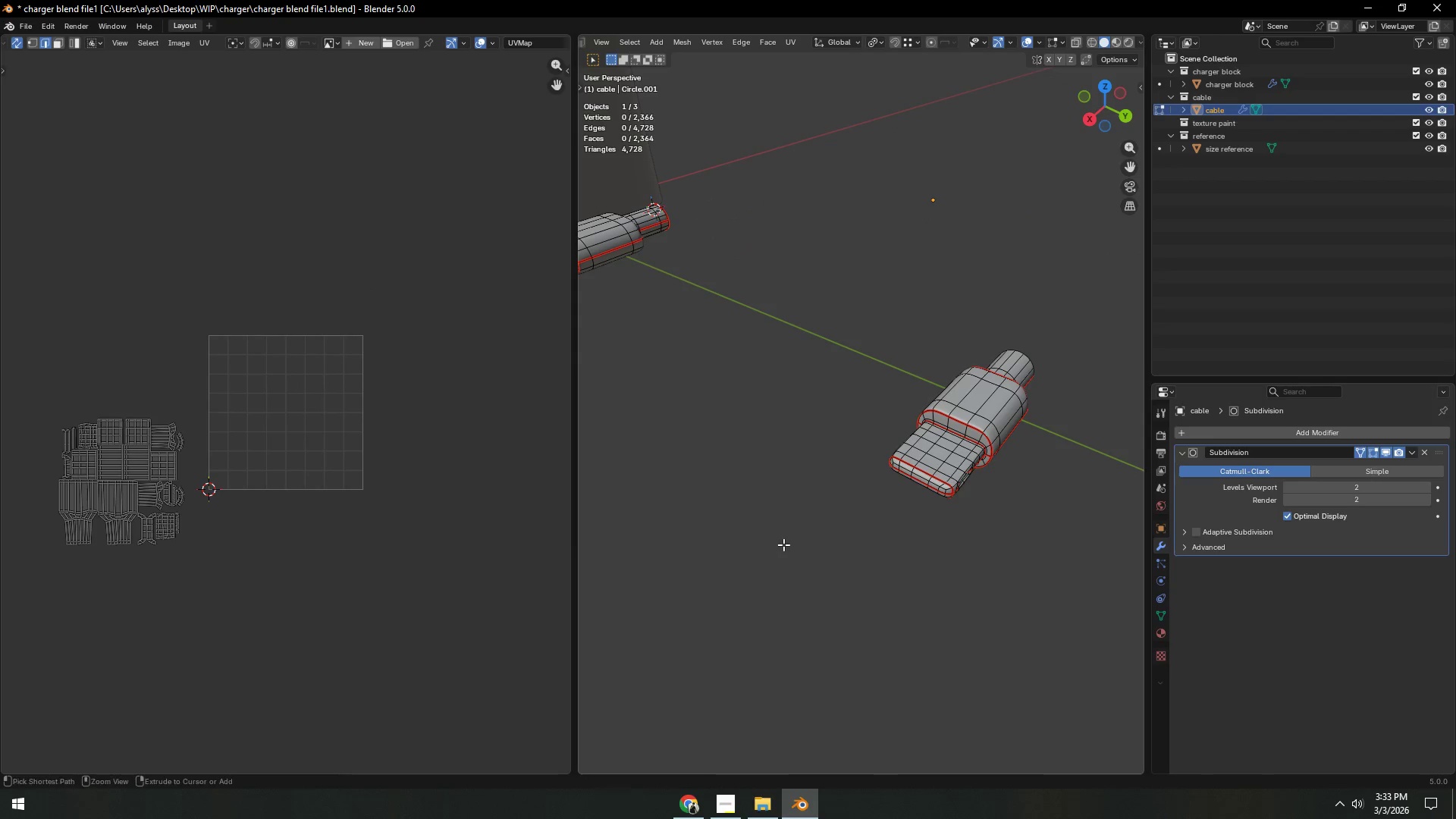 
key(Control+S)
 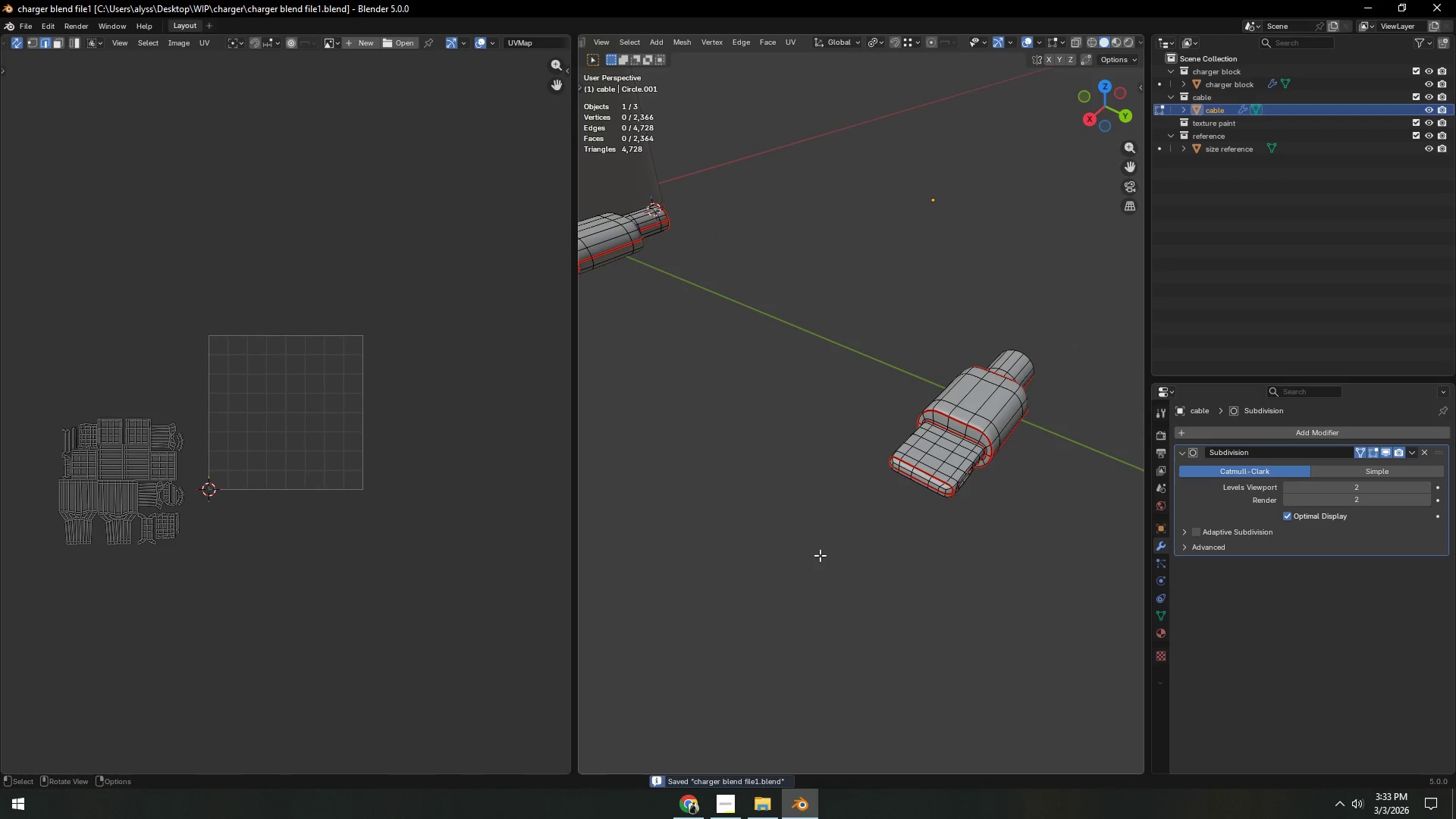 
key(Shift+ShiftLeft)
 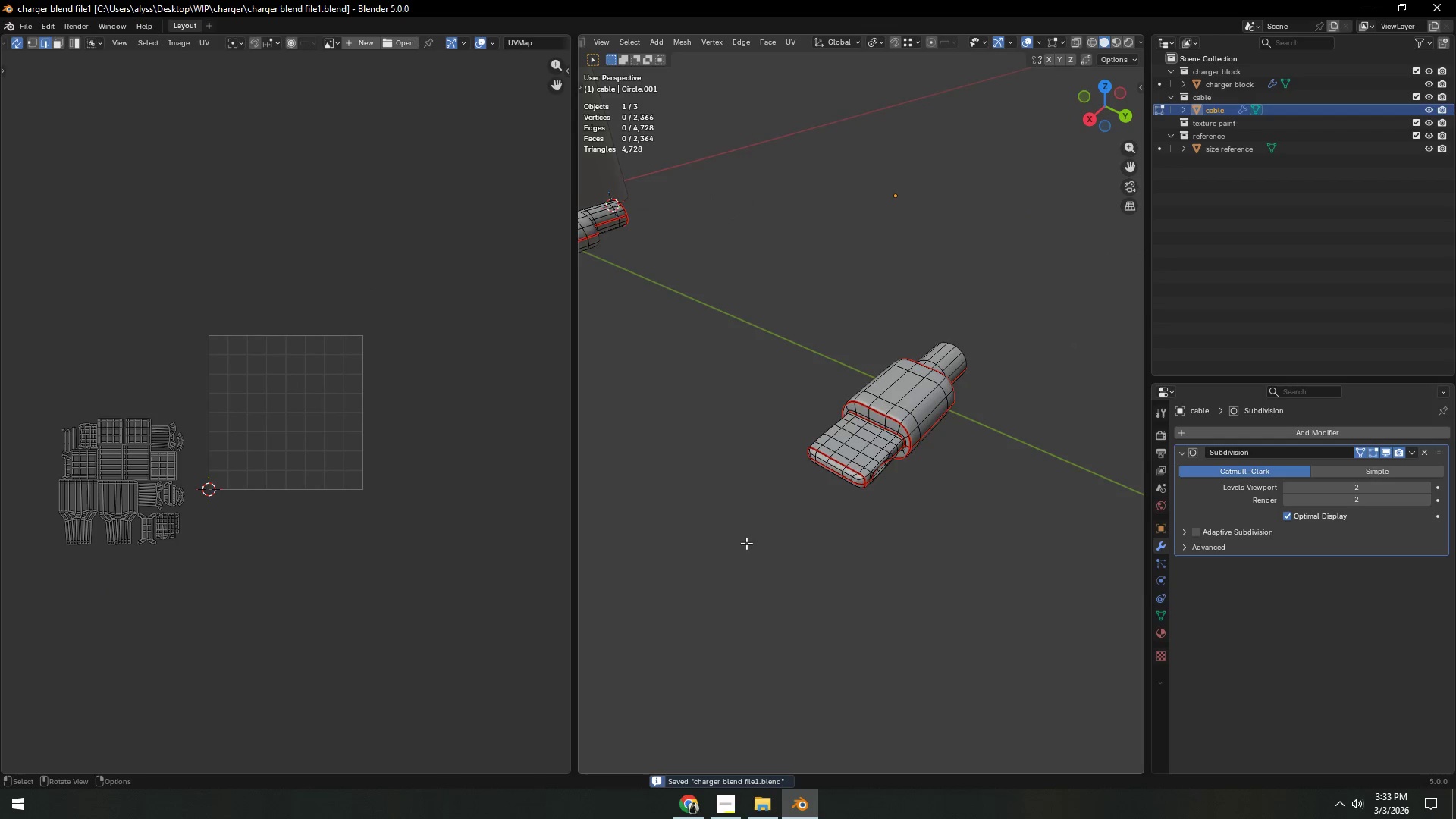 
scroll: coordinate [775, 520], scroll_direction: up, amount: 5.0
 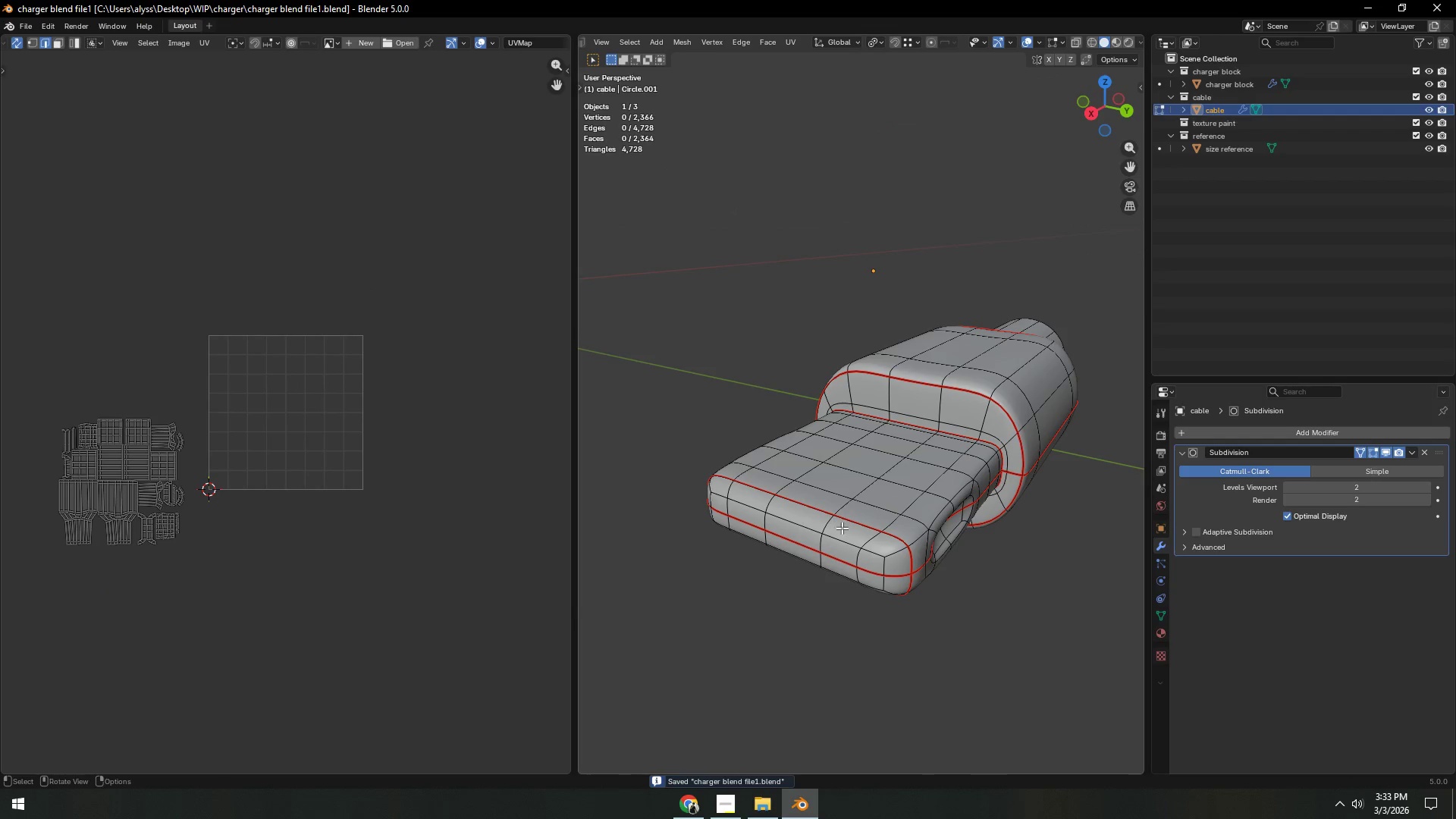 
left_click([840, 534])
 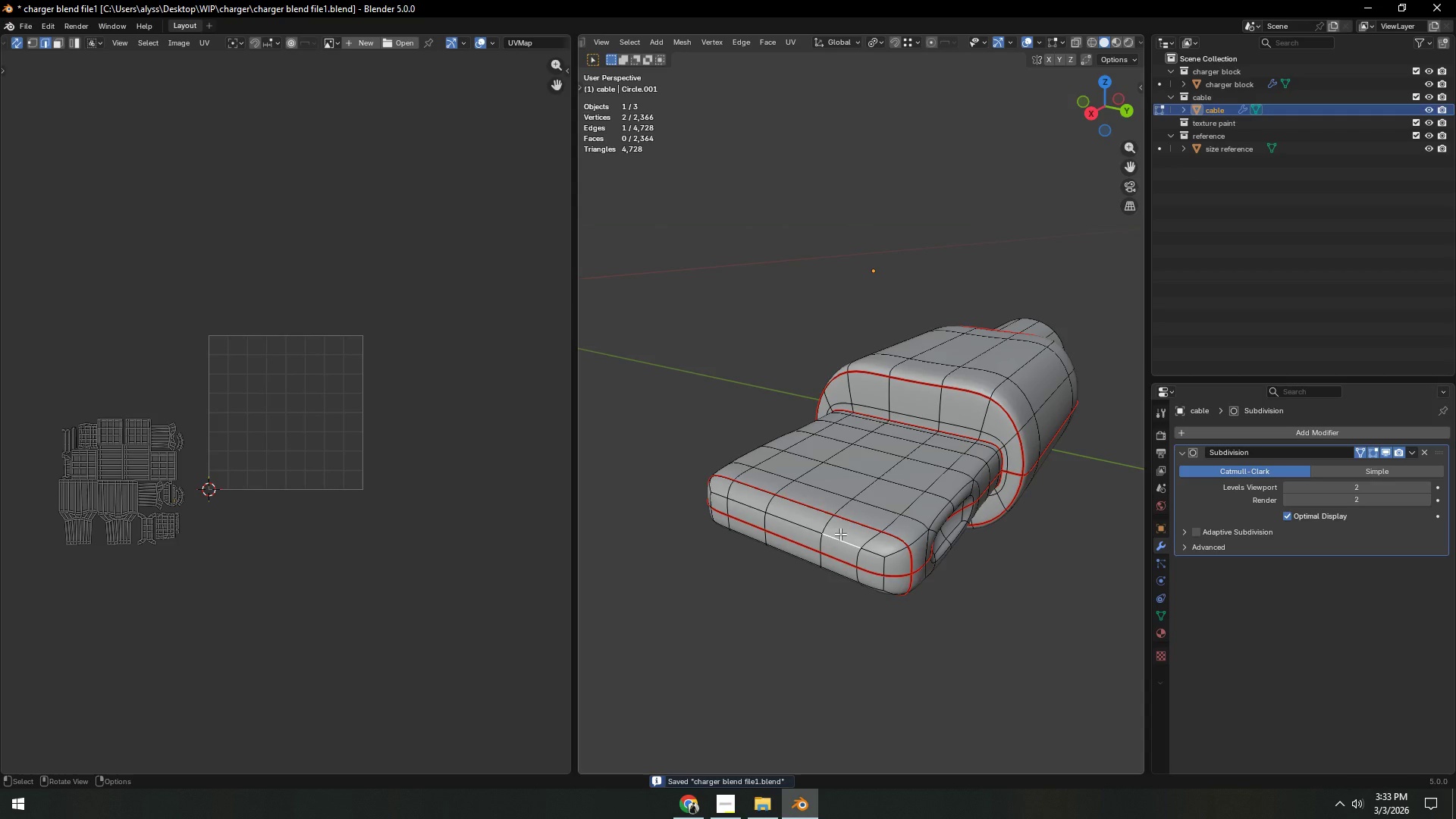 
type(llllll)
 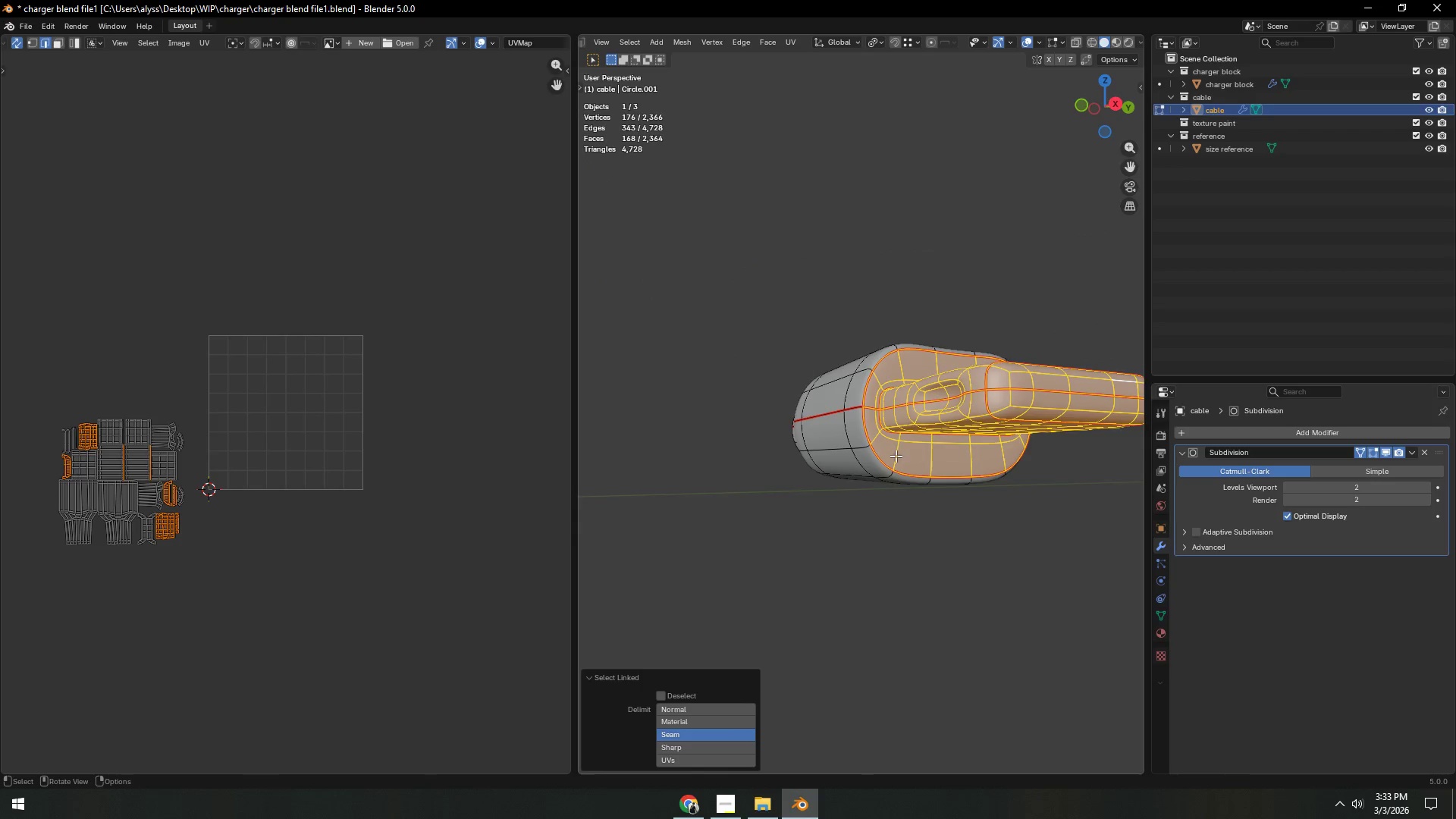 
scroll: coordinate [896, 457], scroll_direction: down, amount: 4.0
 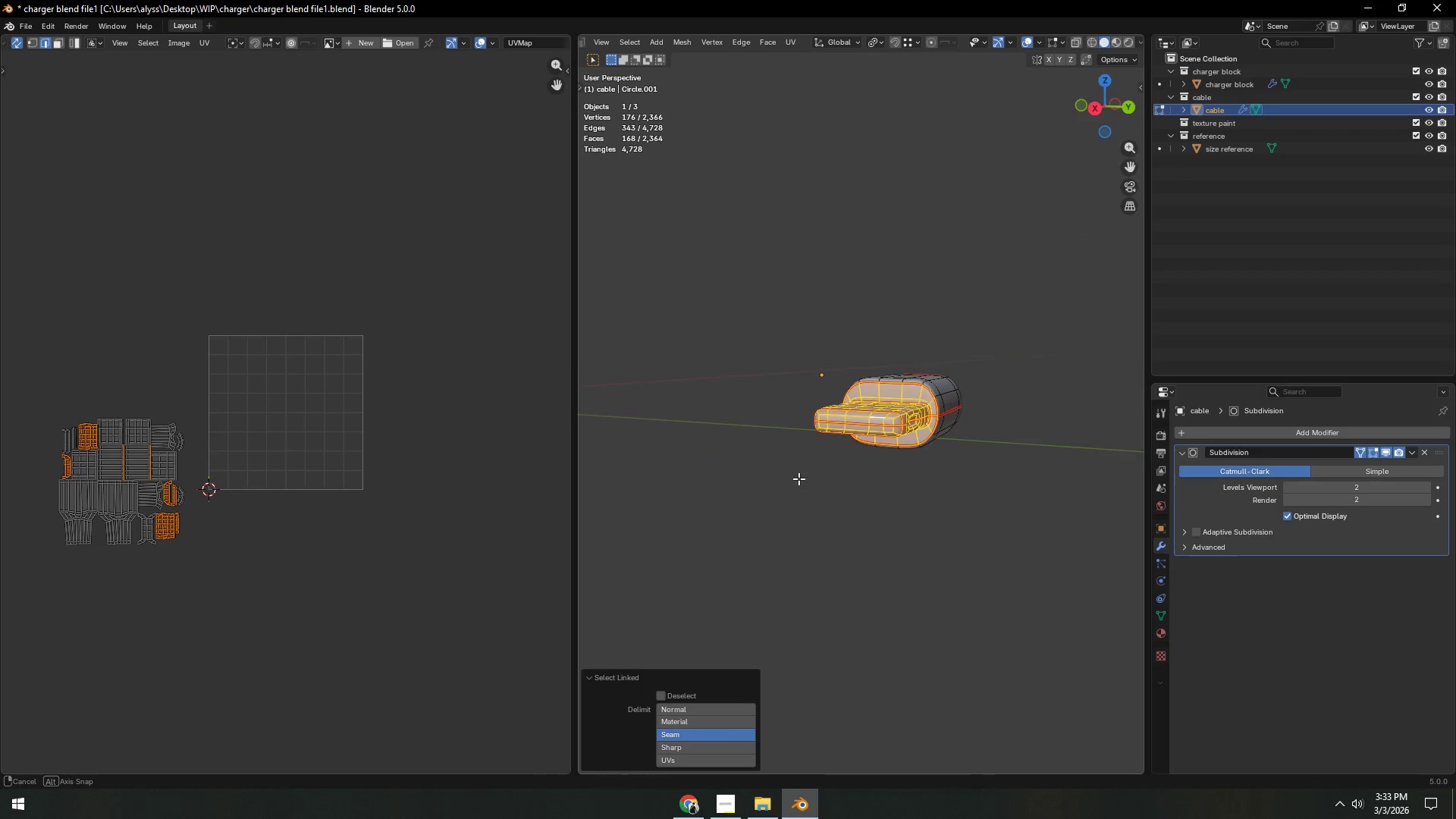 
hold_key(key=ShiftLeft, duration=0.36)
 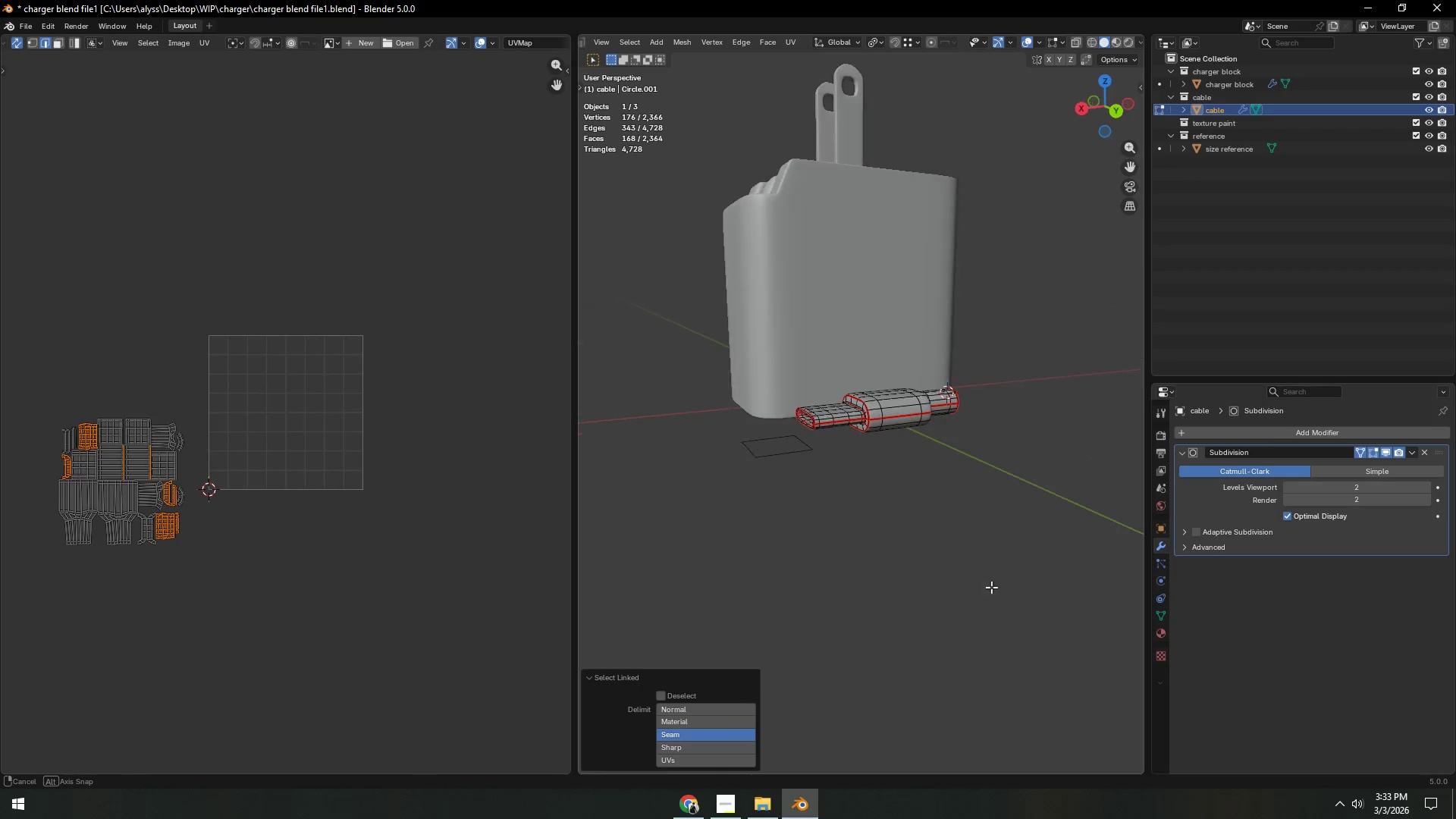 
scroll: coordinate [896, 544], scroll_direction: up, amount: 12.0
 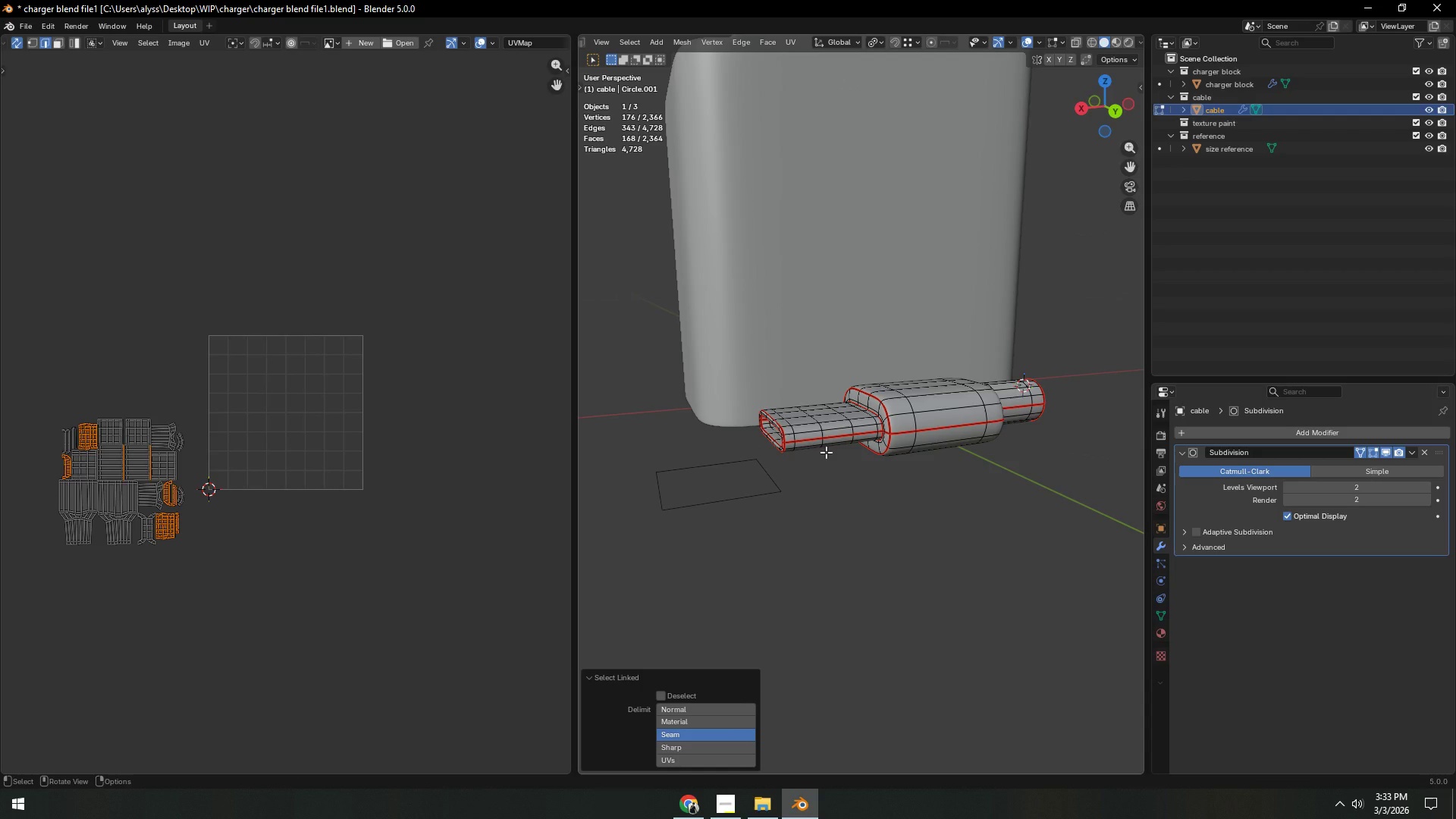 
scroll: coordinate [815, 435], scroll_direction: down, amount: 8.0
 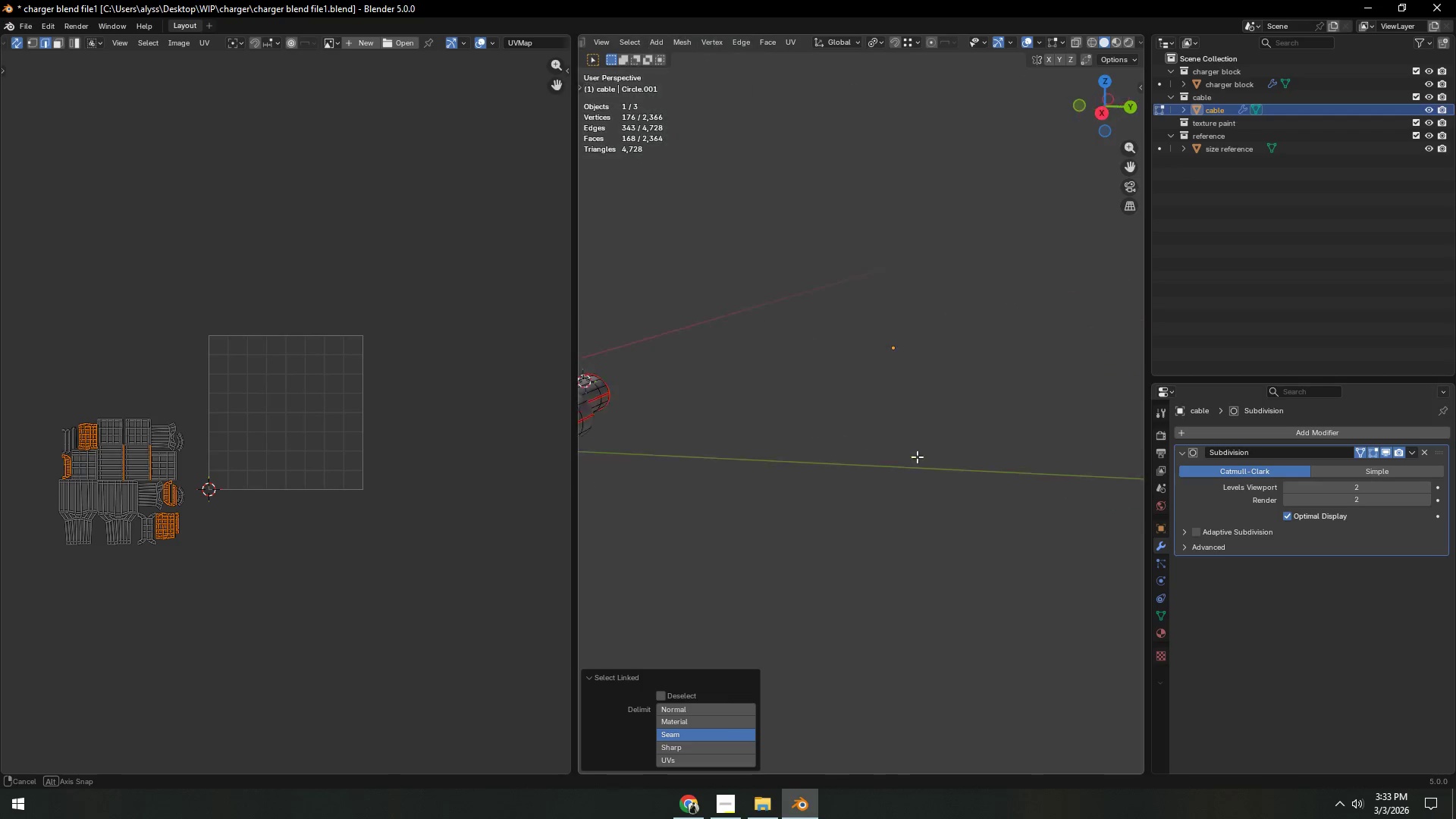 
hold_key(key=ShiftLeft, duration=0.58)
 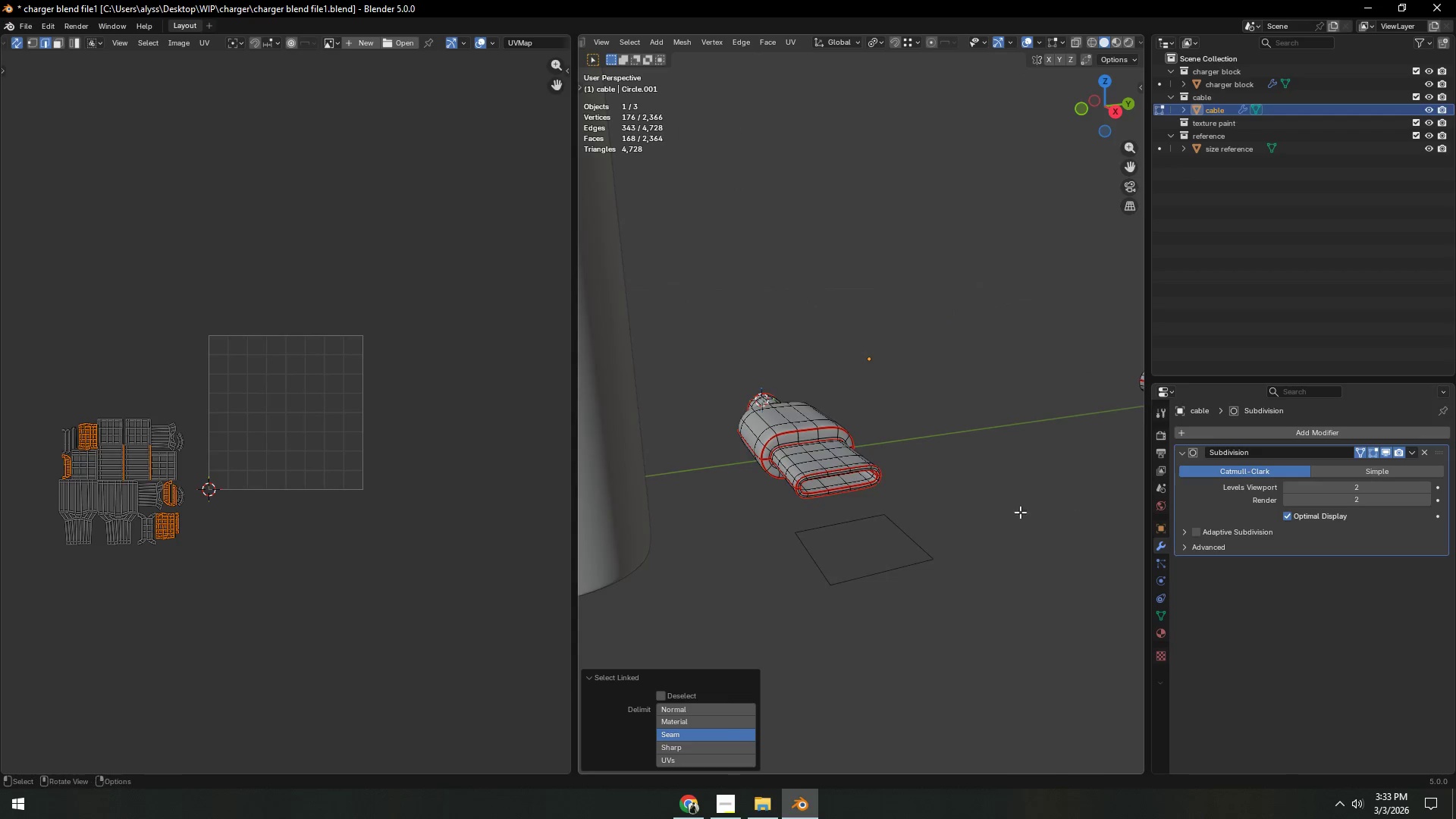 
scroll: coordinate [927, 477], scroll_direction: down, amount: 5.0
 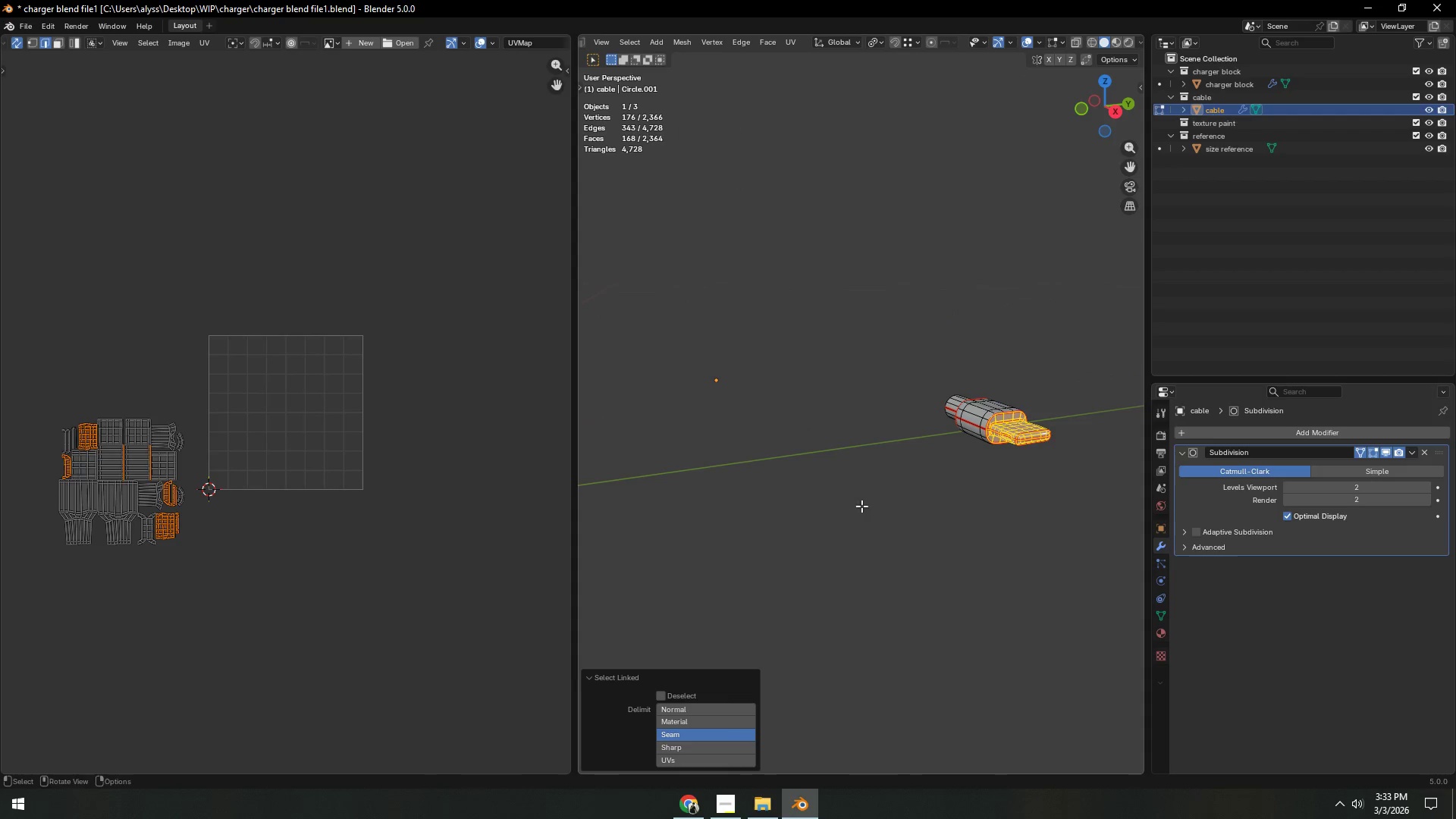 
scroll: coordinate [972, 520], scroll_direction: up, amount: 5.0
 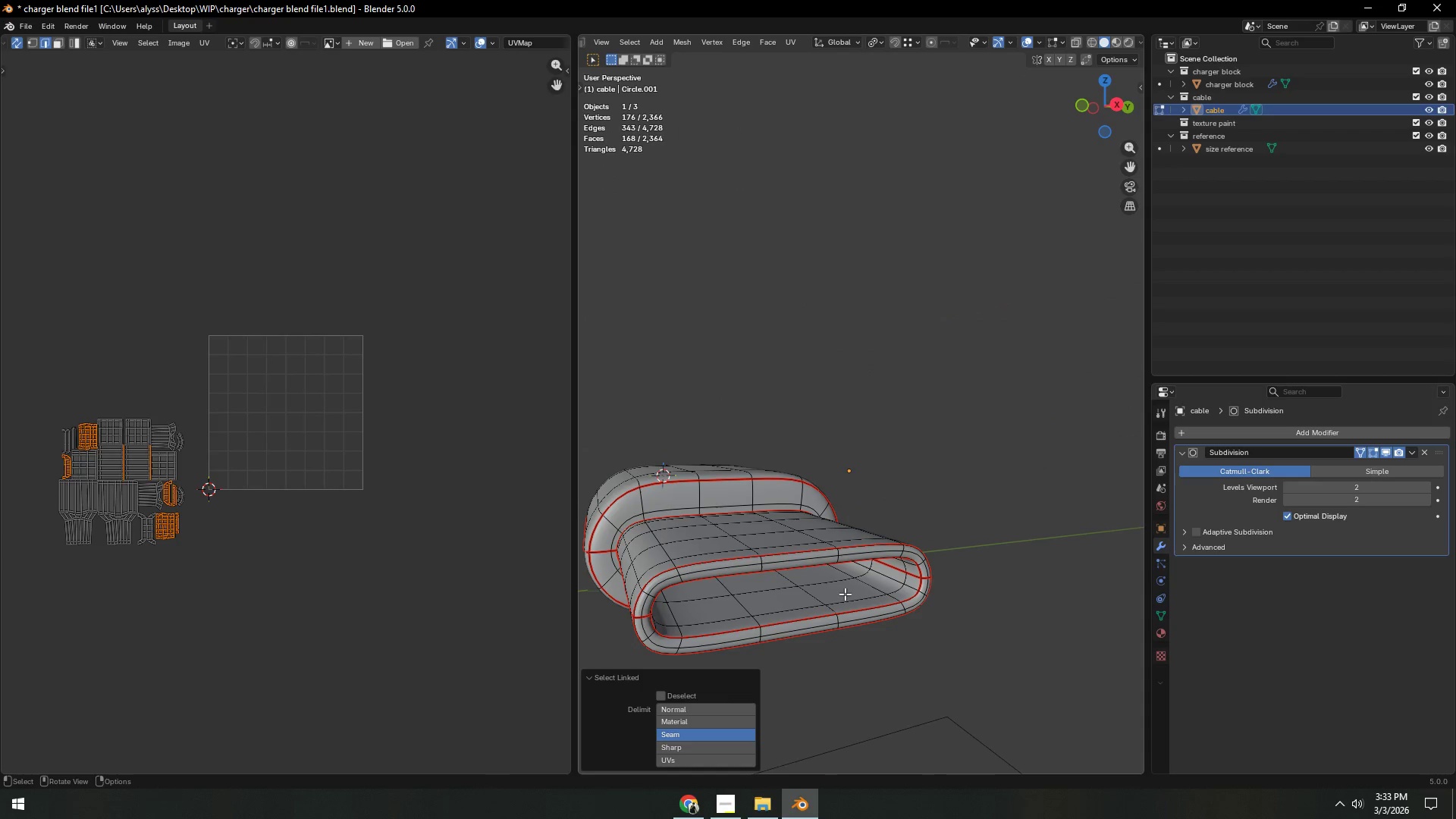 
key(L)
 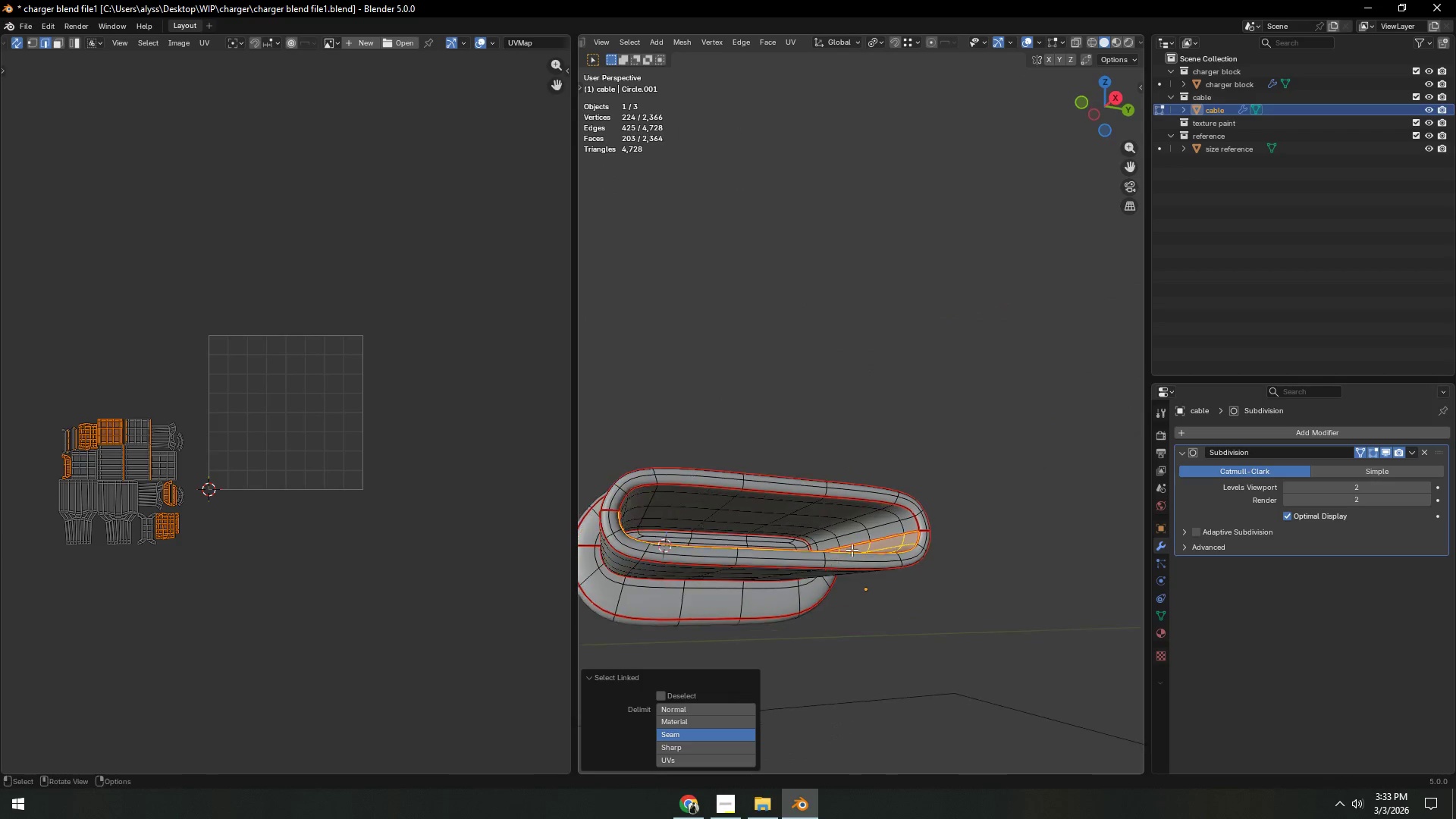 
type(lllllll)
 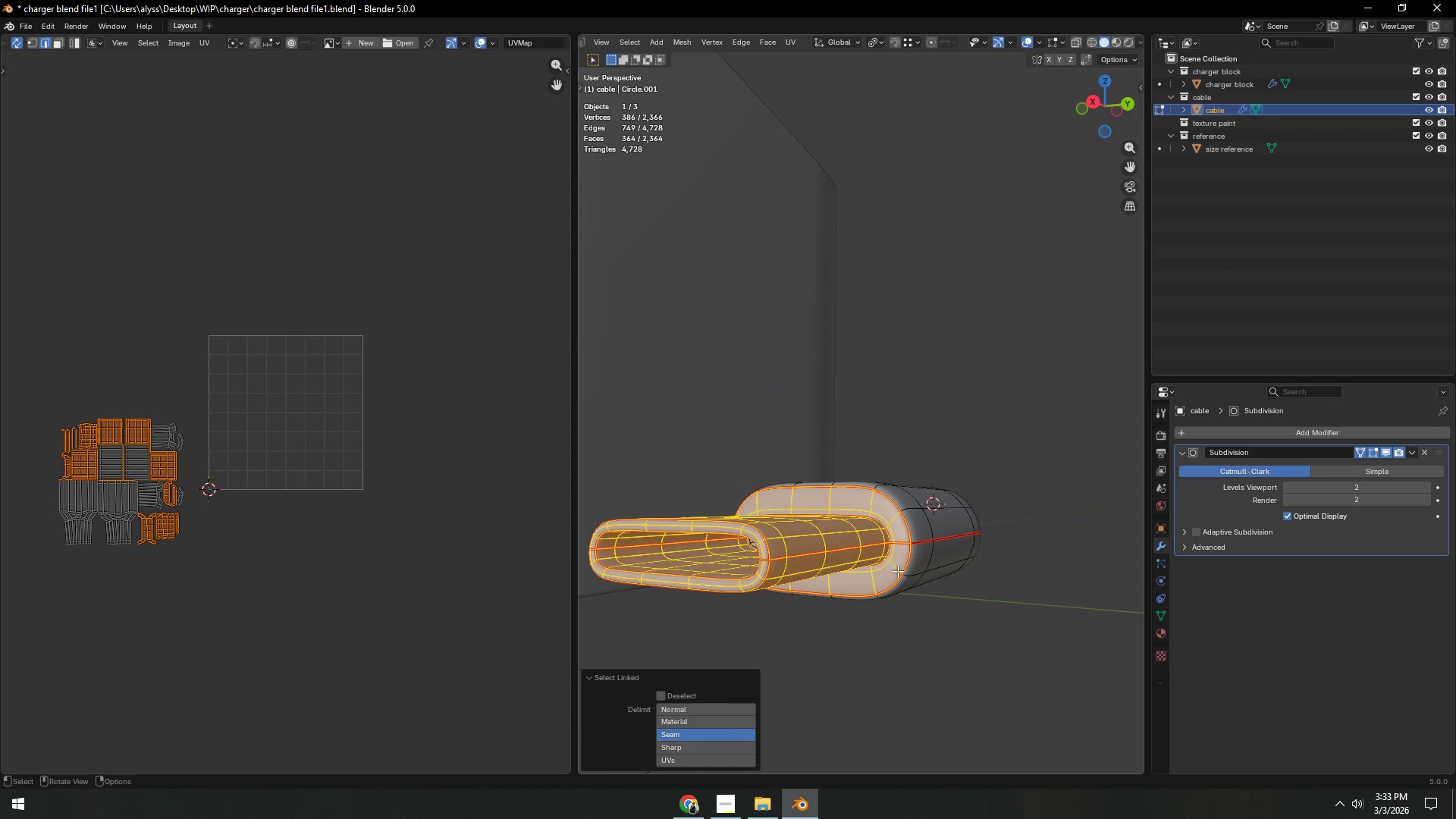 
scroll: coordinate [899, 572], scroll_direction: down, amount: 4.0
 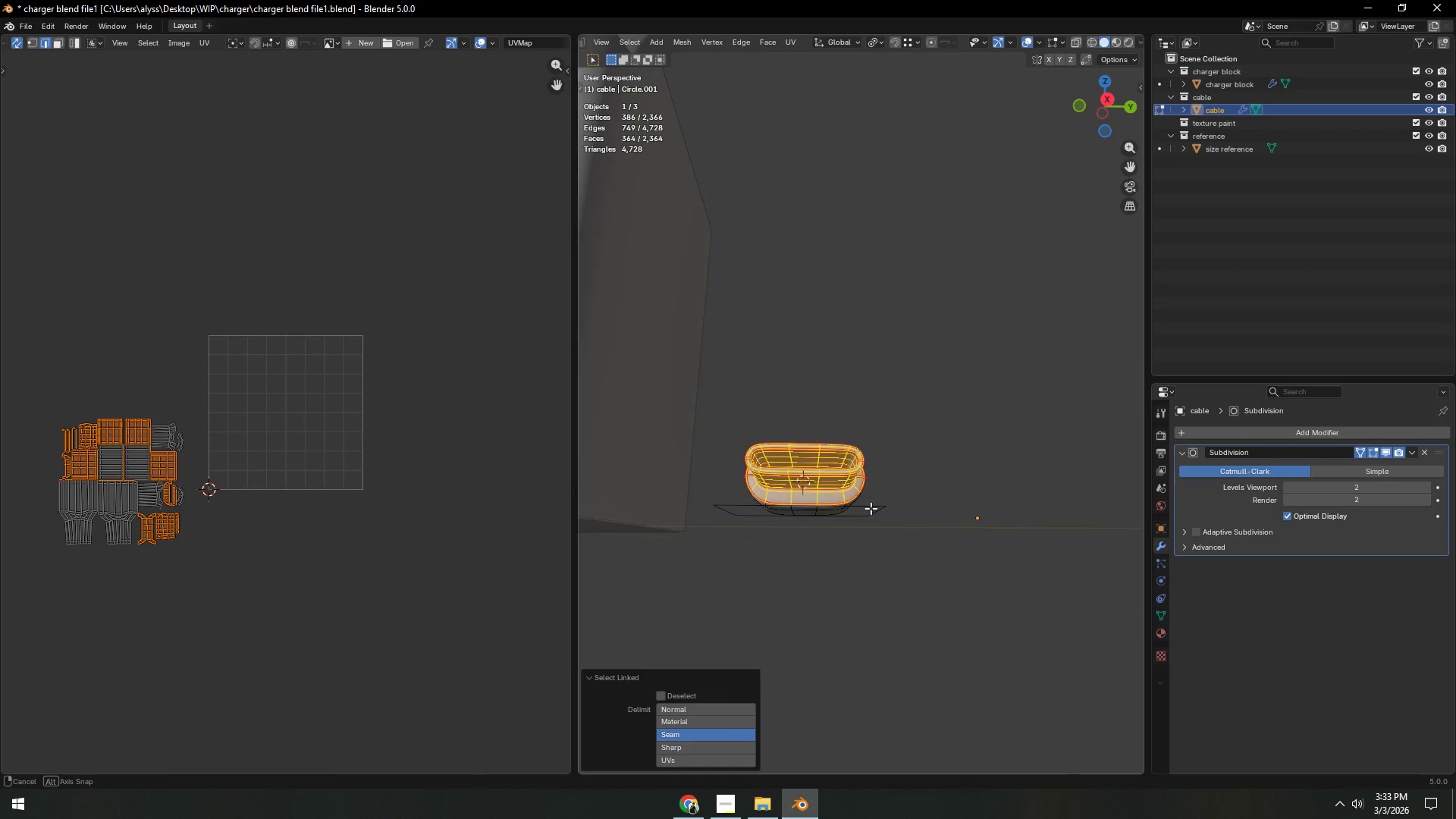 
scroll: coordinate [864, 534], scroll_direction: up, amount: 2.0
 